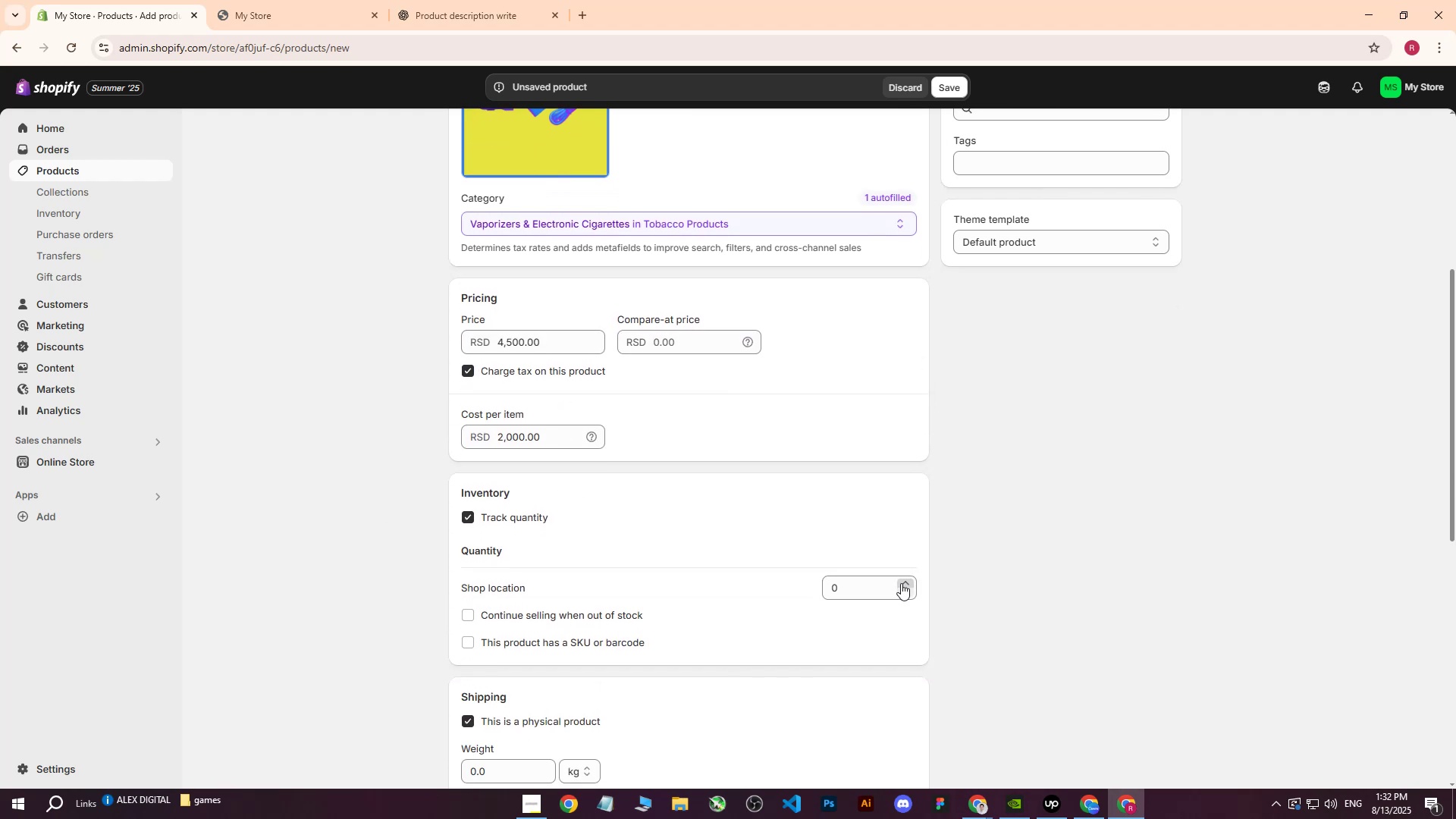 
left_click([874, 588])
 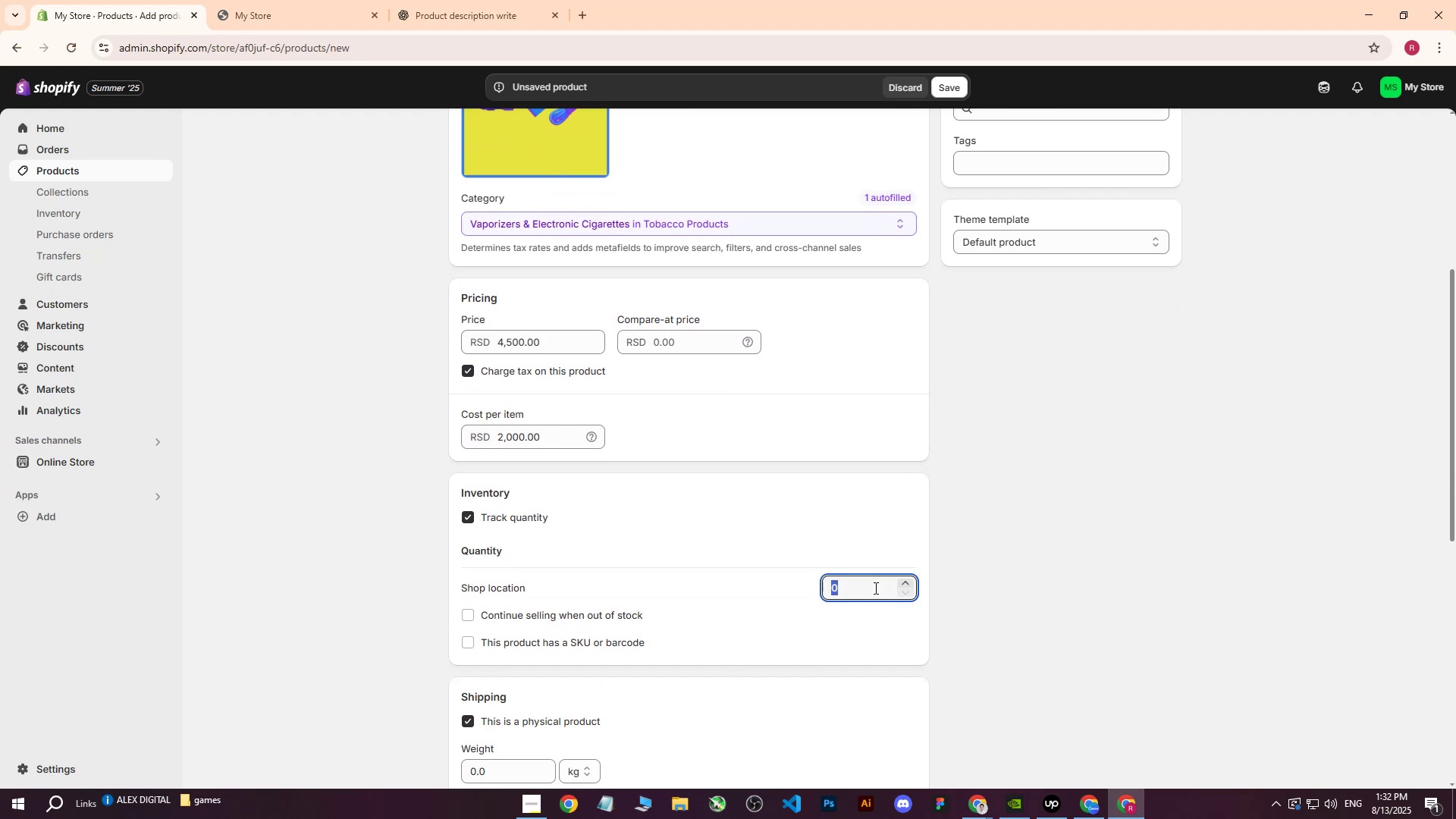 
type(200)
 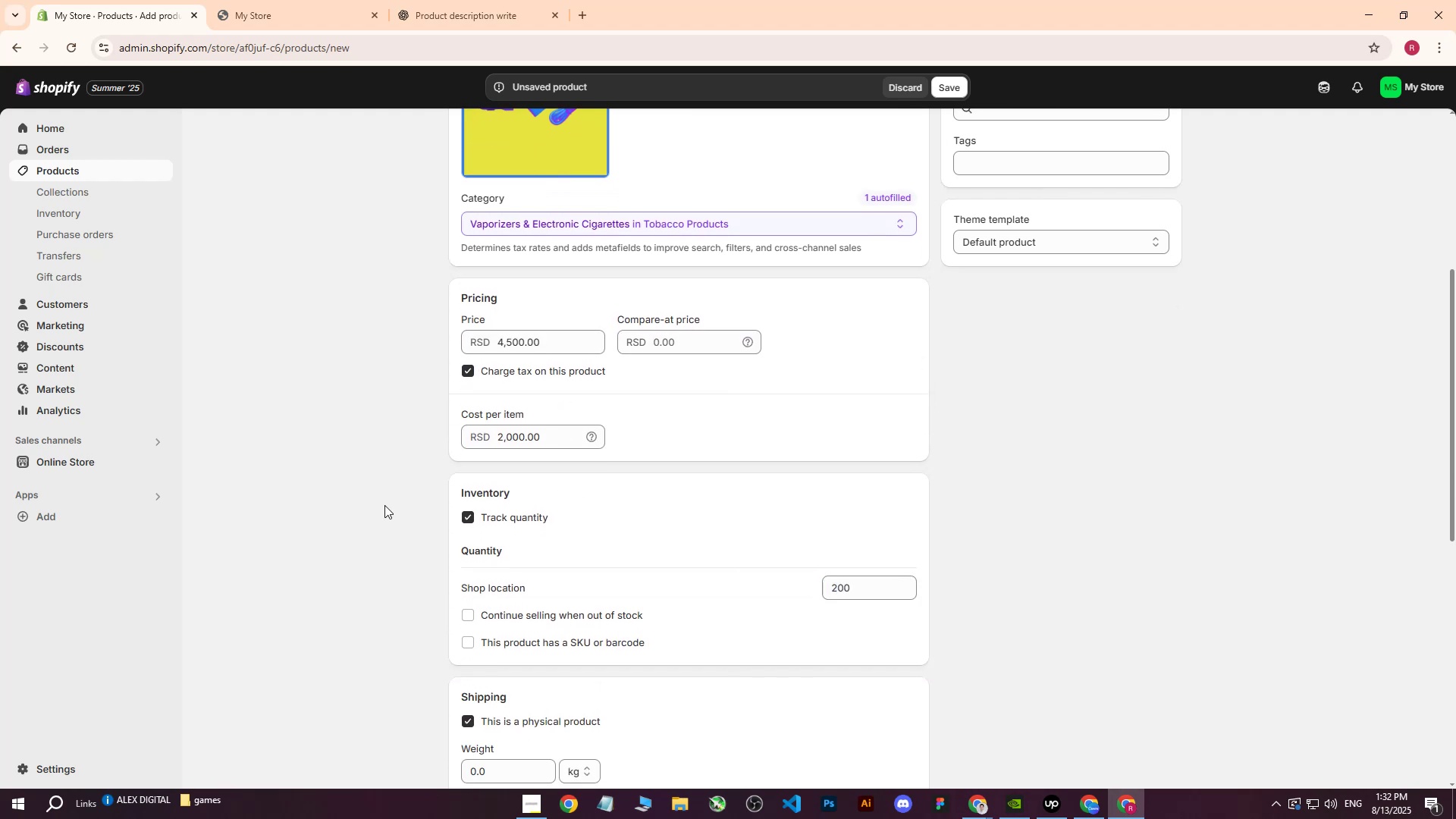 
left_click([384, 505])
 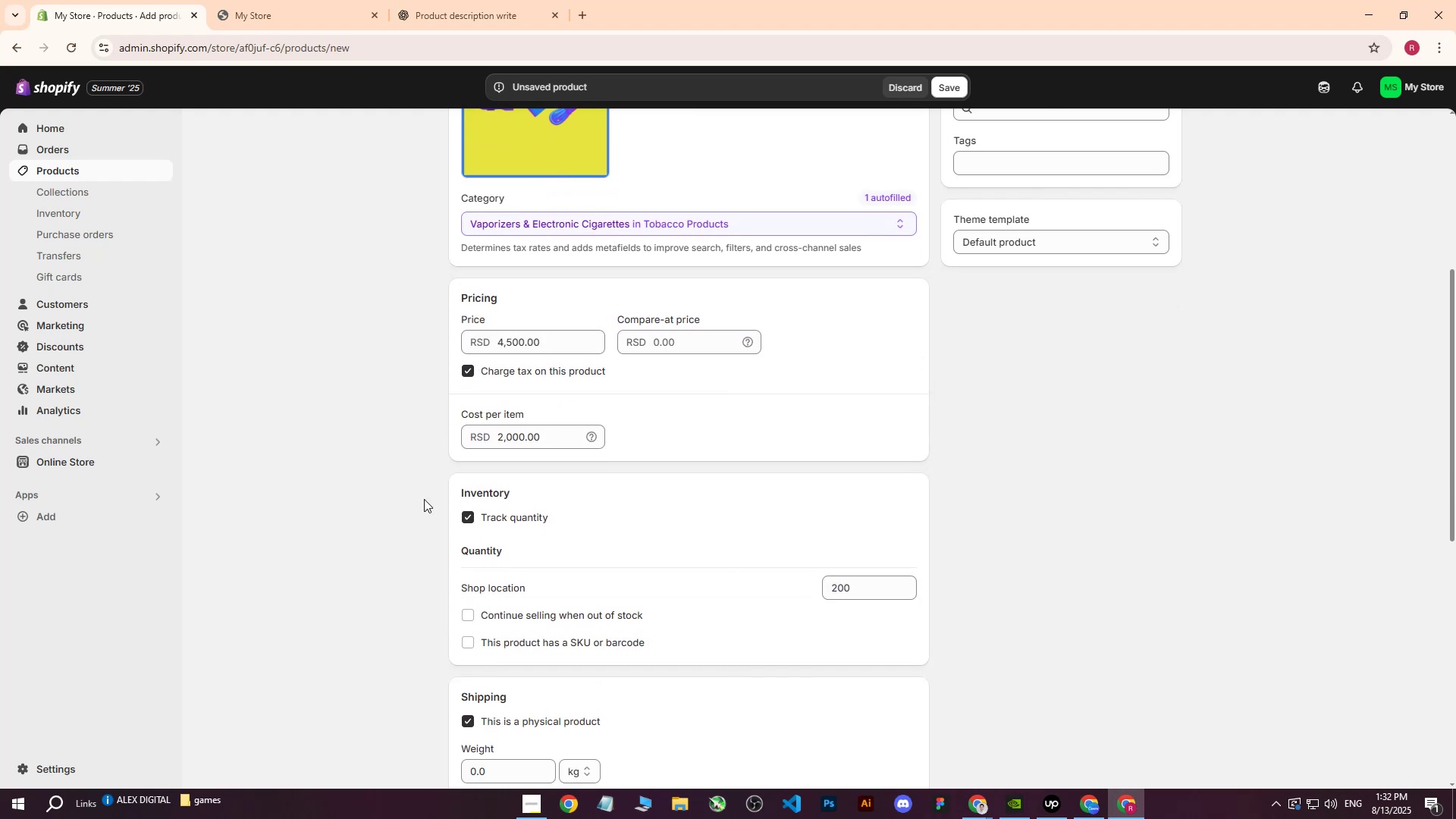 
scroll: coordinate [529, 500], scroll_direction: down, amount: 3.0
 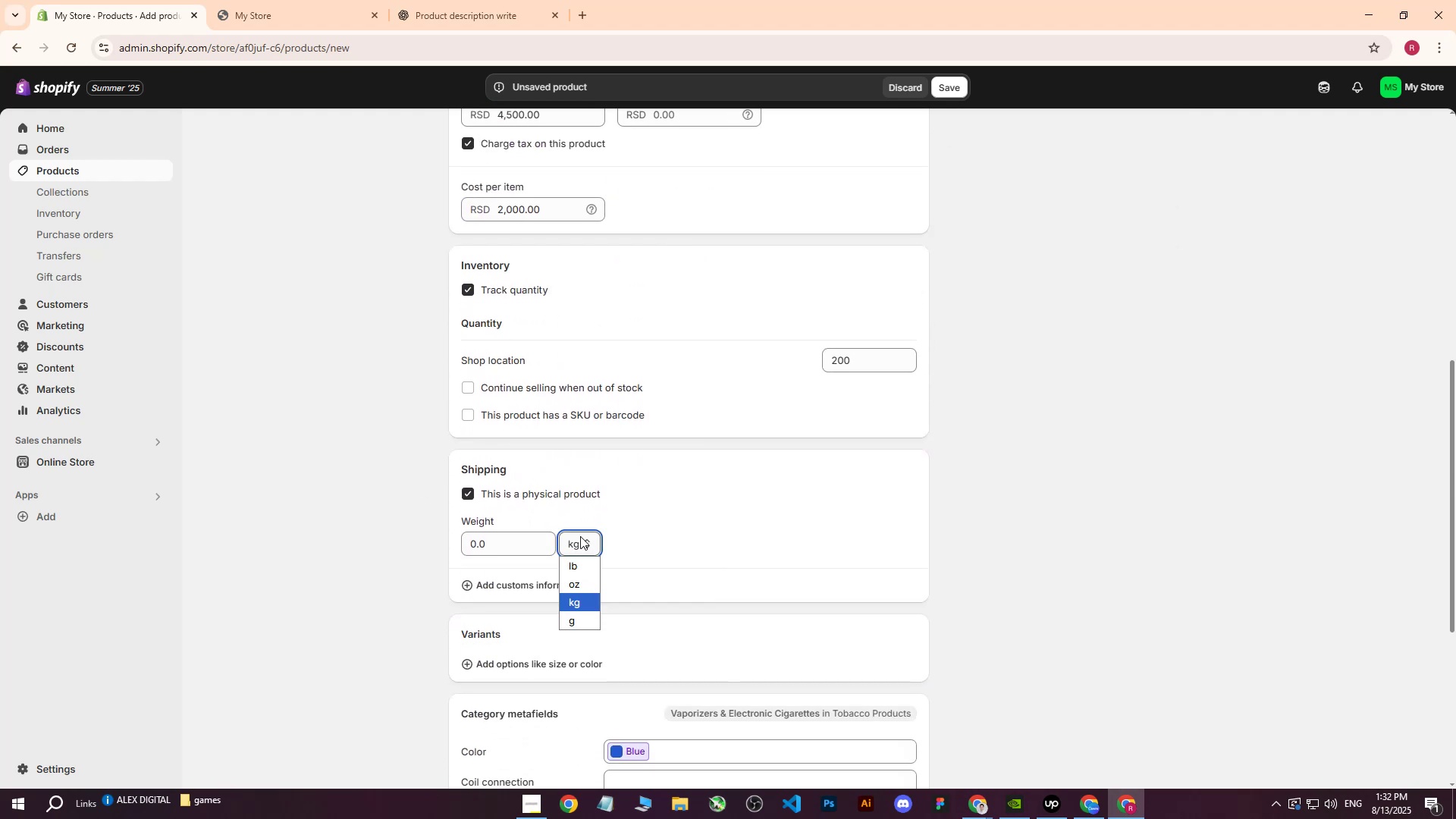 
double_click([580, 536])
 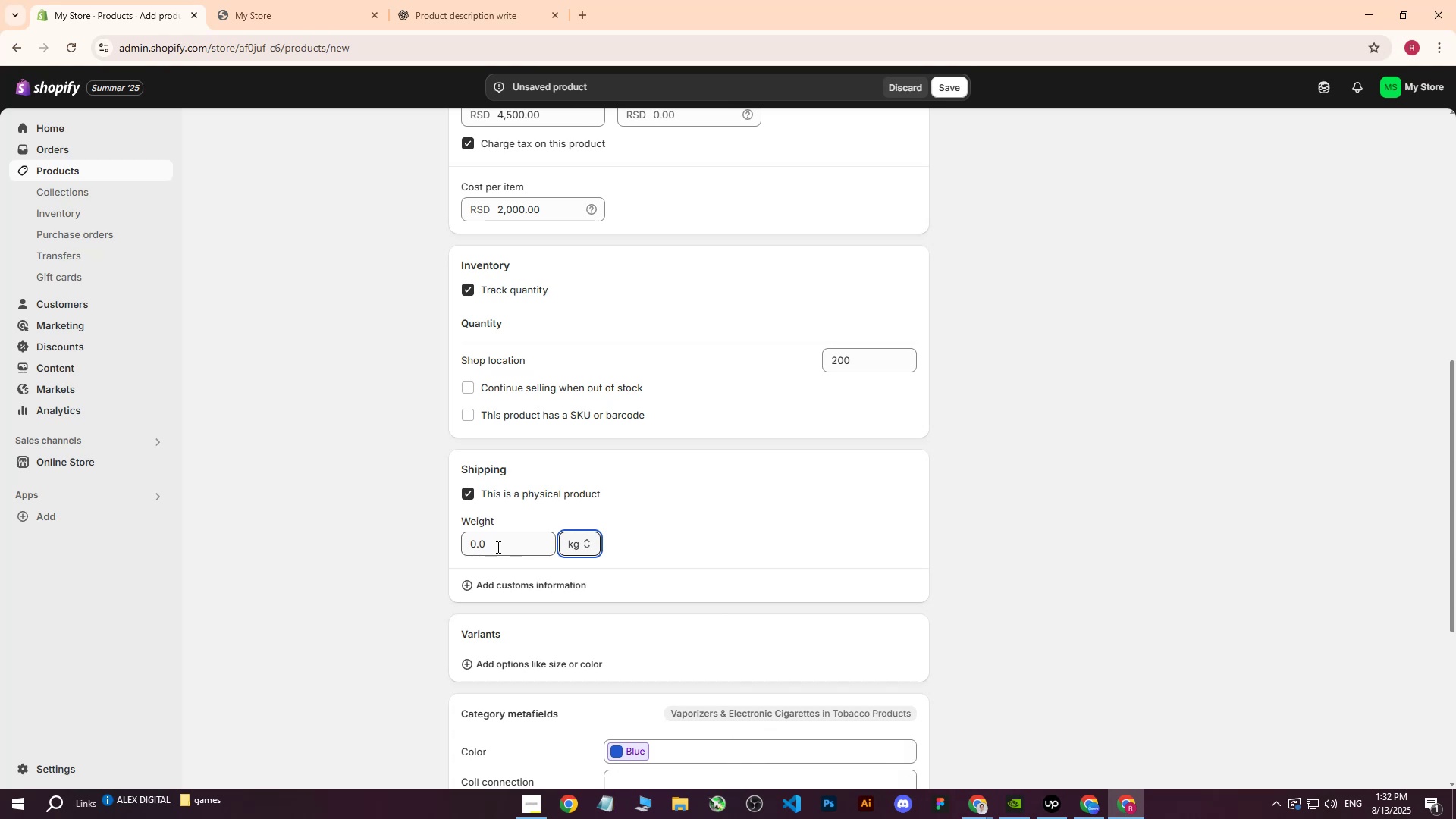 
triple_click([497, 547])
 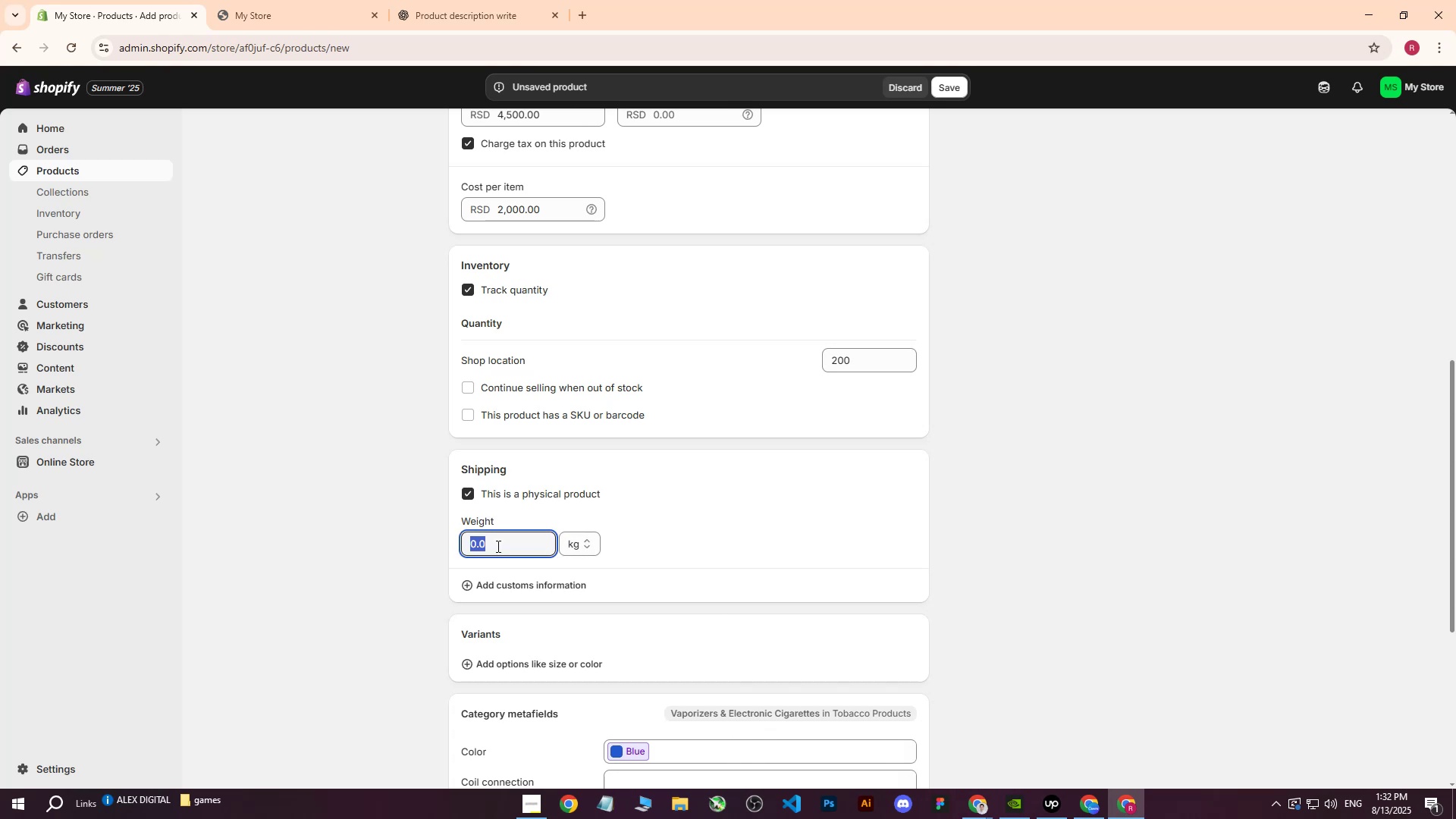 
key(1)
 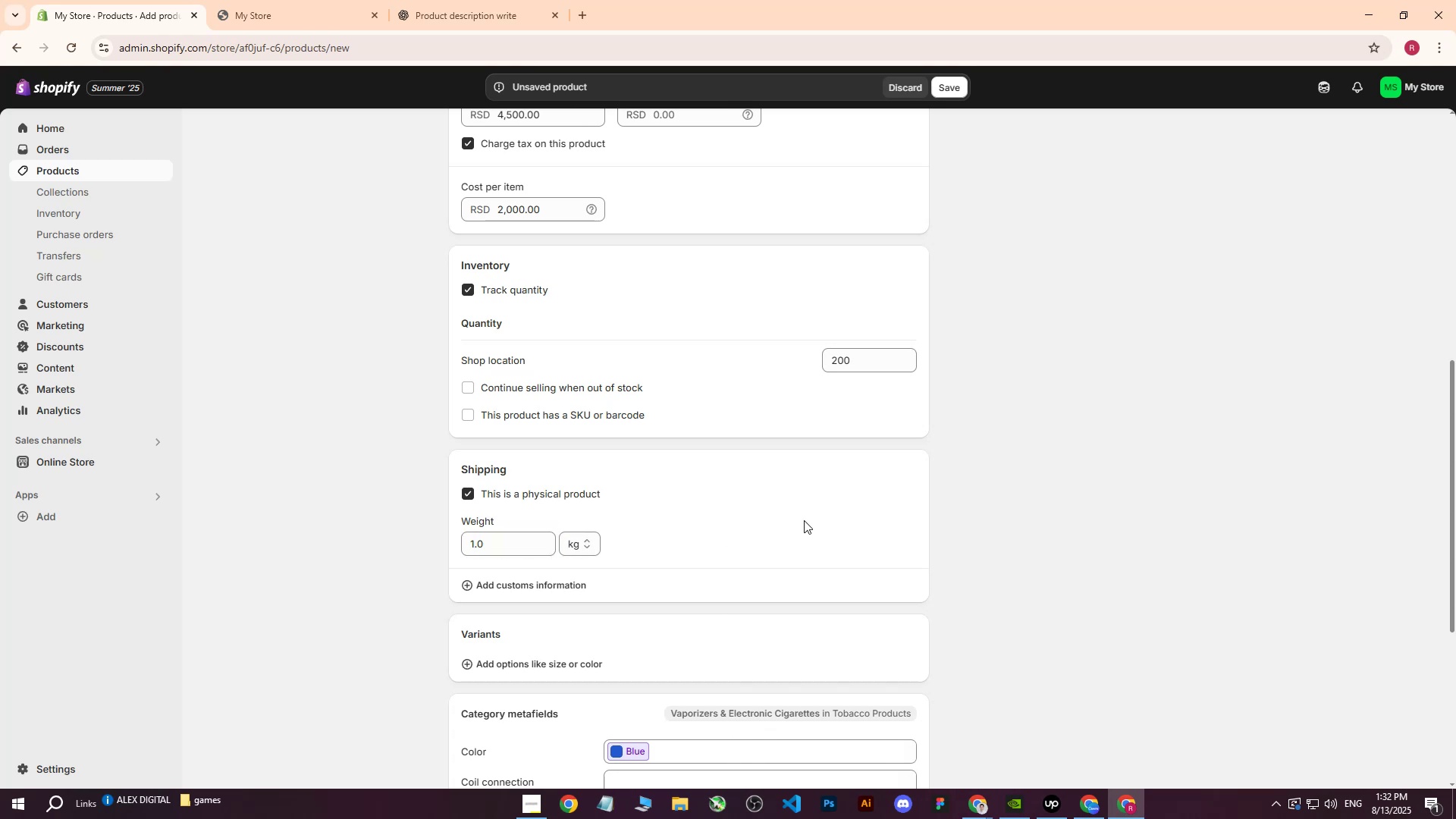 
left_click([804, 520])
 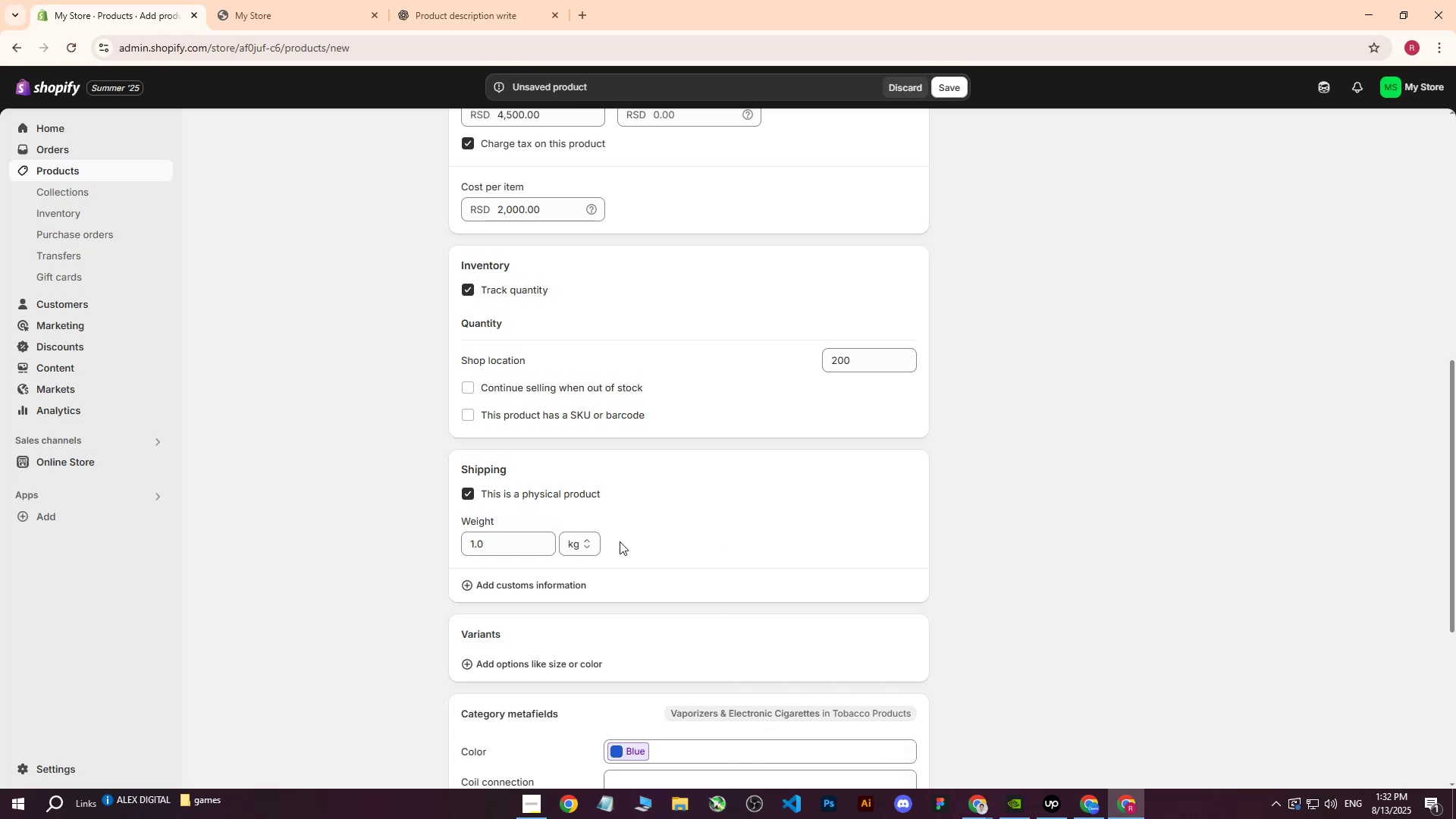 
scroll: coordinate [725, 511], scroll_direction: up, amount: 8.0
 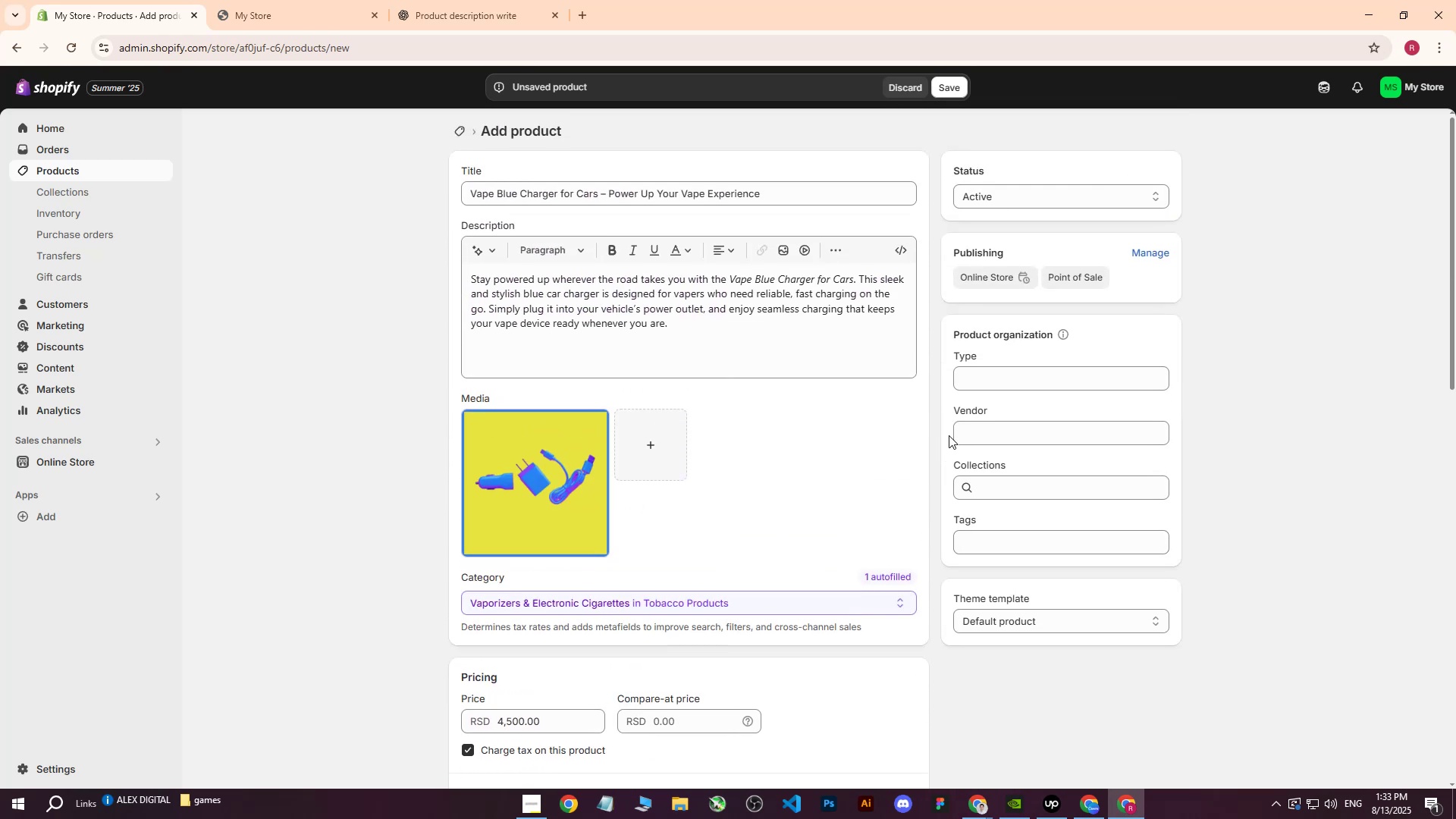 
wait(10.73)
 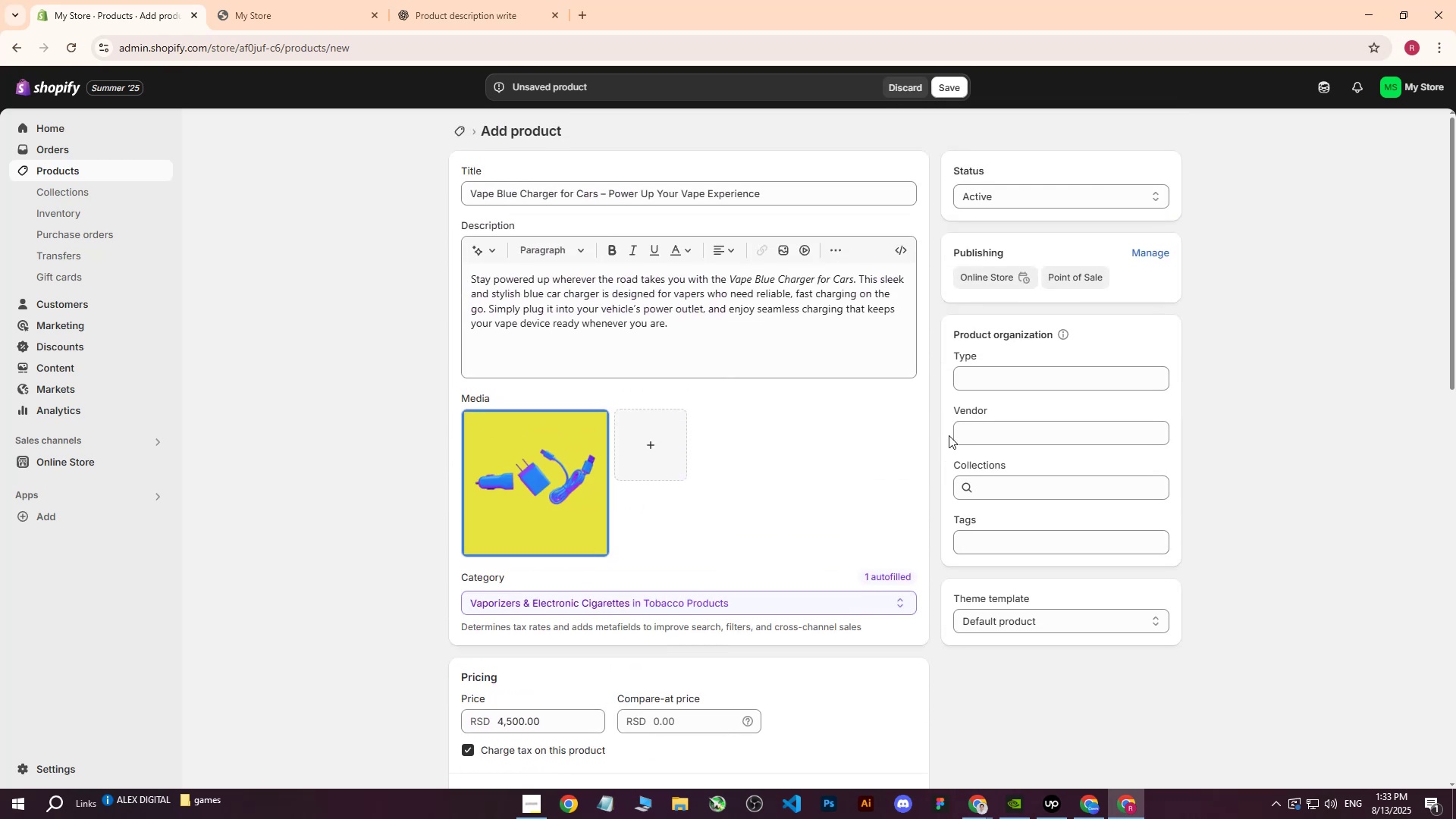 
scroll: coordinate [660, 494], scroll_direction: down, amount: 9.0
 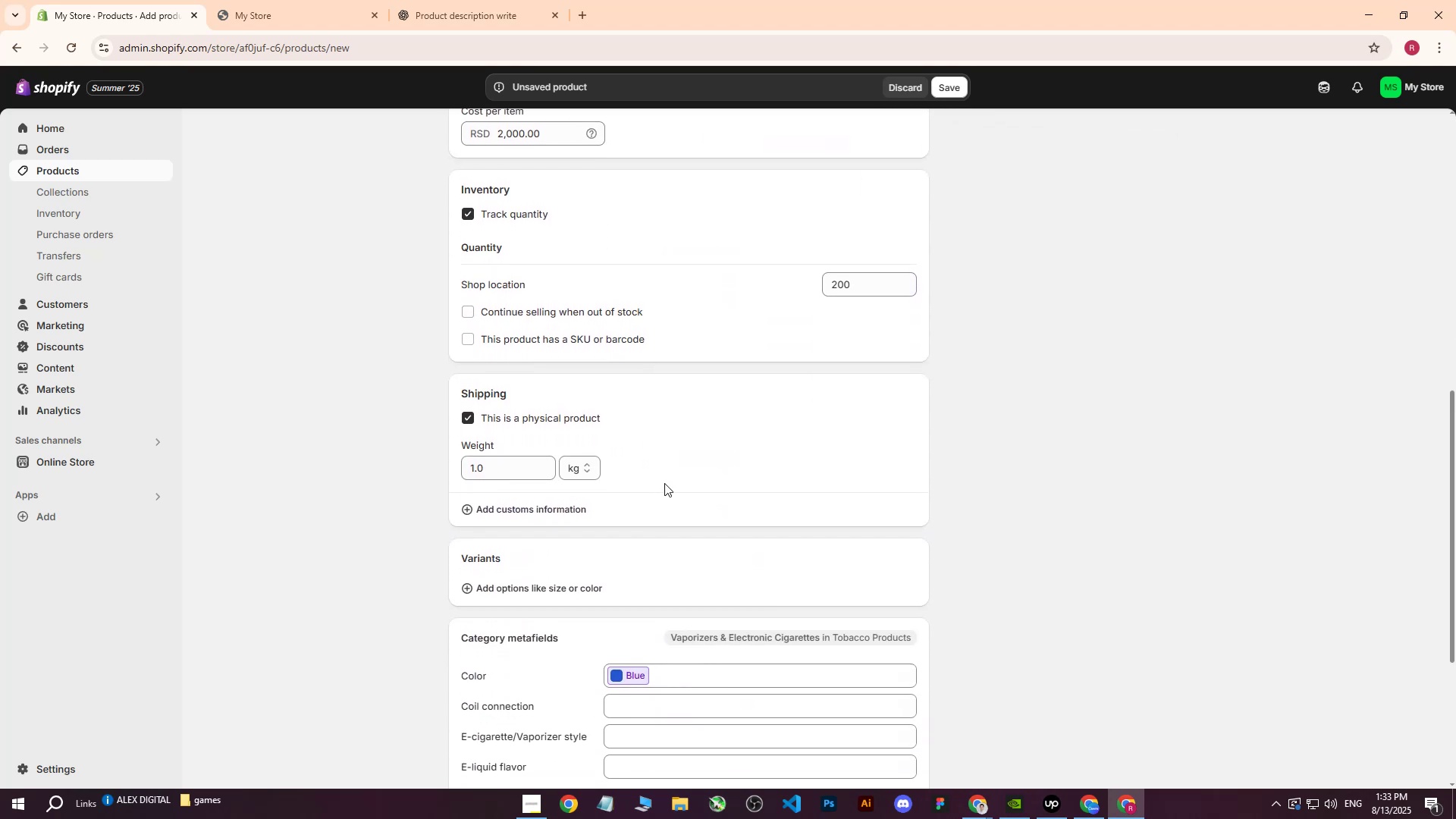 
scroll: coordinate [675, 466], scroll_direction: up, amount: 10.0
 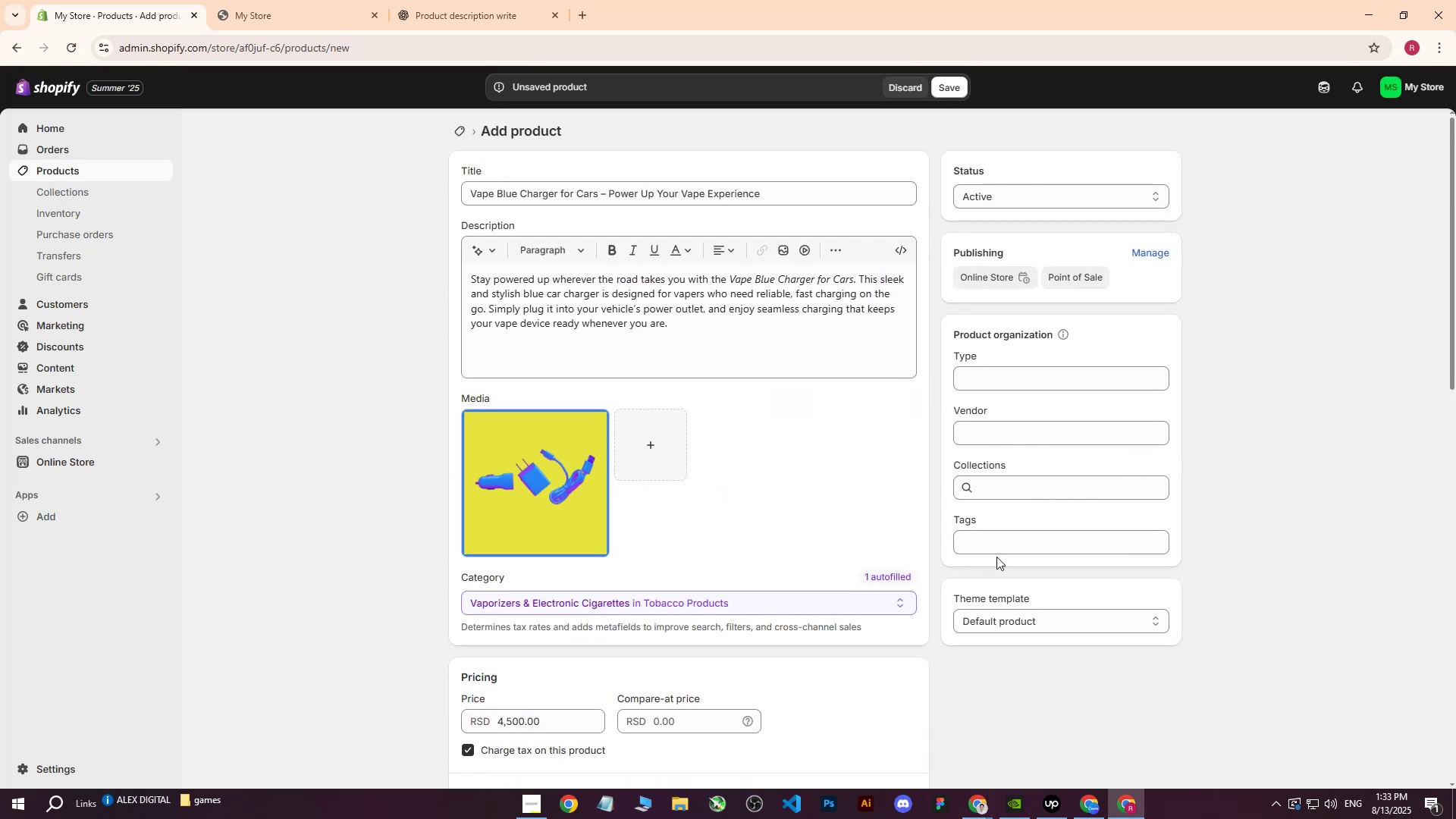 
left_click([1003, 544])
 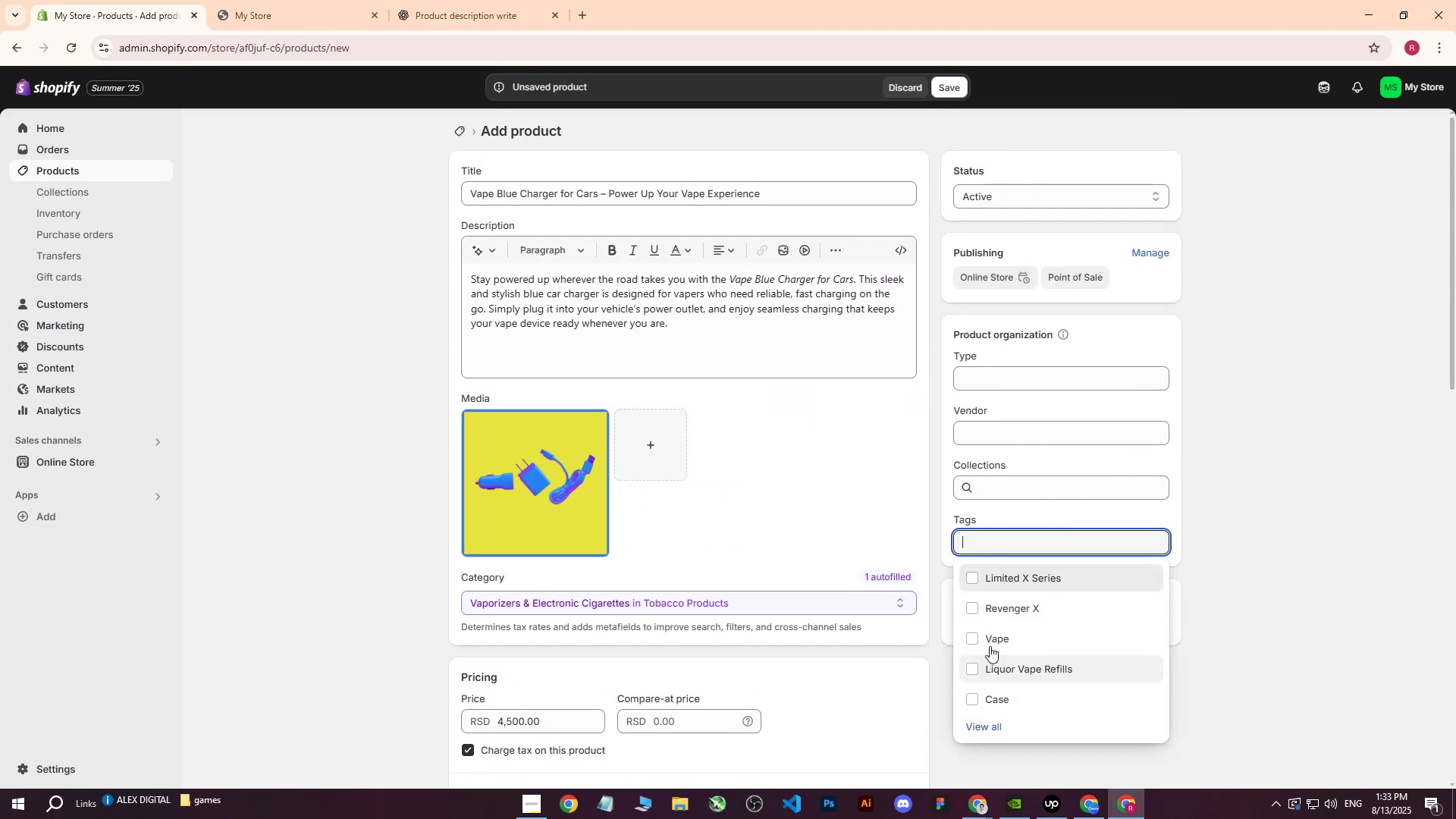 
type(Charger)
 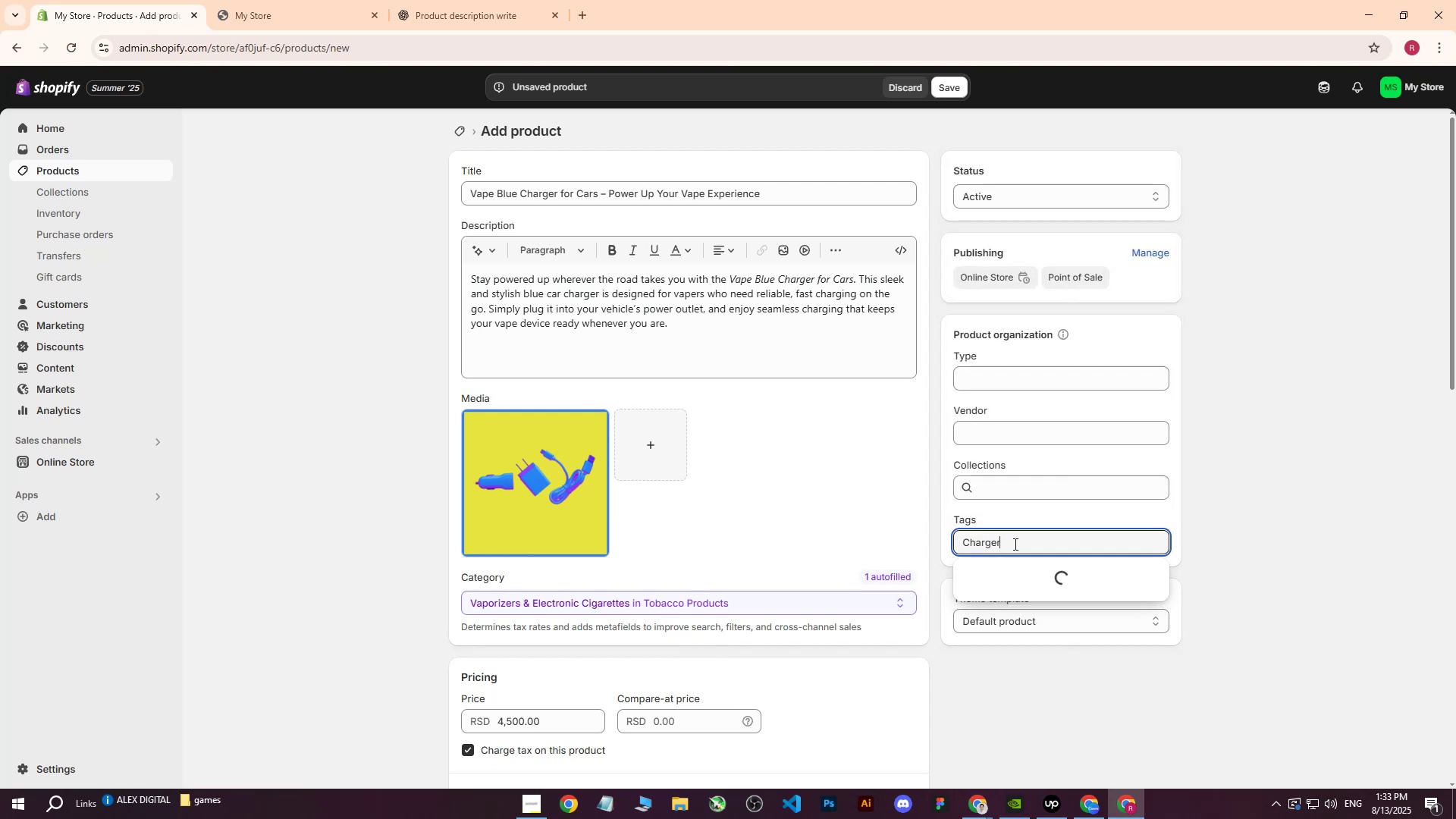 
key(Enter)
 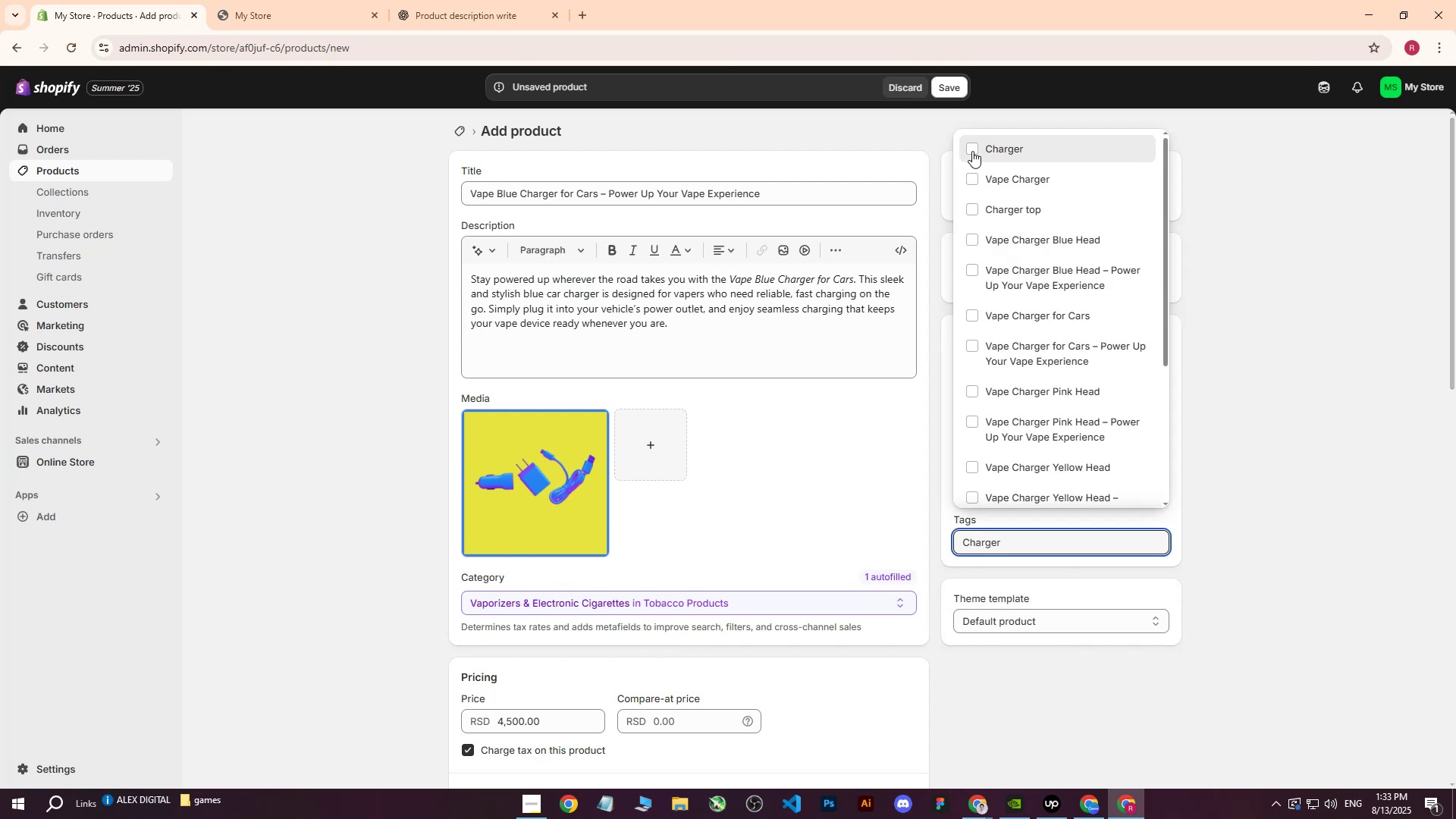 
double_click([977, 180])
 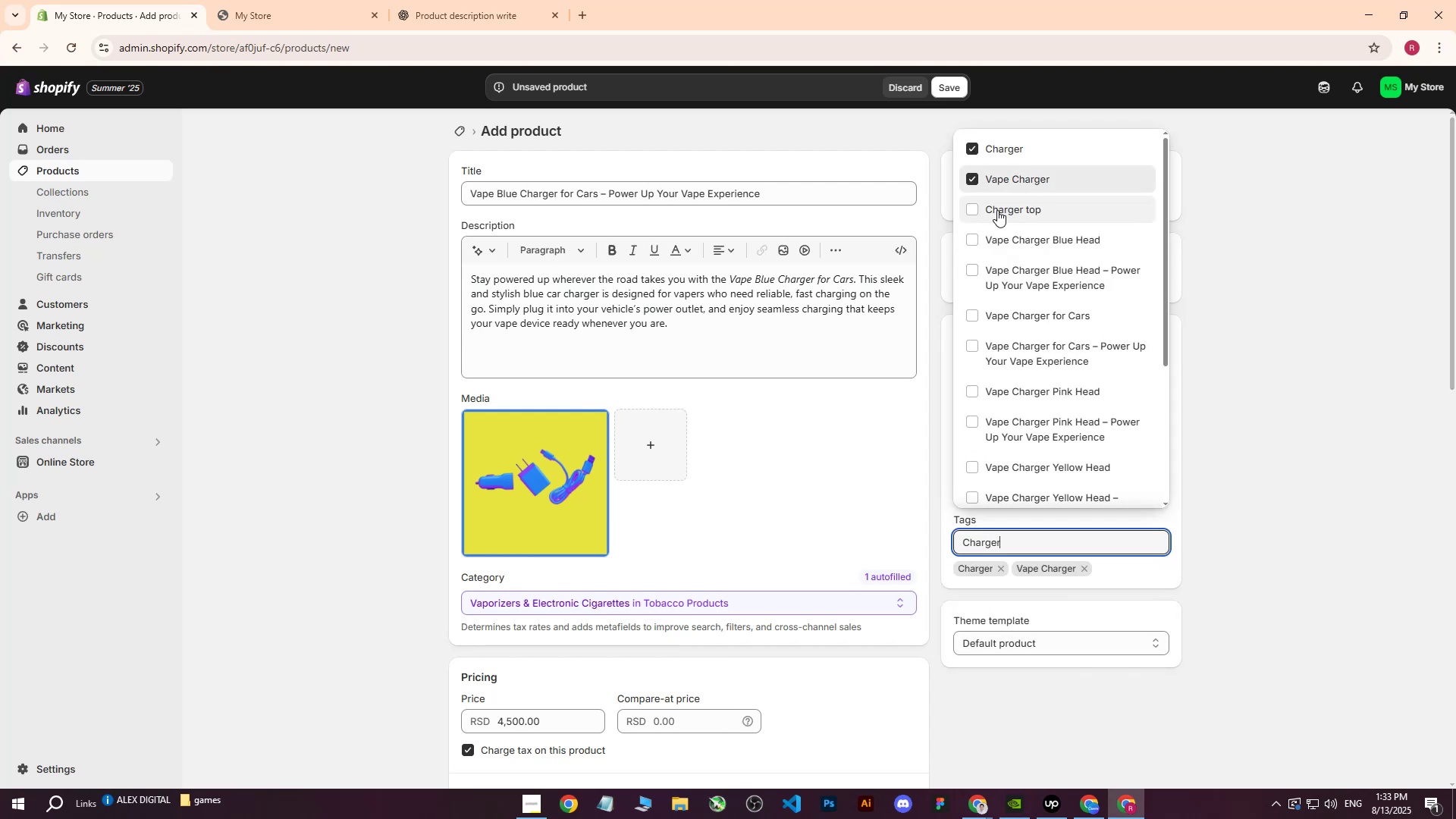 
left_click([1337, 290])
 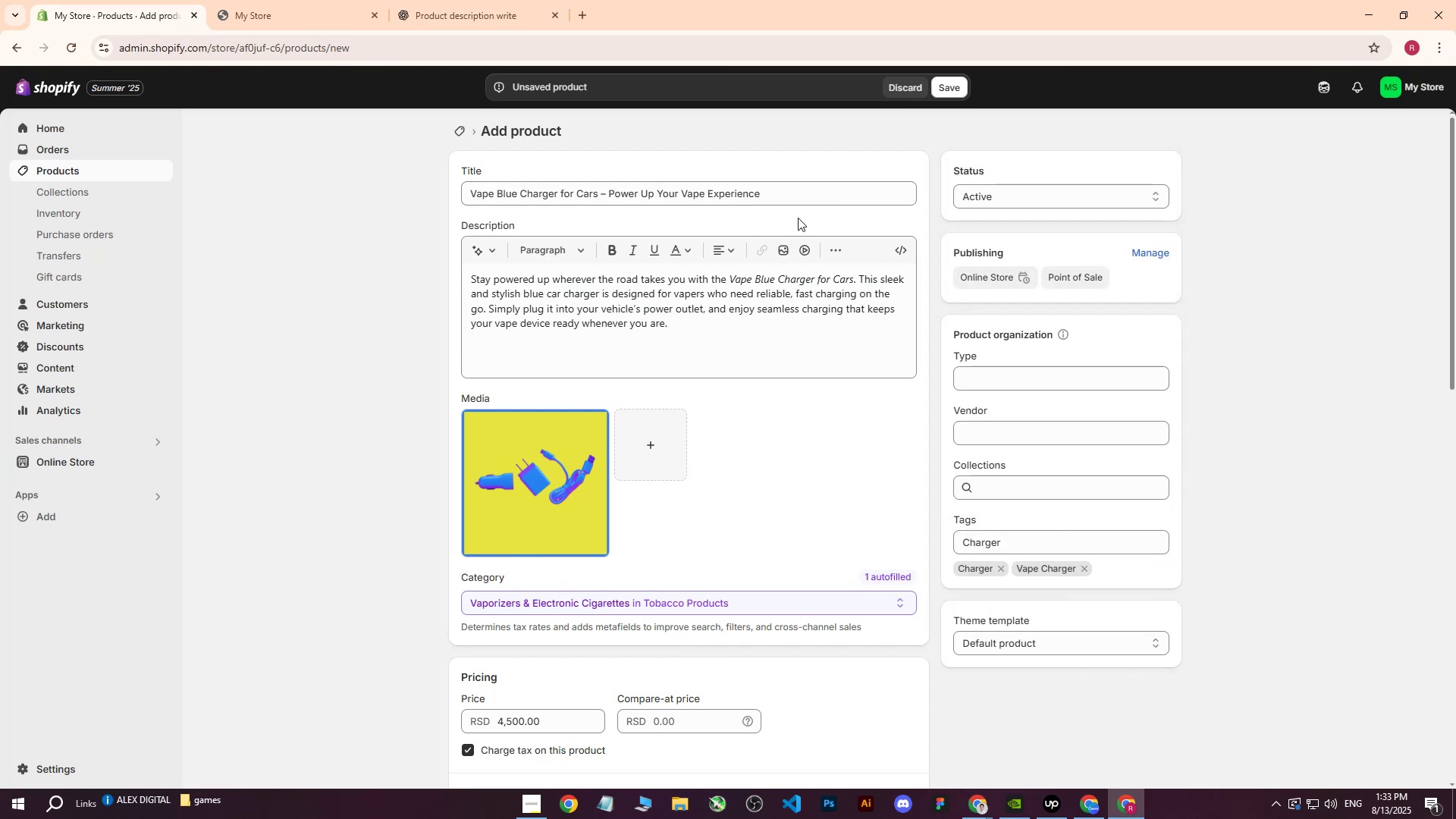 
wait(8.27)
 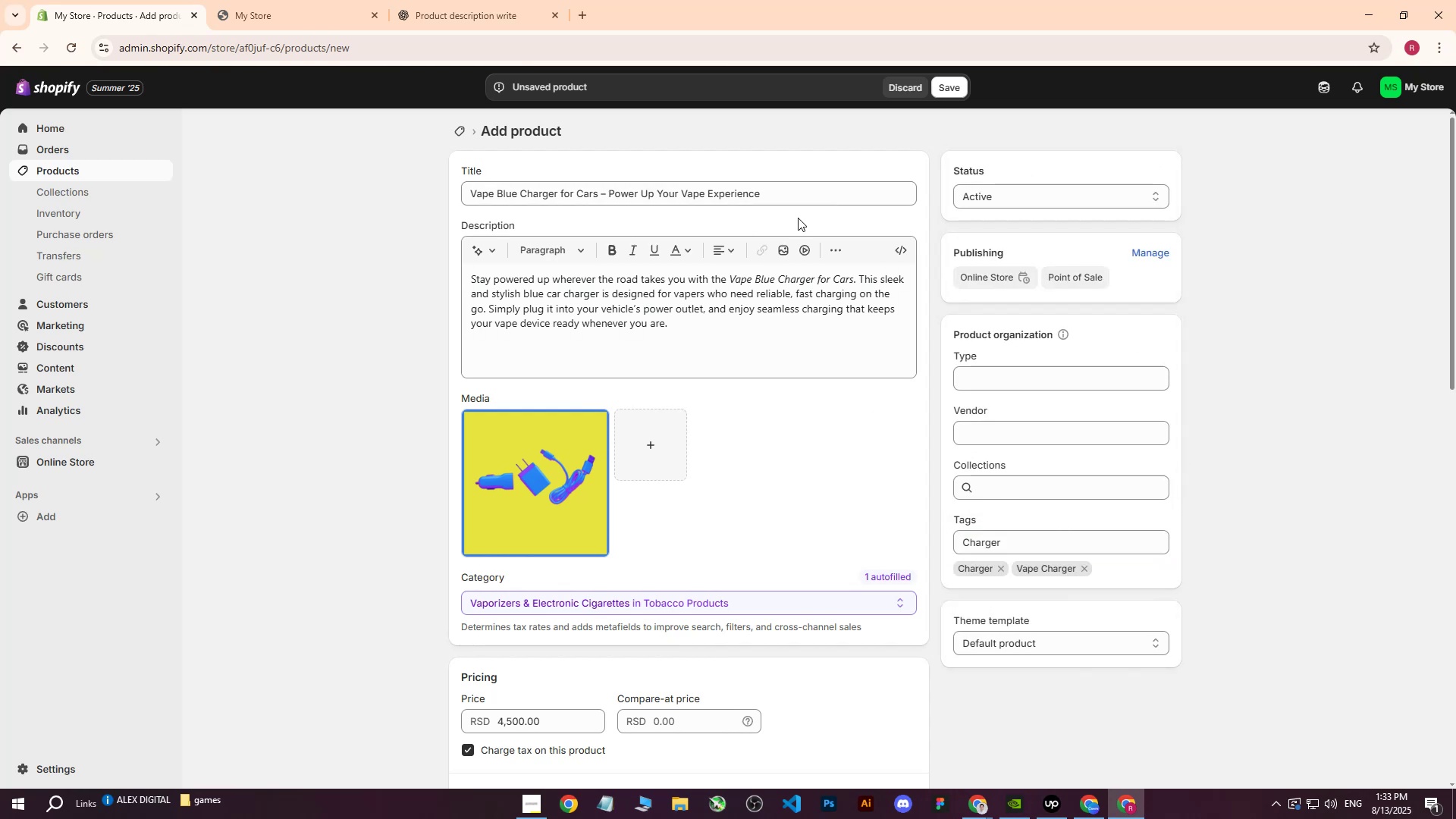 
left_click_drag(start_coordinate=[767, 193], to_coordinate=[460, 181])
 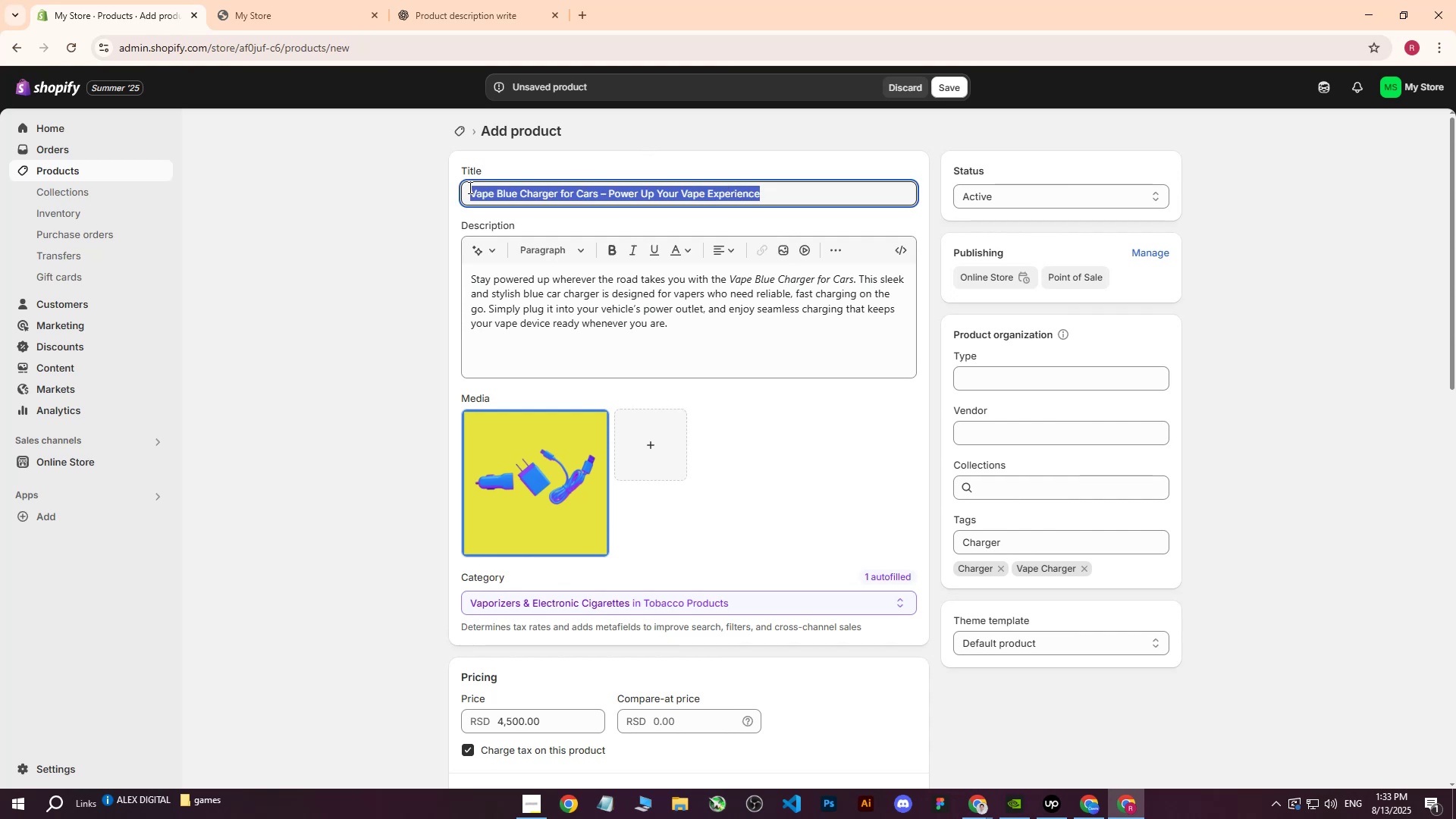 
key(Control+C)
 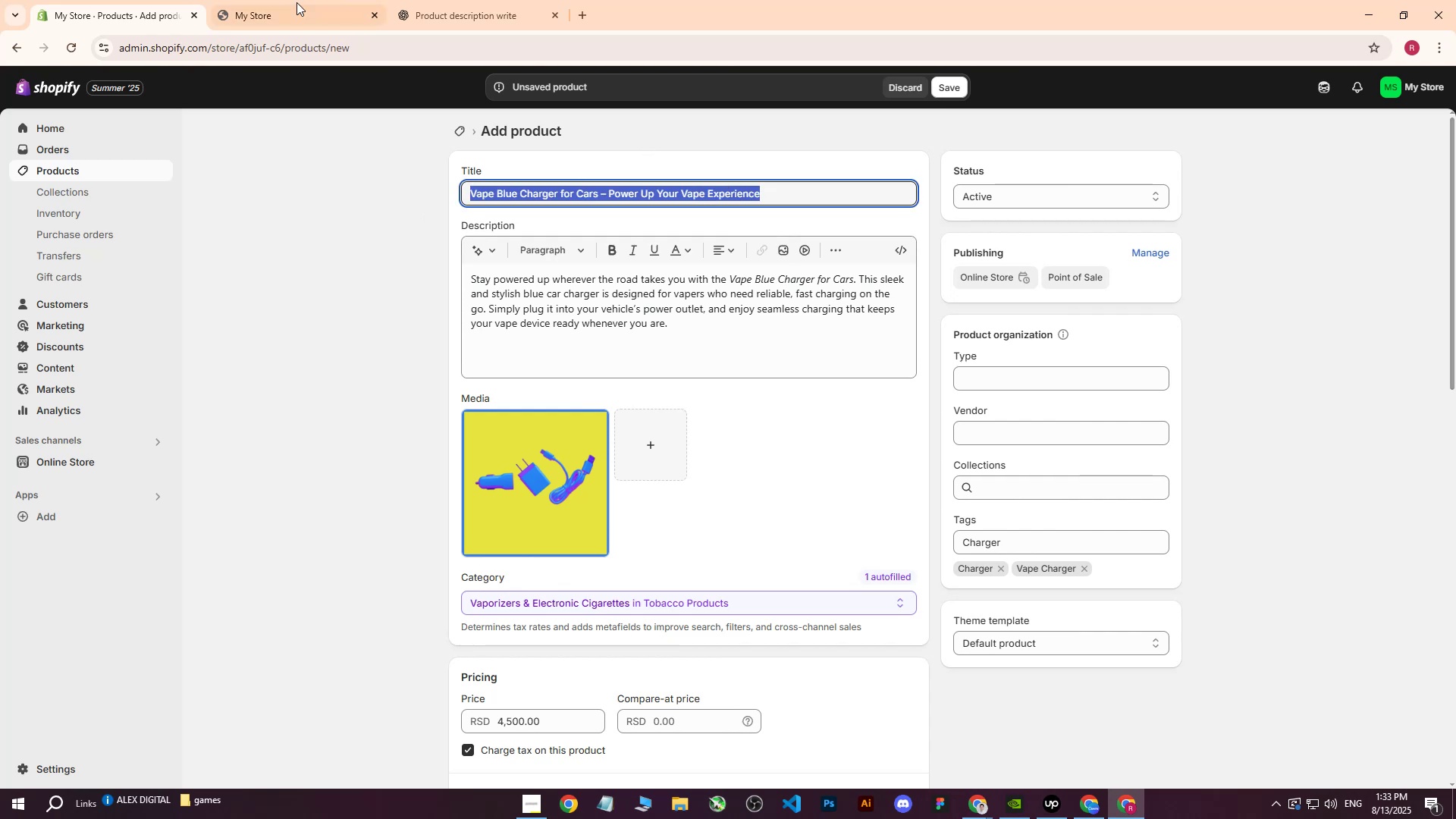 
left_click([283, 2])
 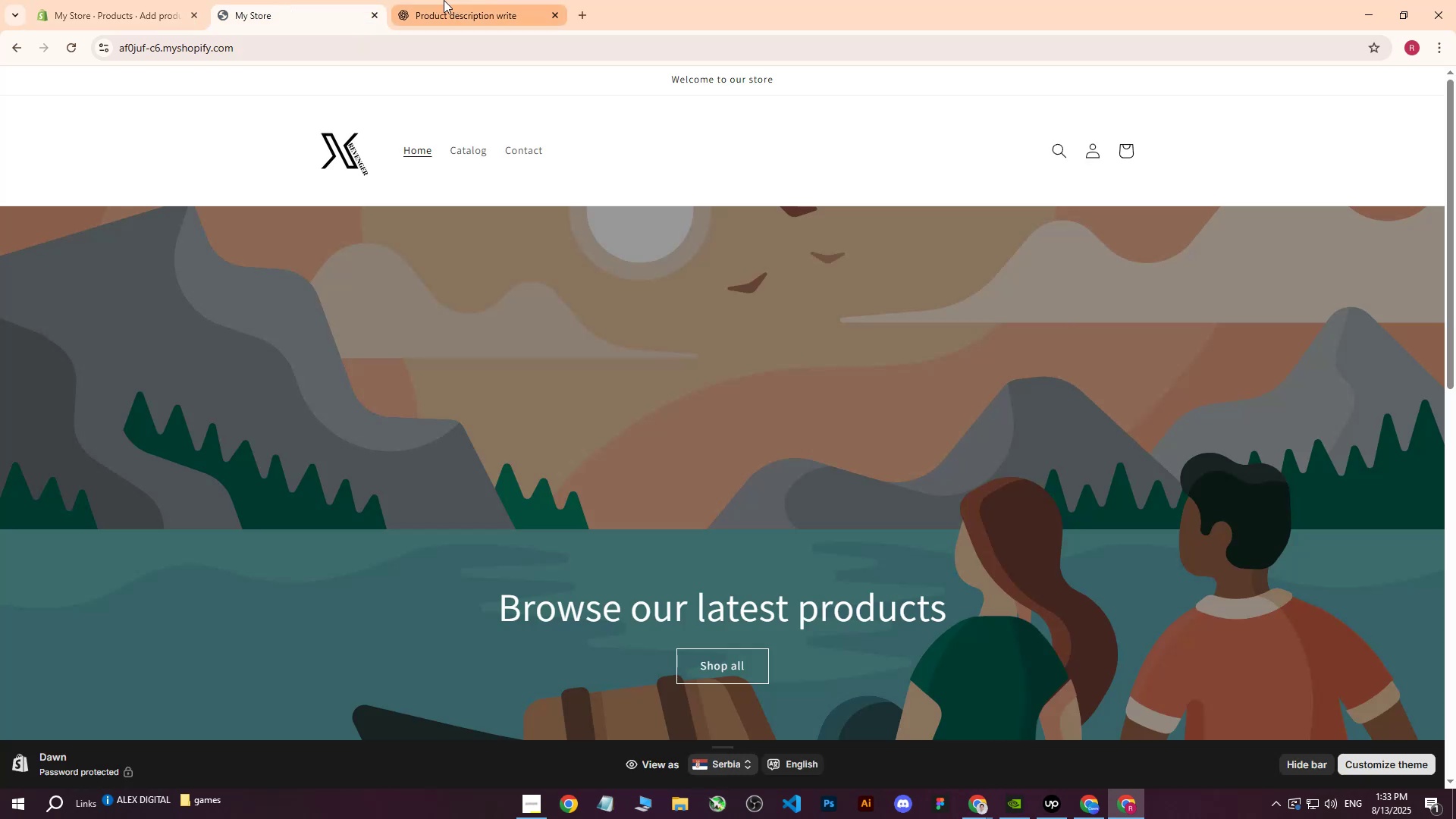 
left_click([444, 0])
 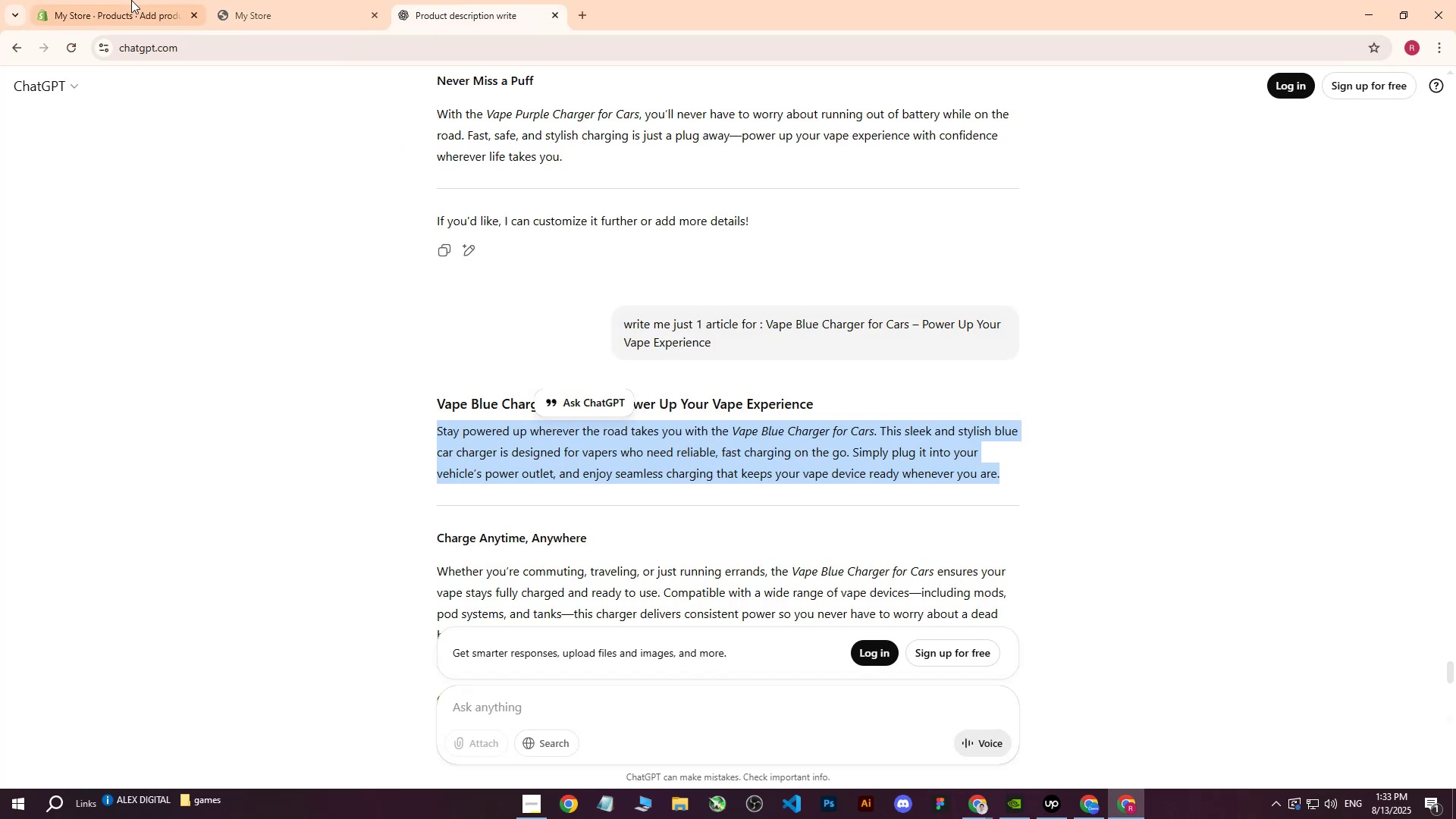 
left_click([131, 0])
 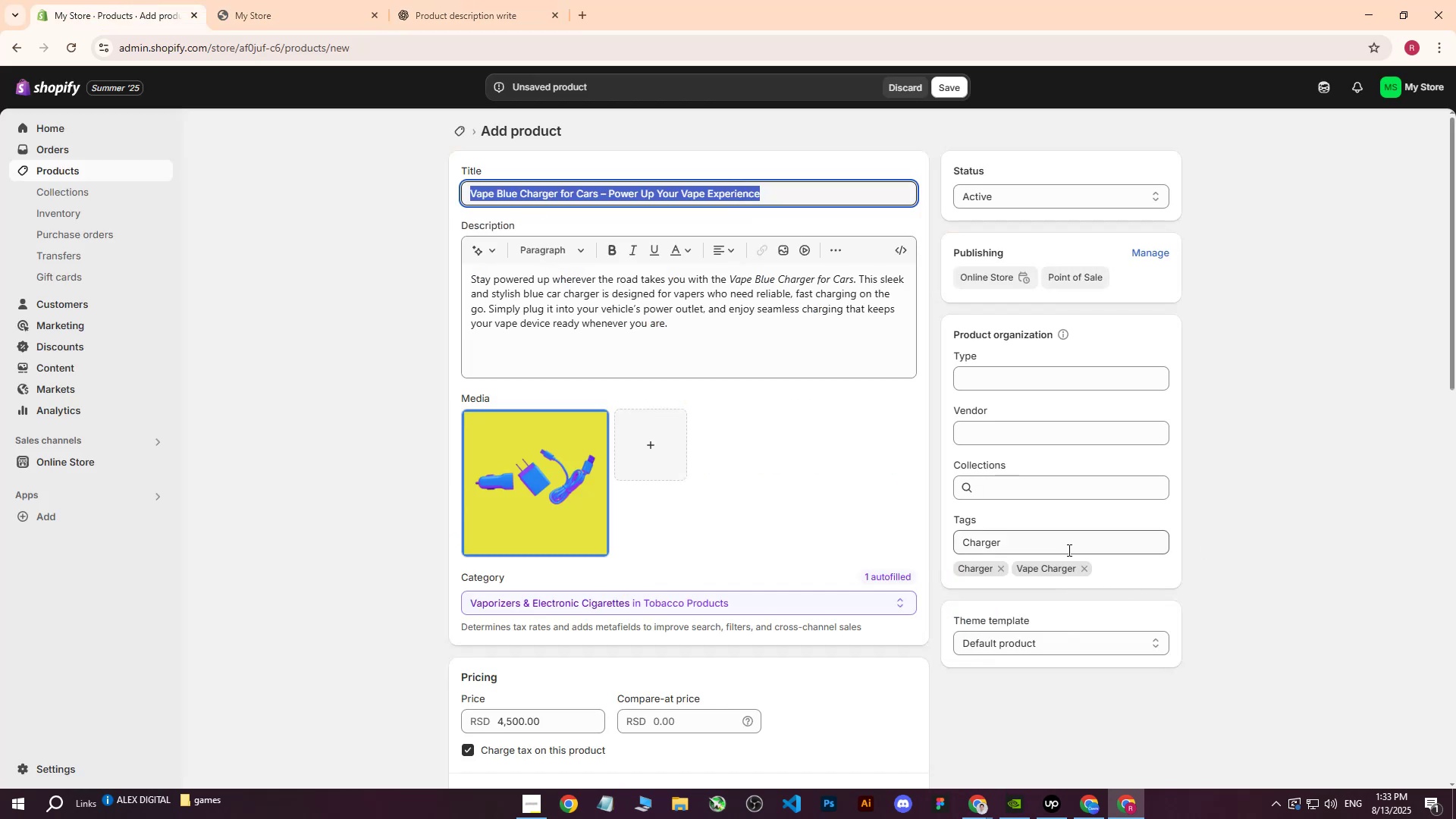 
left_click([1062, 547])
 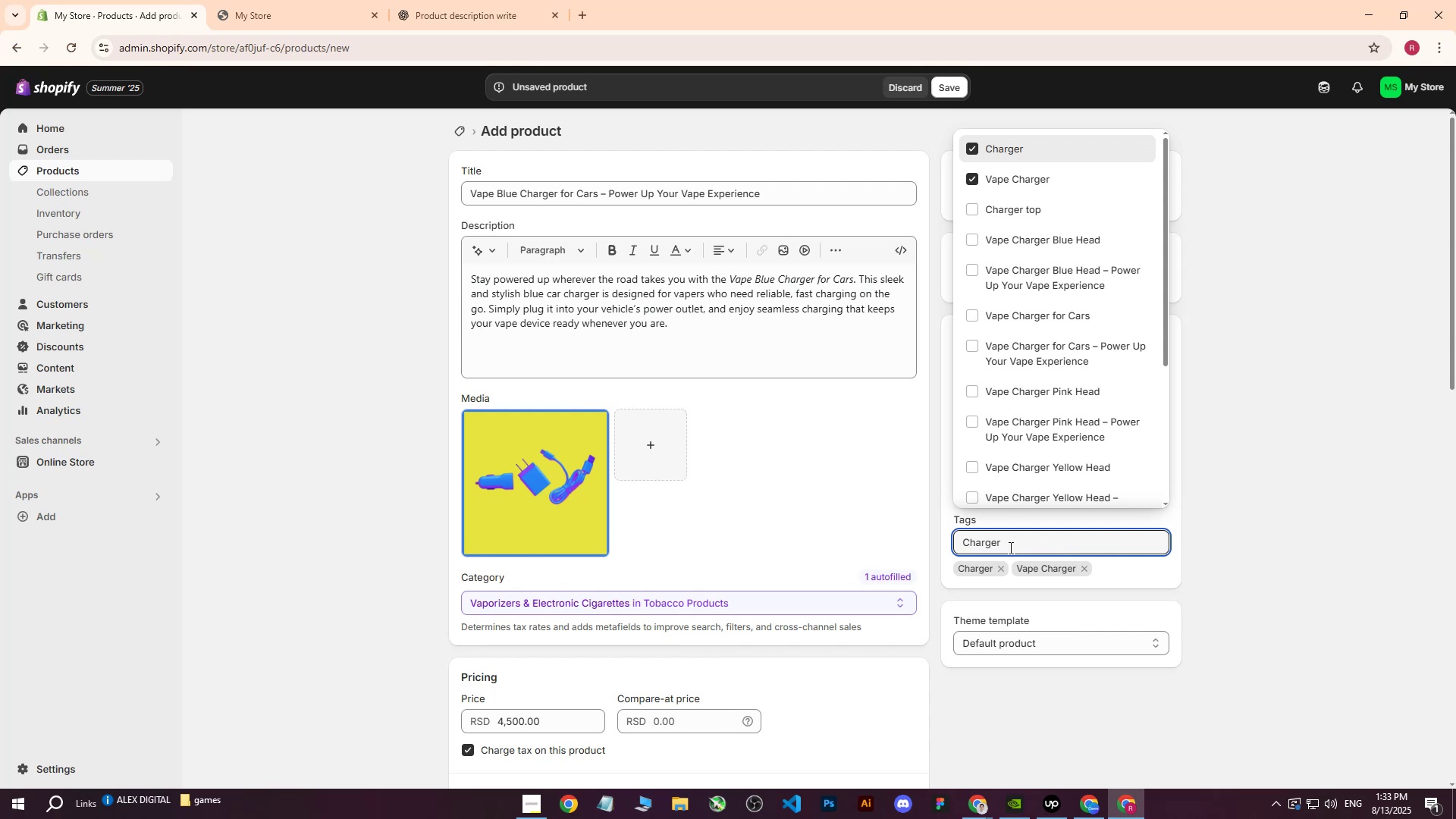 
left_click_drag(start_coordinate=[1024, 542], to_coordinate=[898, 541])
 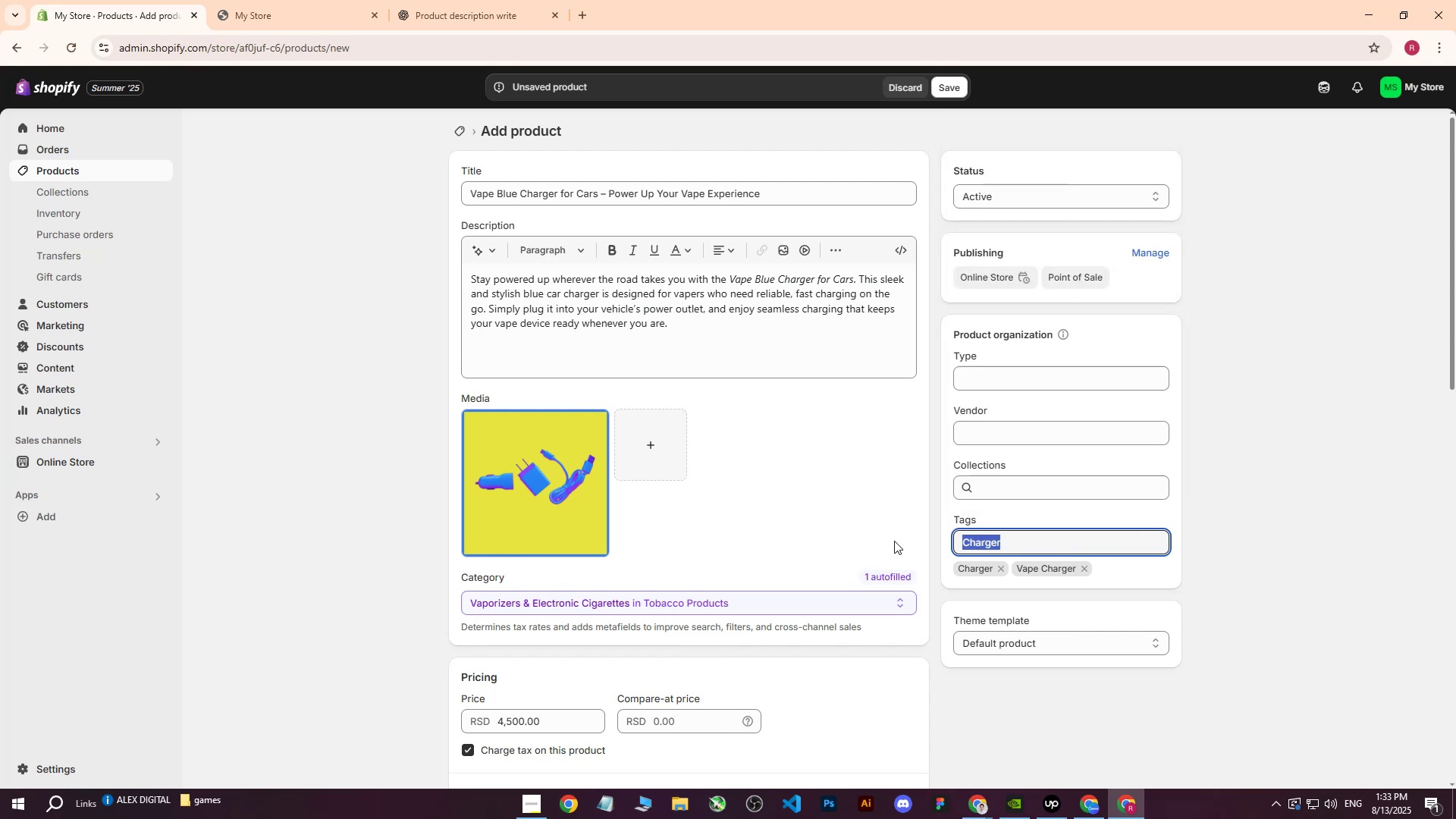 
key(Control+ControlLeft)
 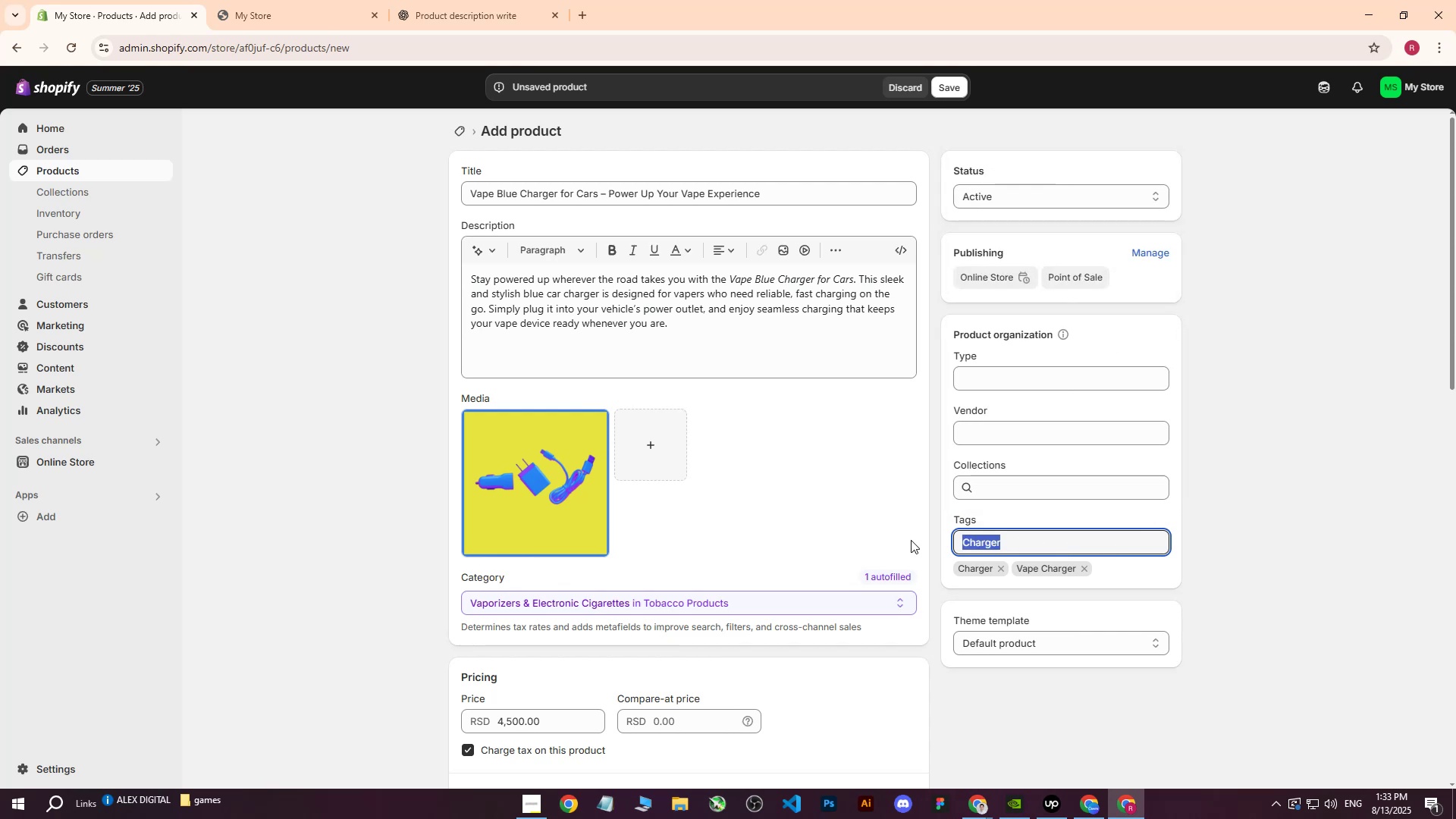 
key(Control+V)
 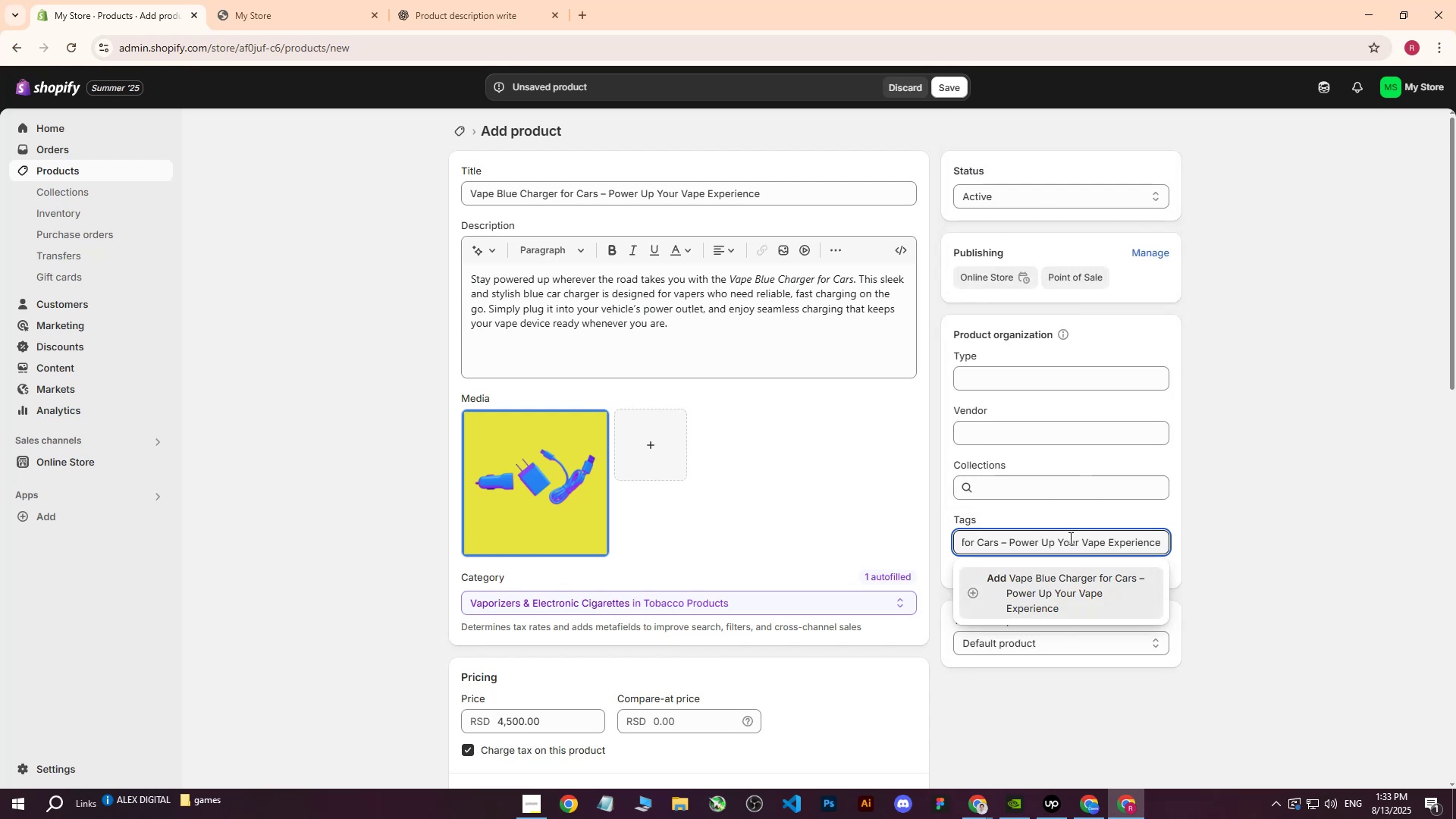 
left_click([1053, 579])
 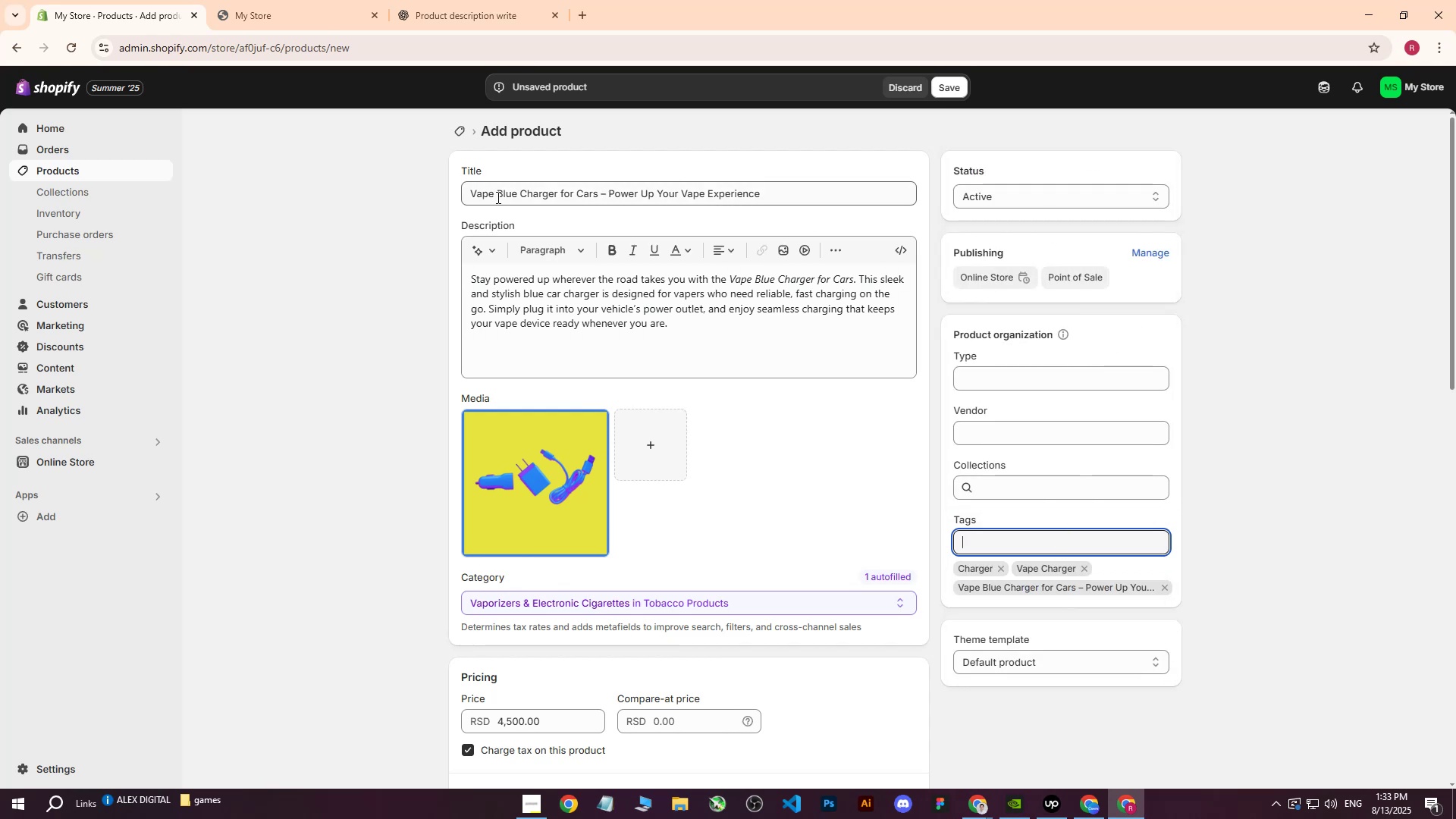 
left_click_drag(start_coordinate=[470, 193], to_coordinate=[598, 196])
 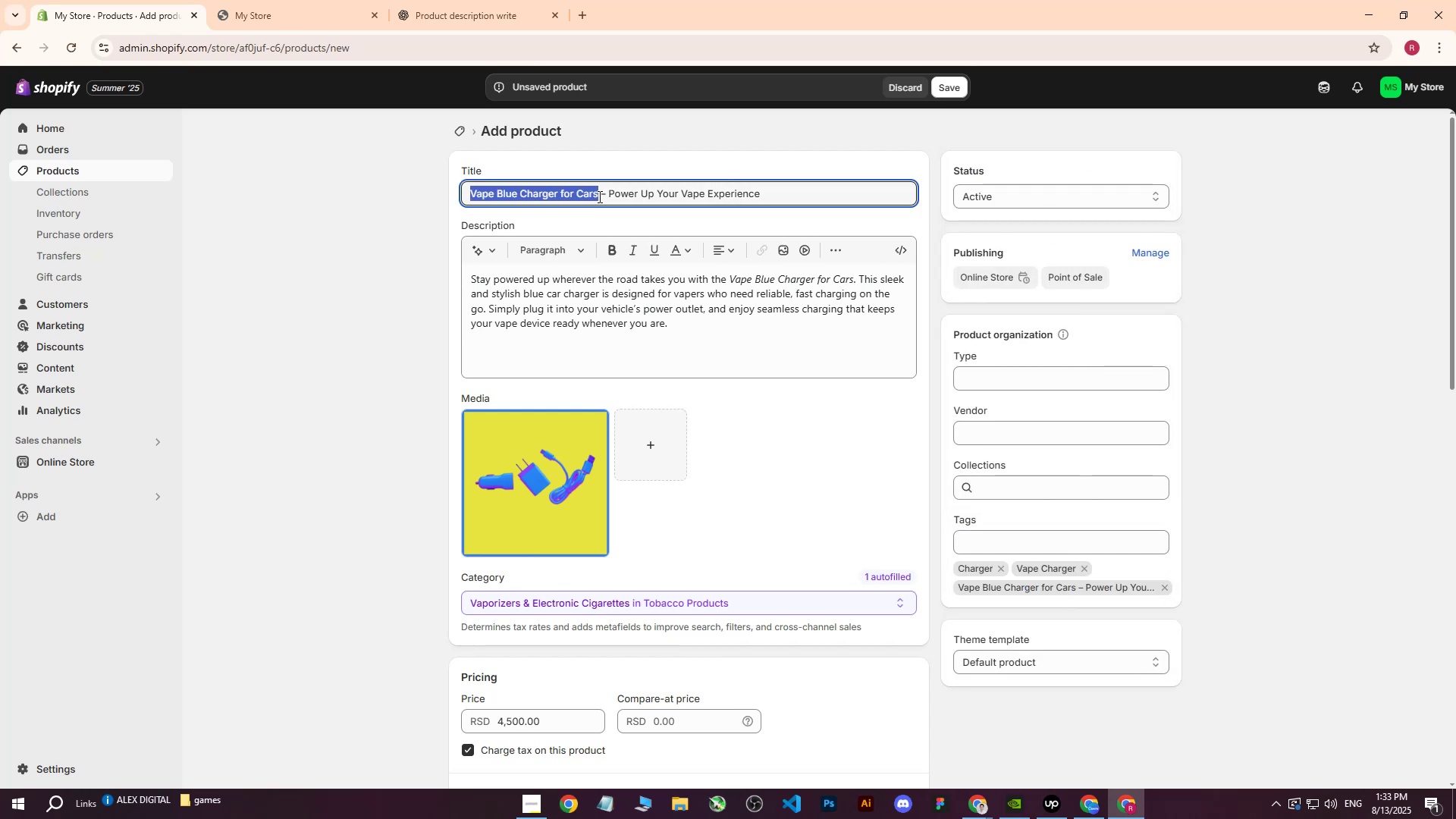 
key(Control+ControlLeft)
 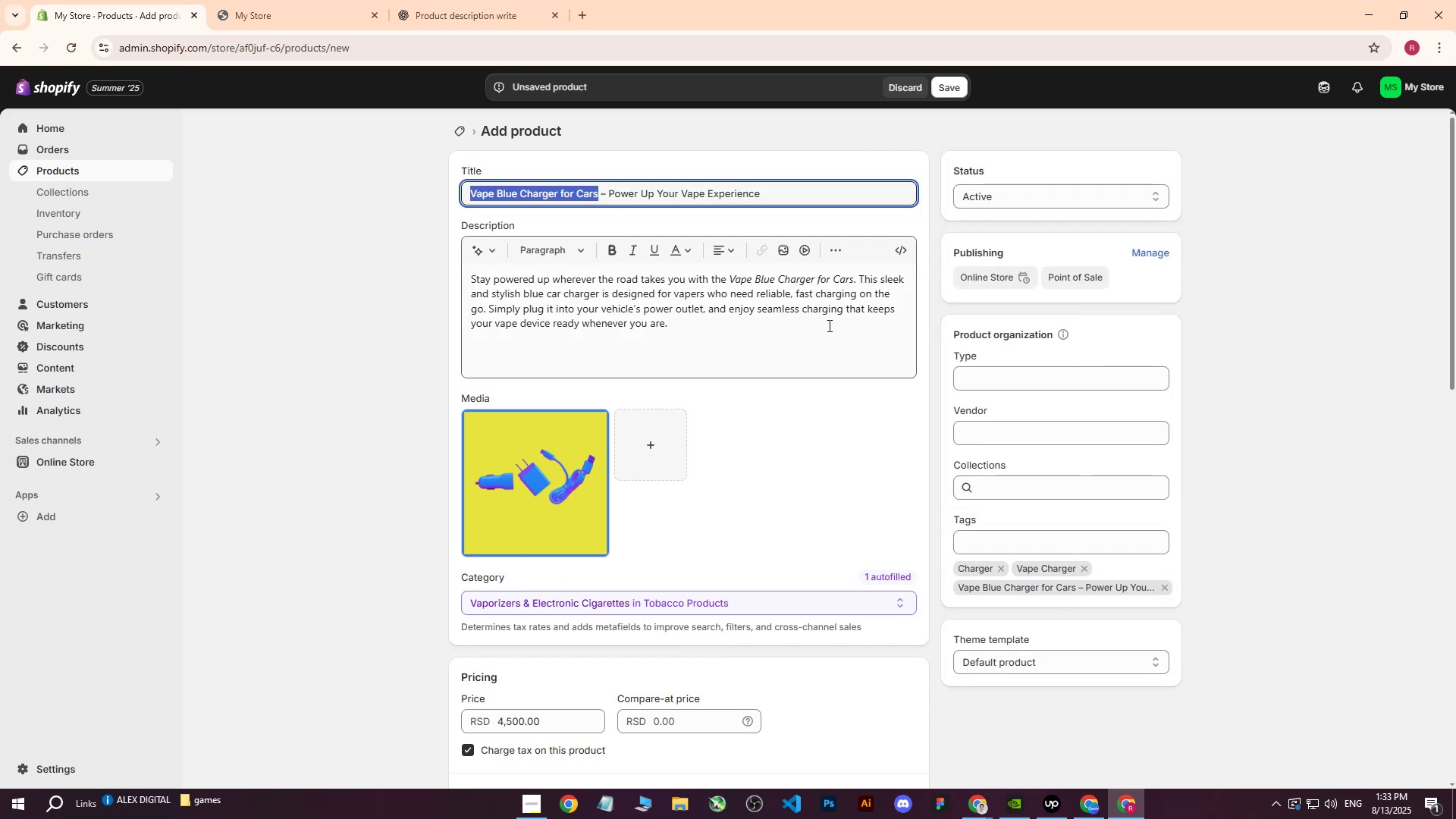 
key(Control+C)
 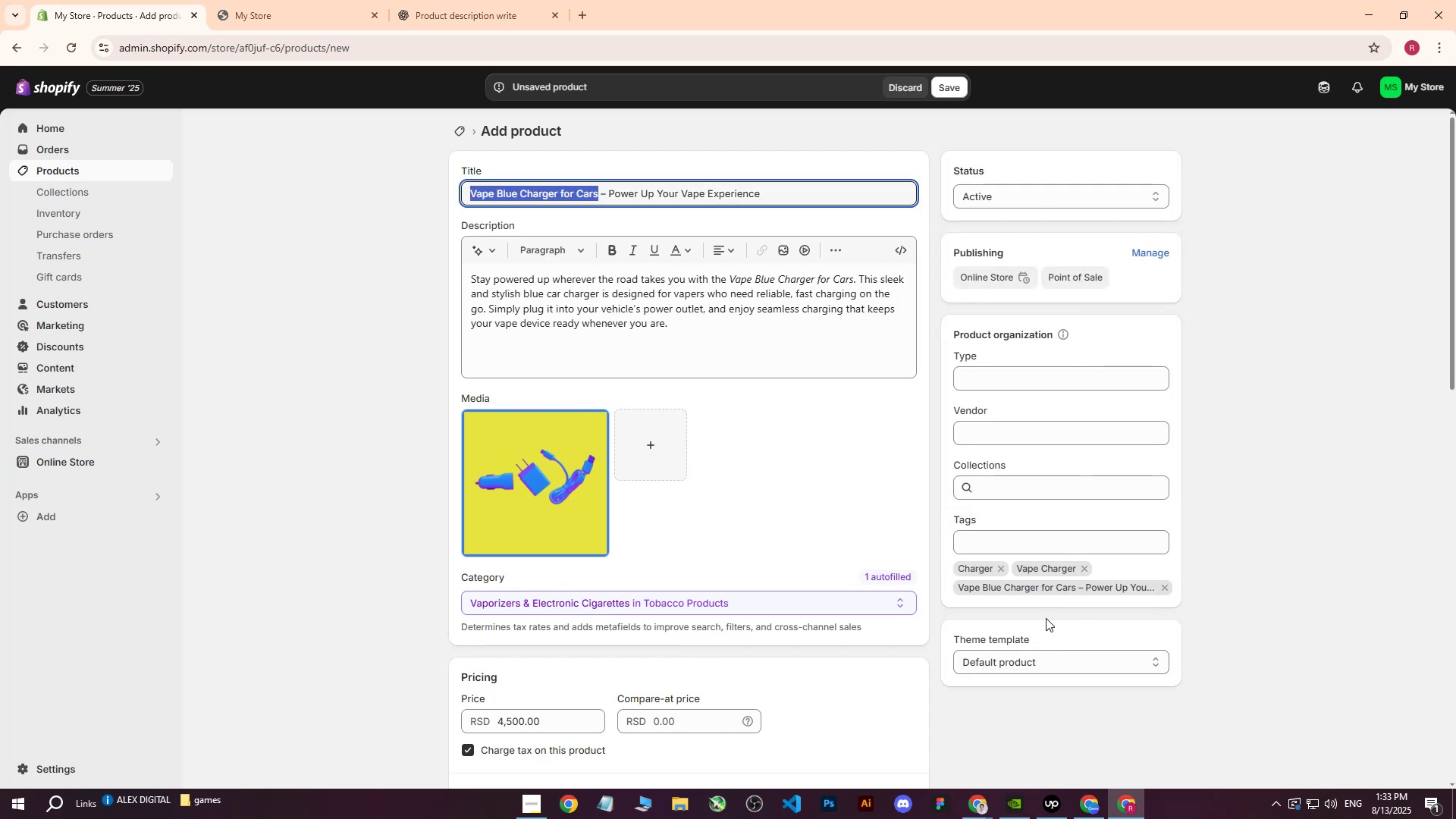 
left_click([1006, 538])
 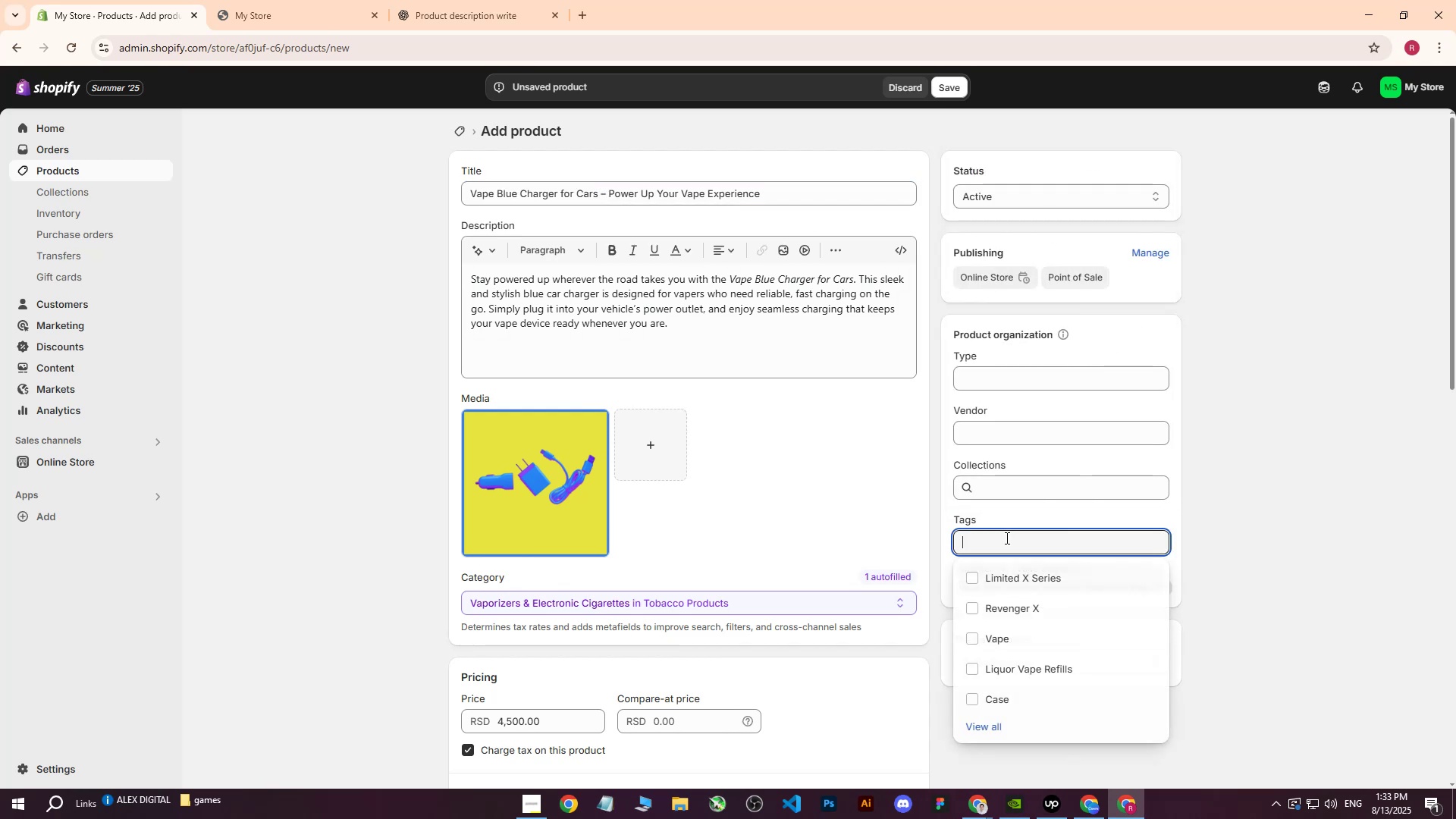 
key(Control+ControlLeft)
 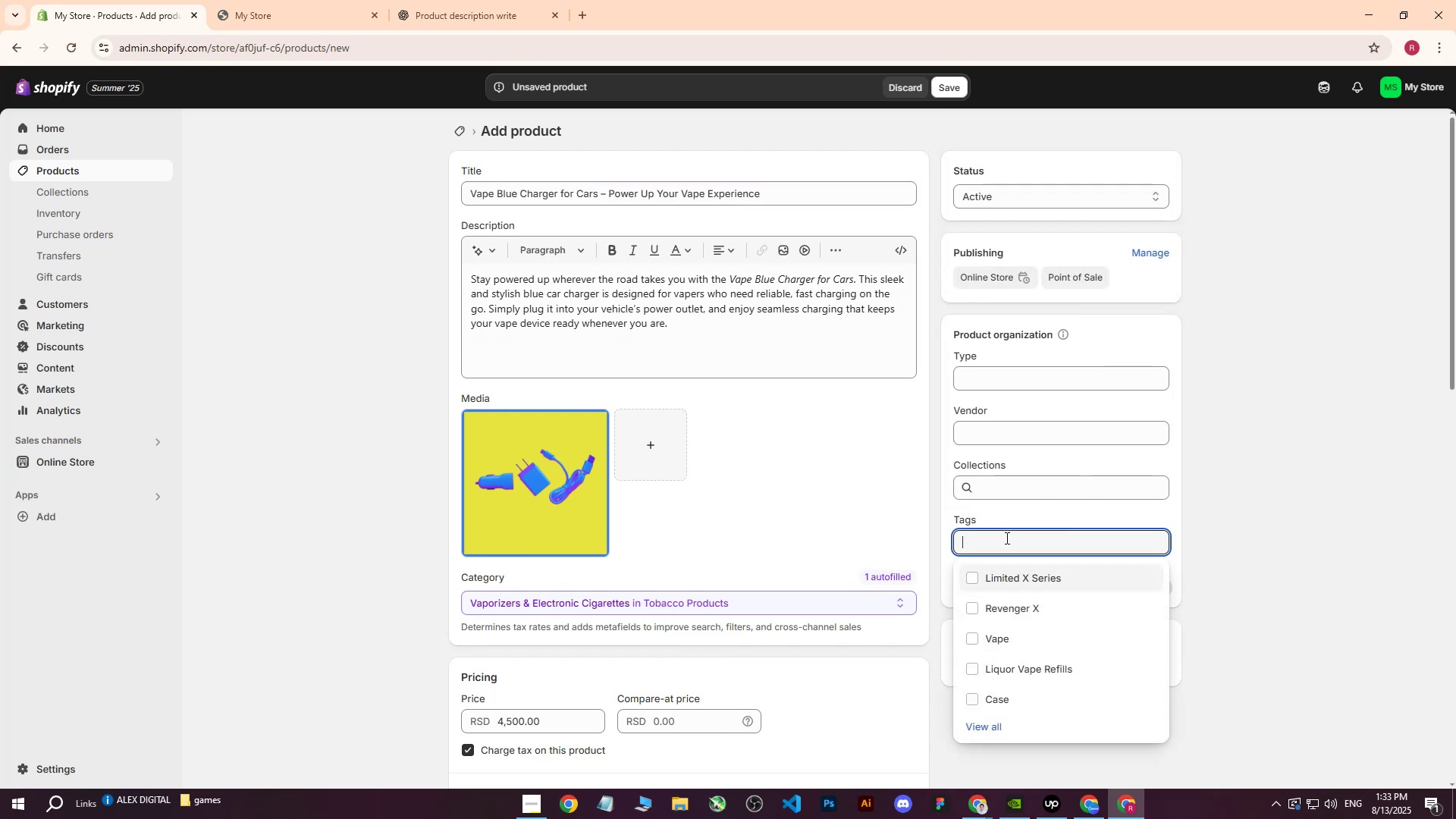 
key(Control+V)
 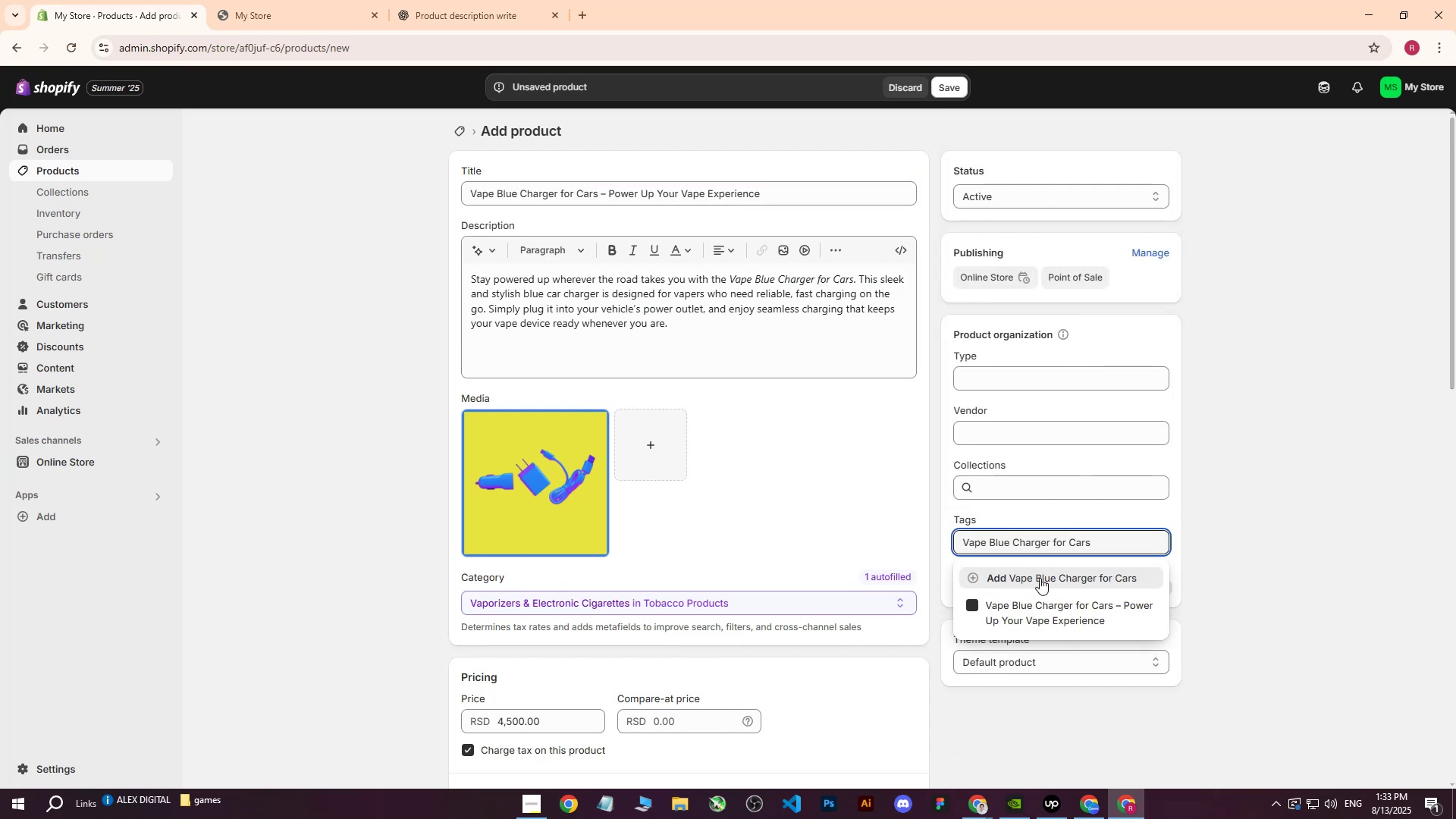 
left_click([1040, 578])
 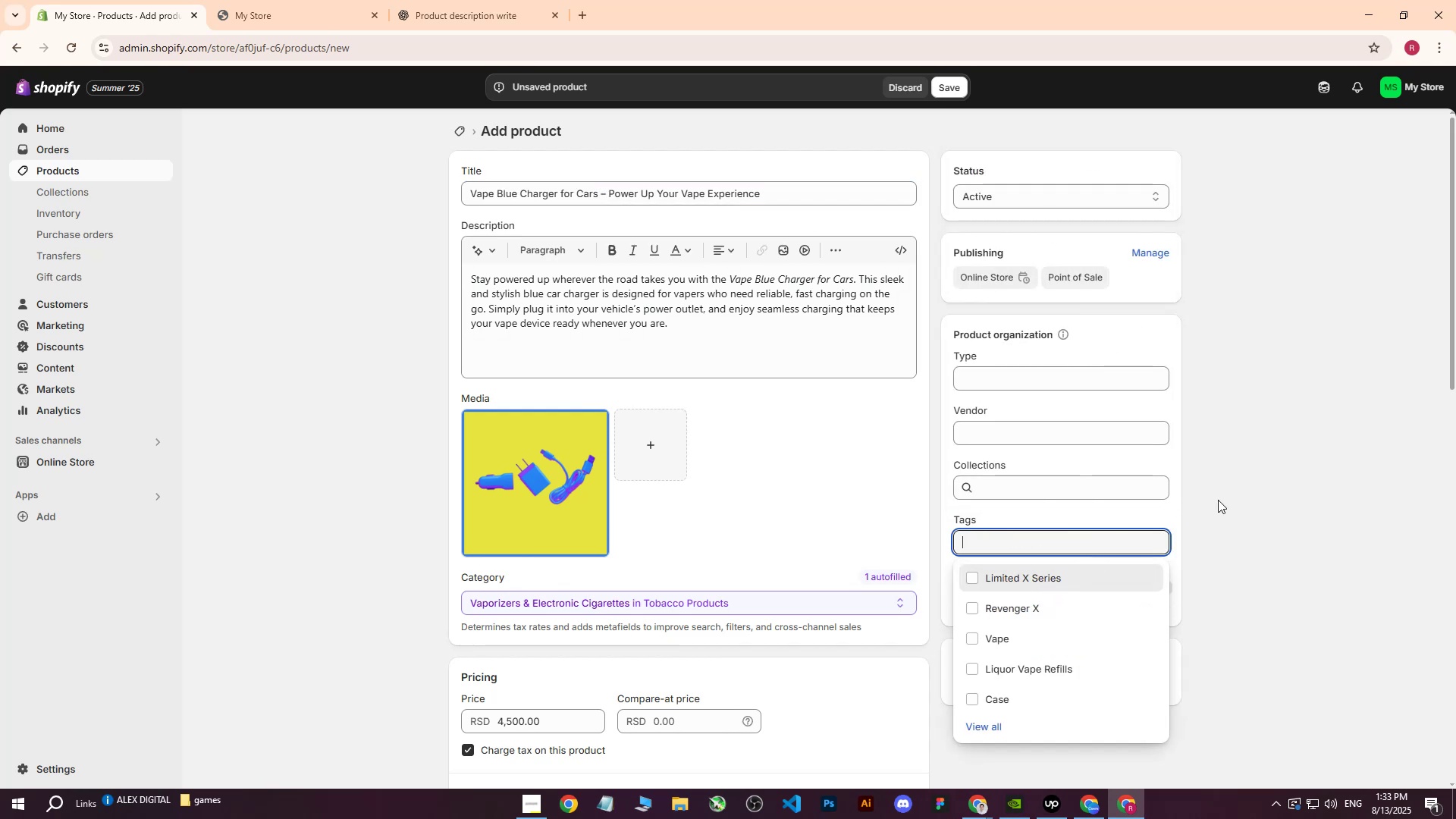 
left_click([1267, 464])
 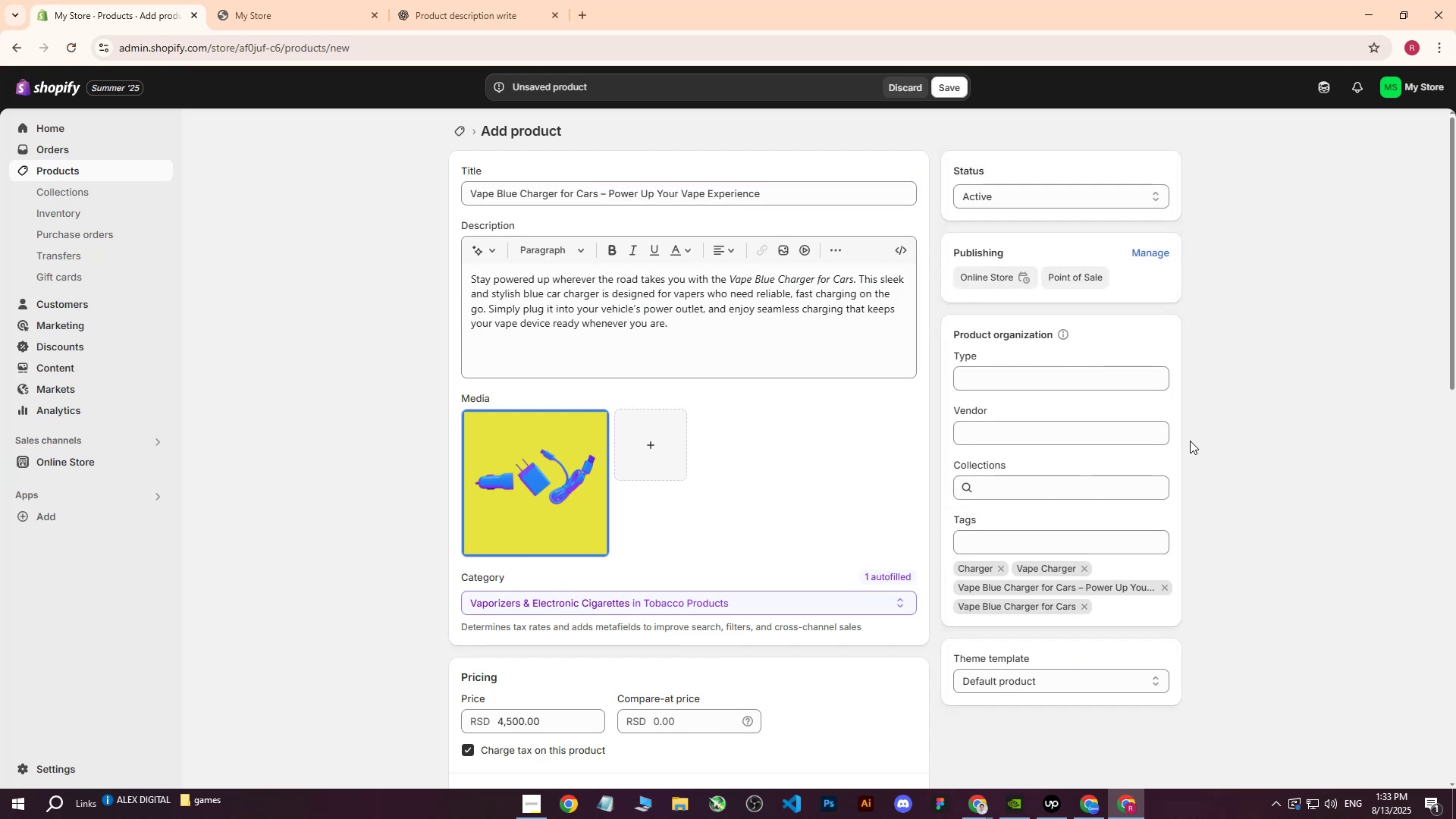 
scroll: coordinate [679, 392], scroll_direction: down, amount: 19.0
 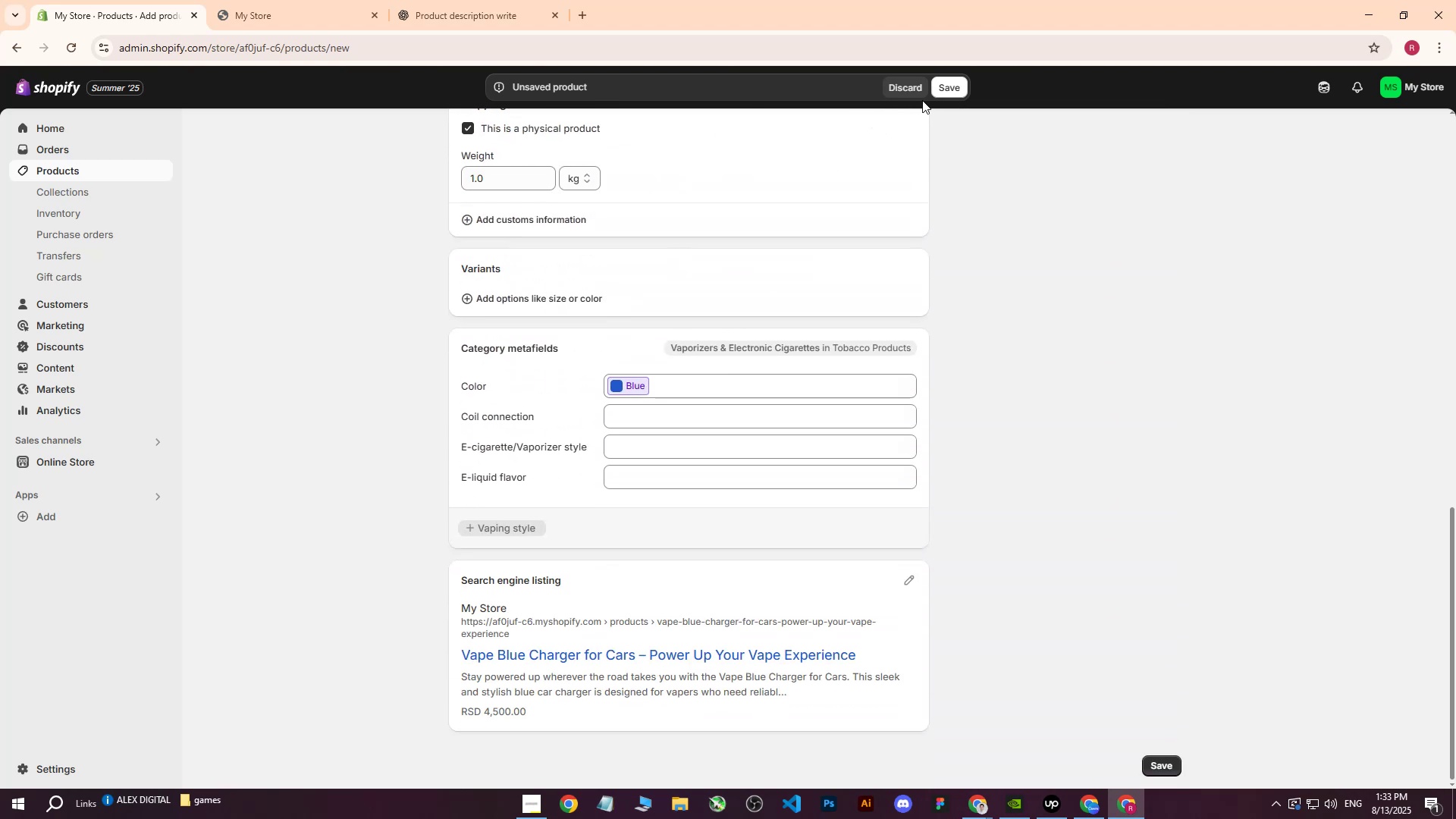 
left_click([941, 88])
 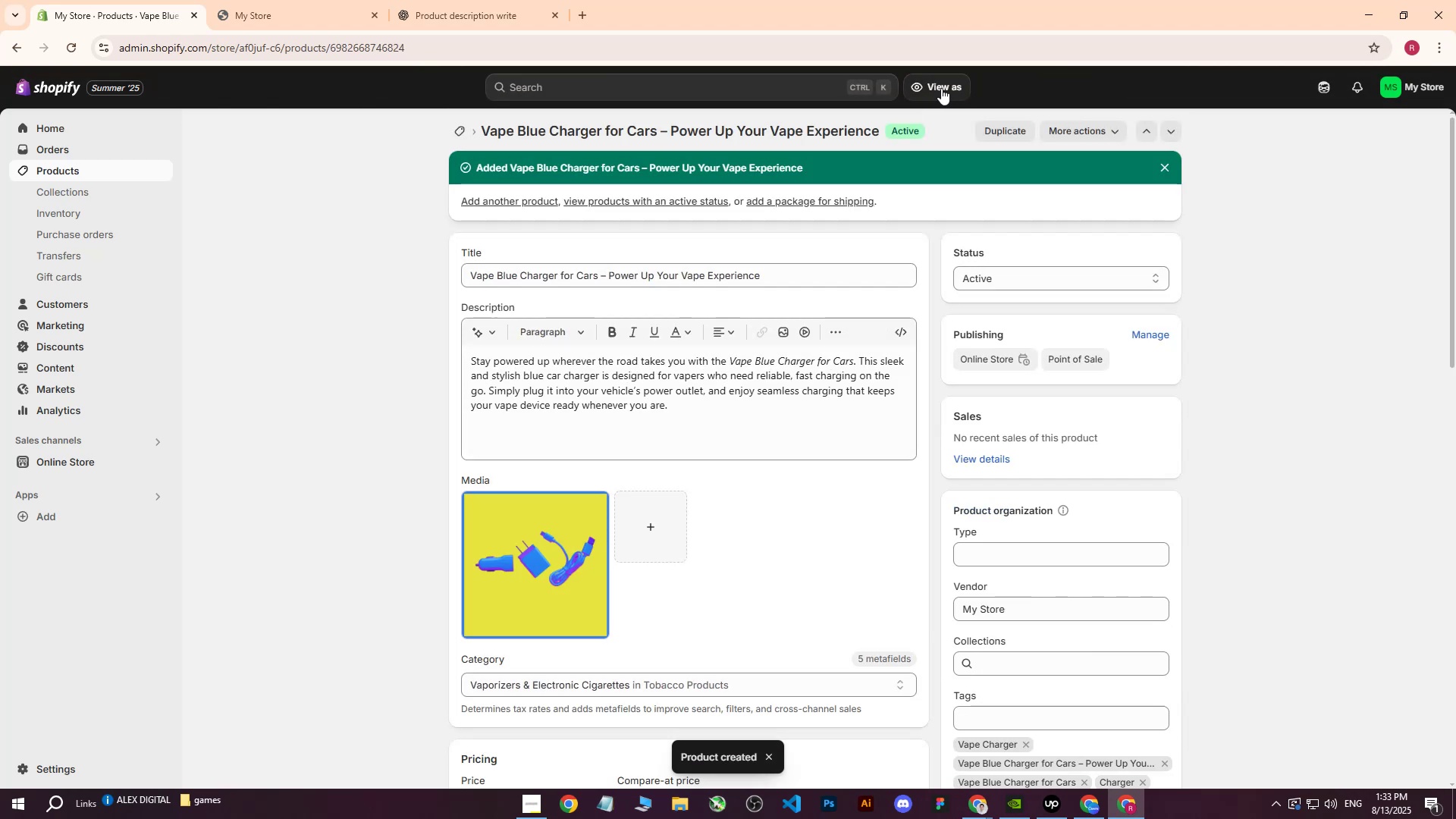 
scroll: coordinate [437, 368], scroll_direction: down, amount: 9.0
 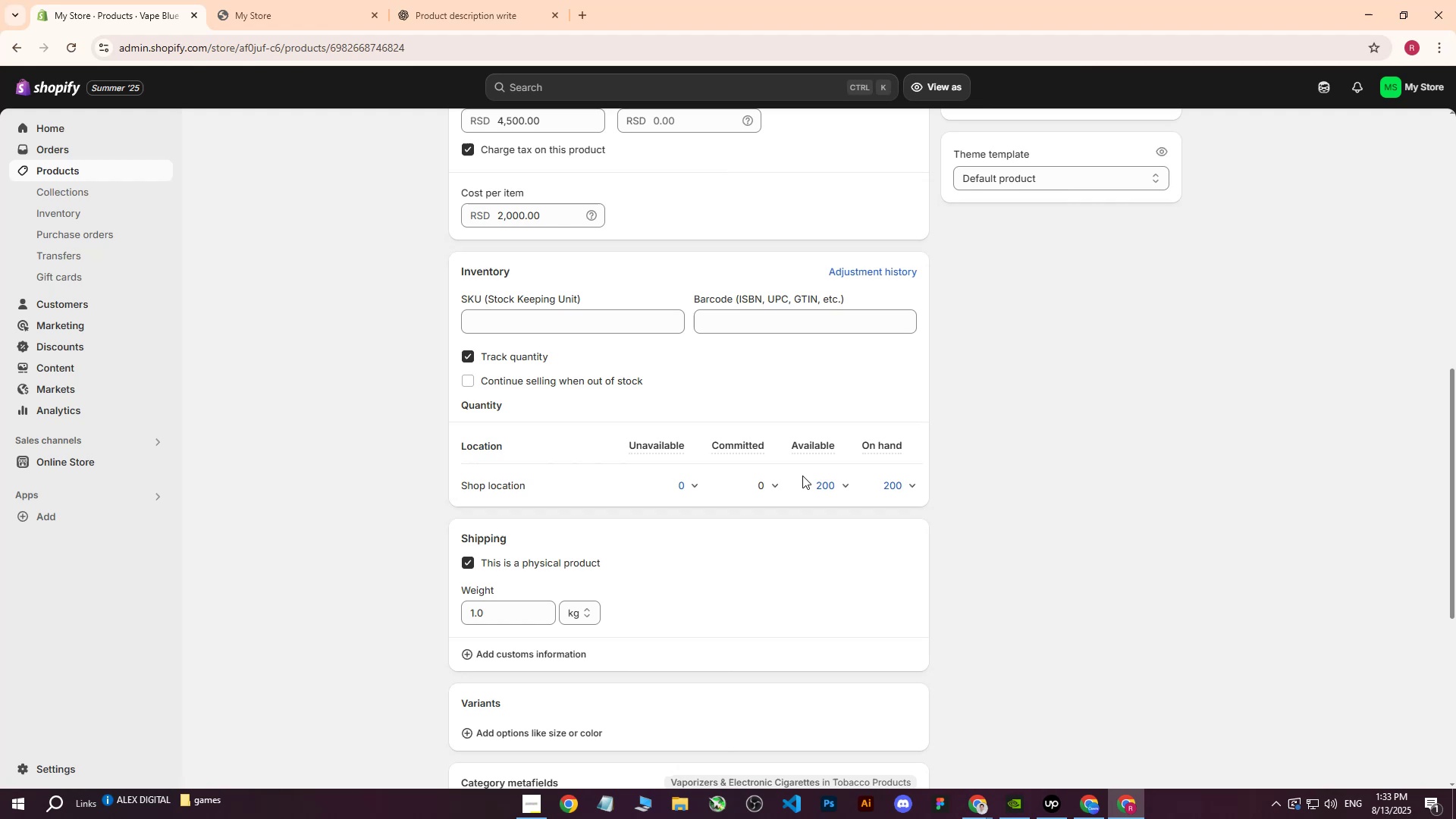 
scroll: coordinate [742, 417], scroll_direction: up, amount: 8.0
 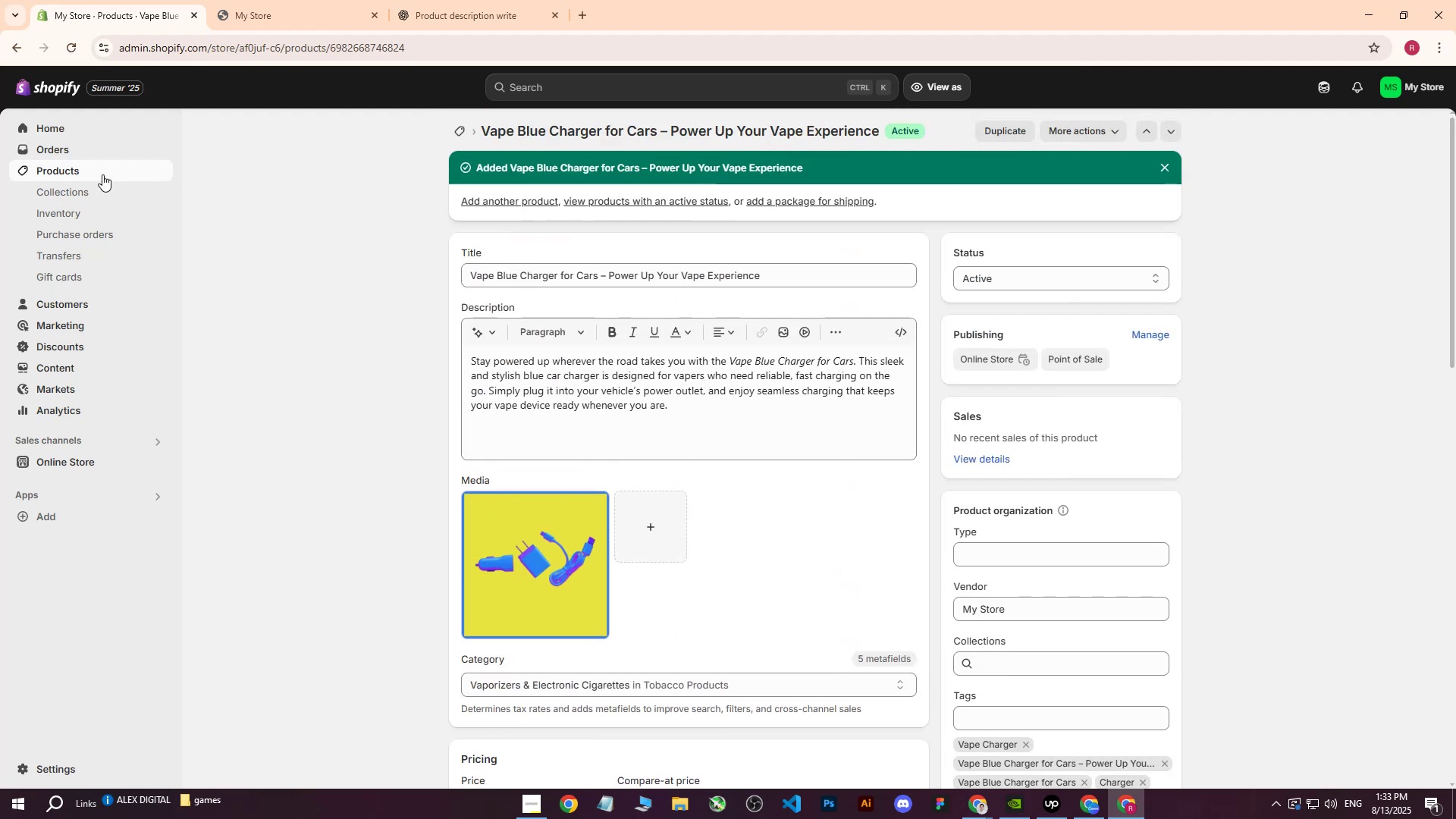 
left_click([88, 171])
 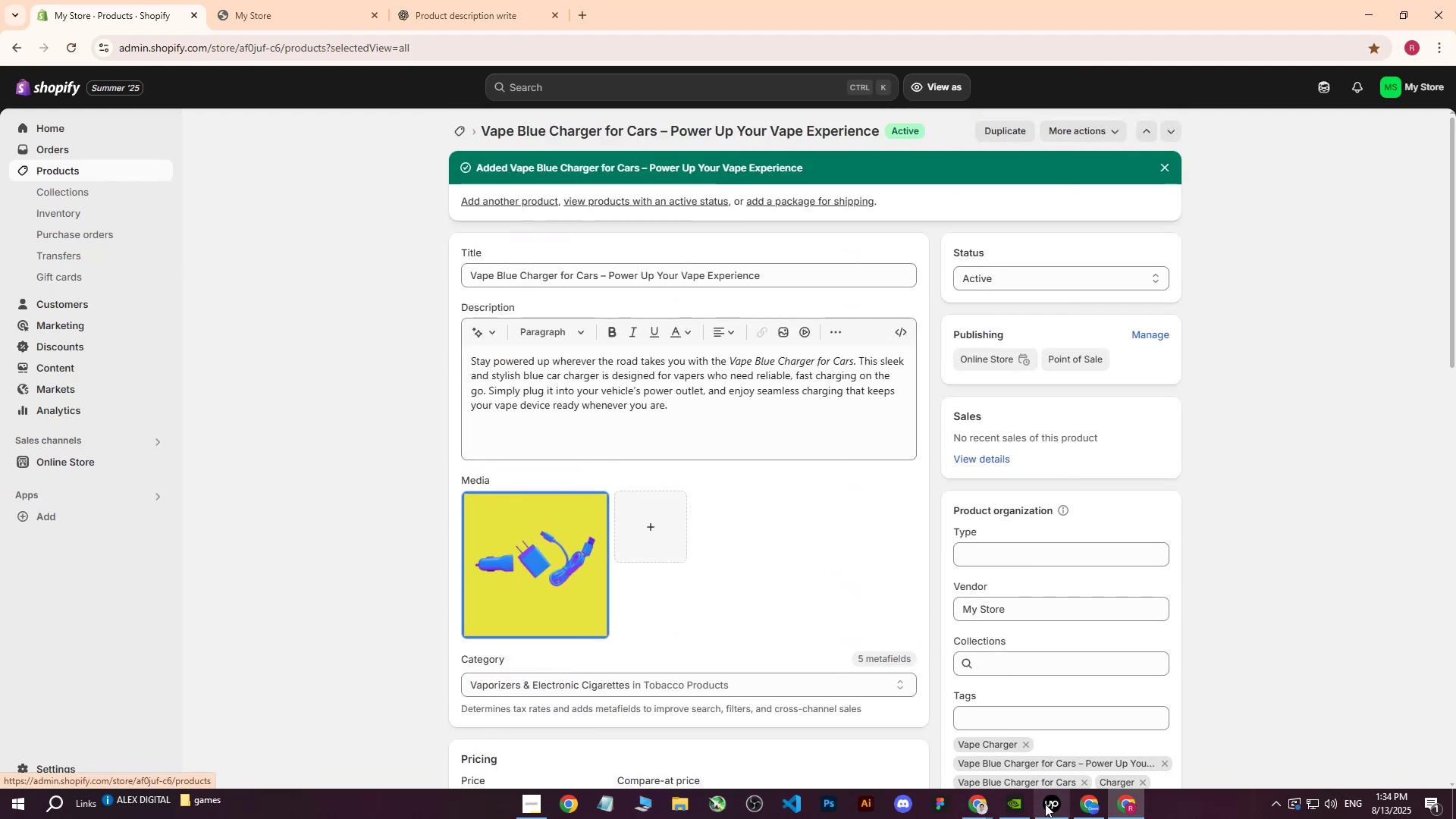 
left_click([1055, 815])
 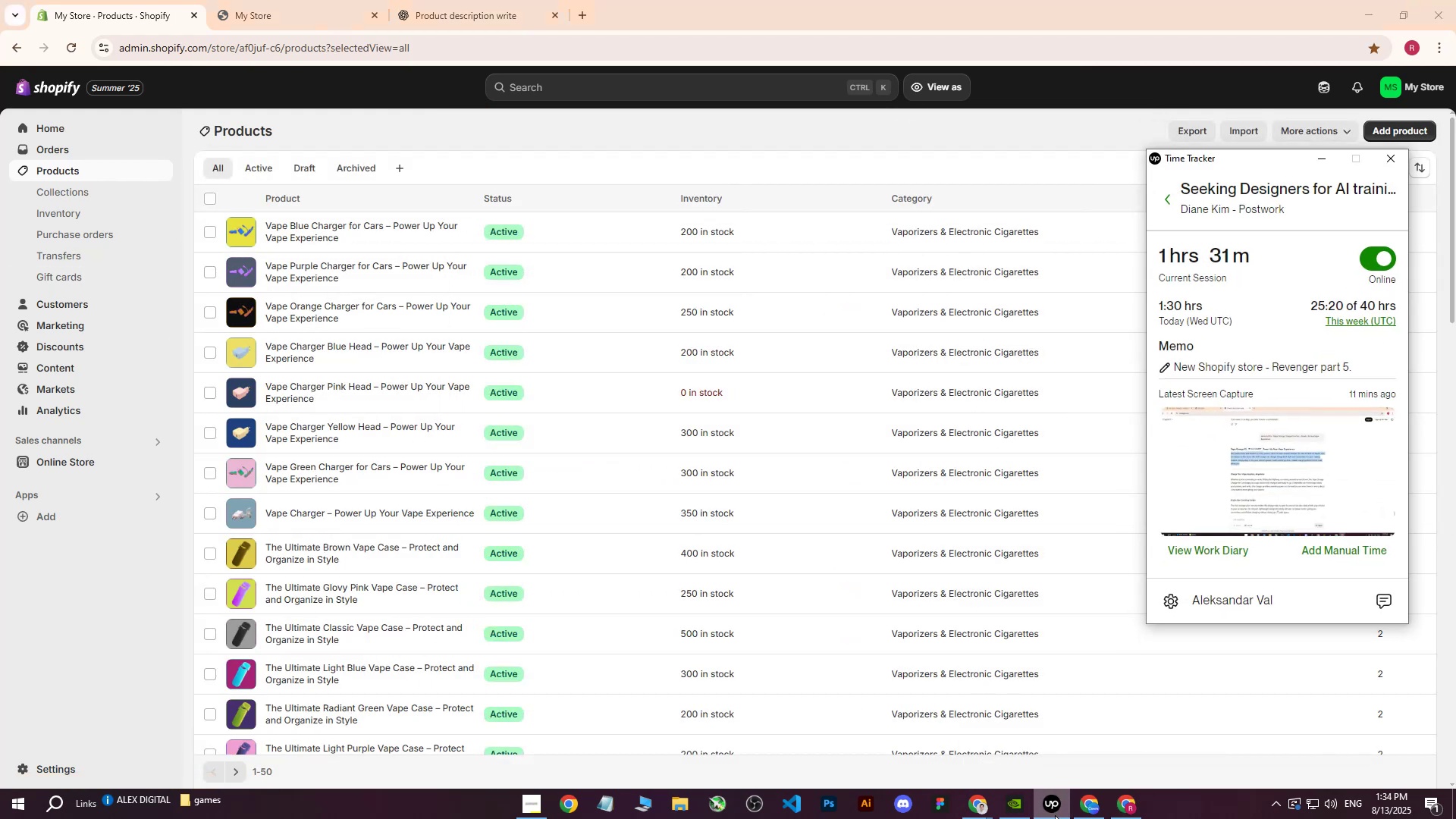 
left_click([1055, 815])
 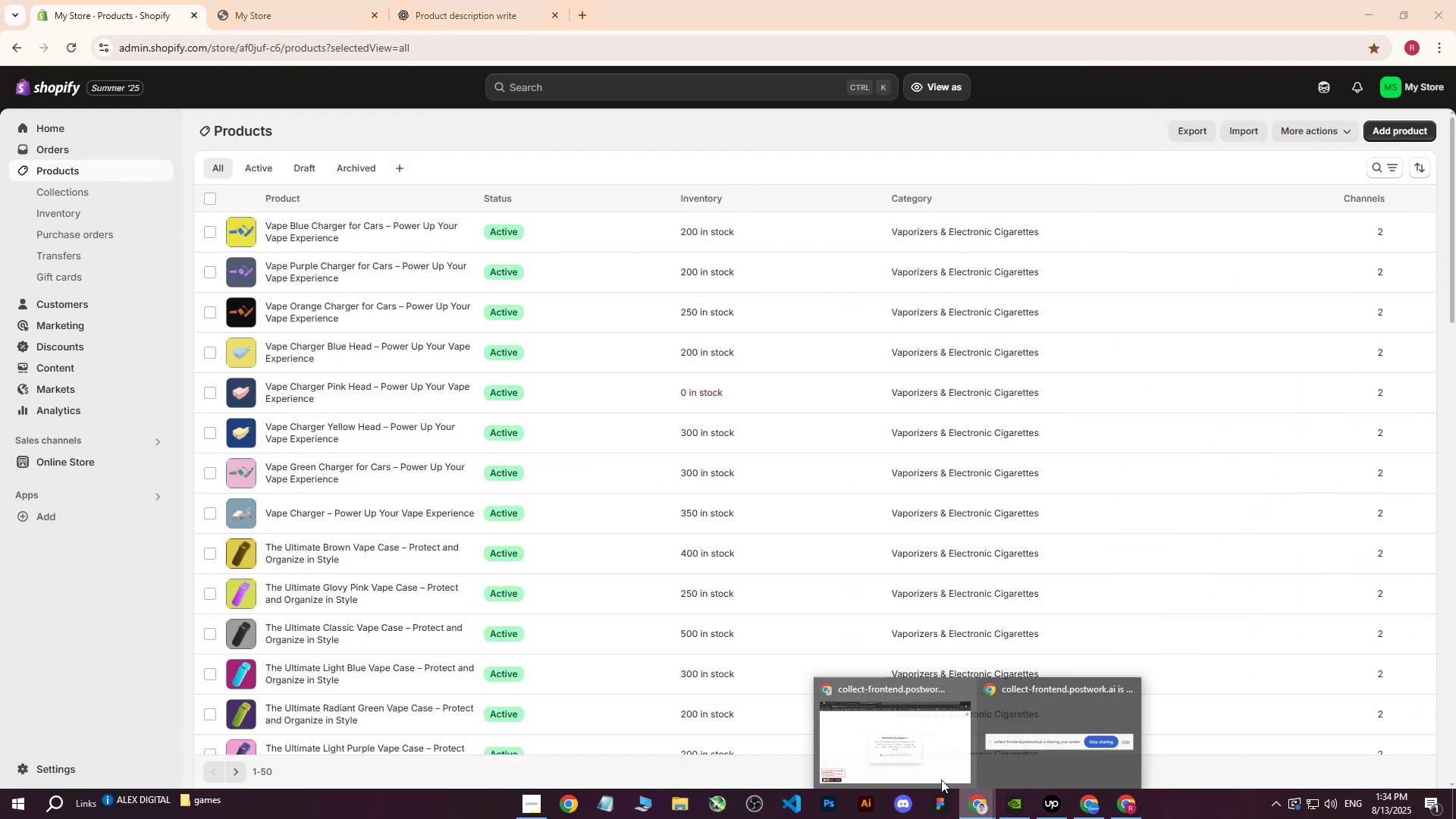 
double_click([897, 751])
 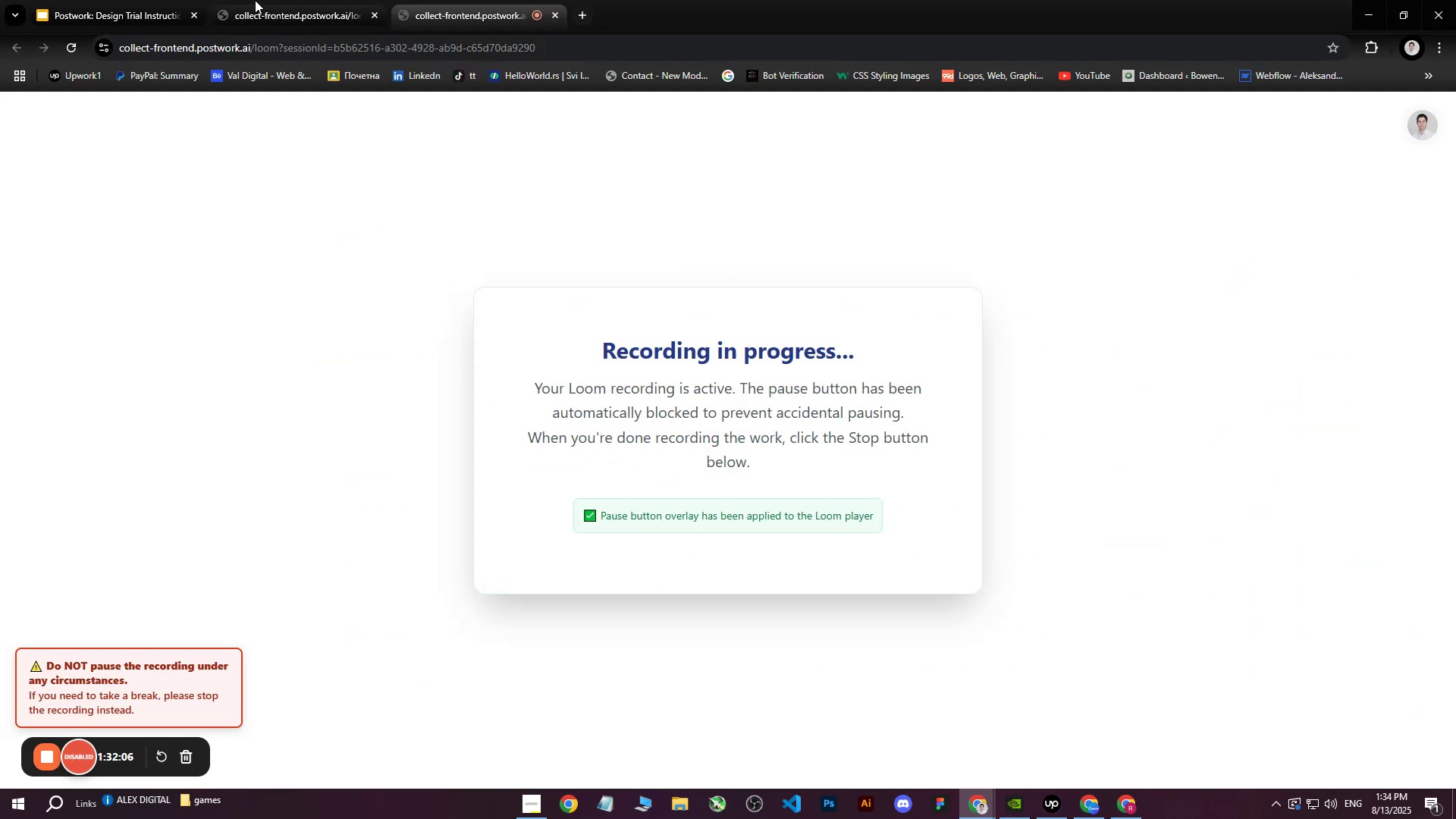 
left_click([251, 0])
 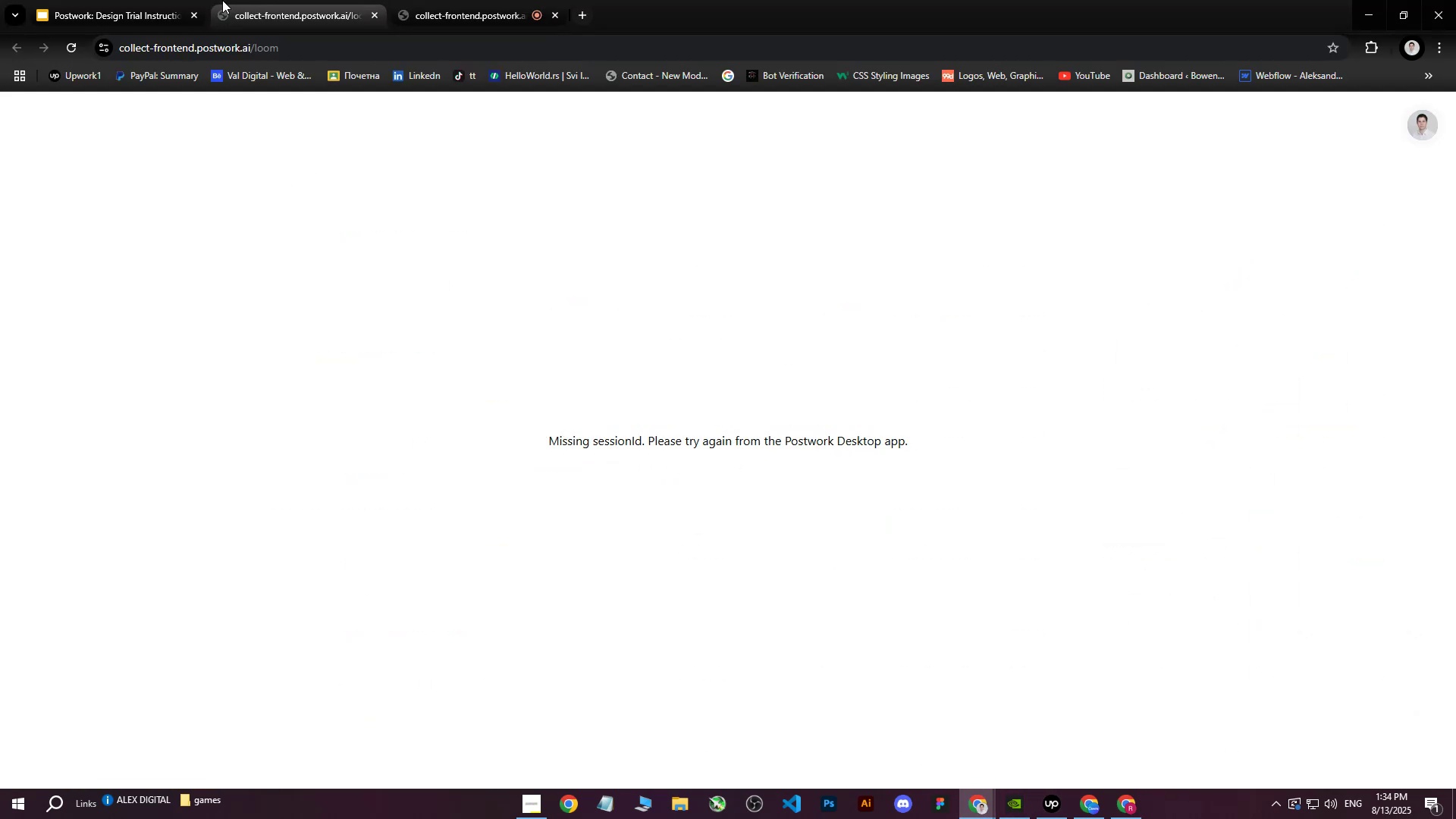 
left_click([83, 0])
 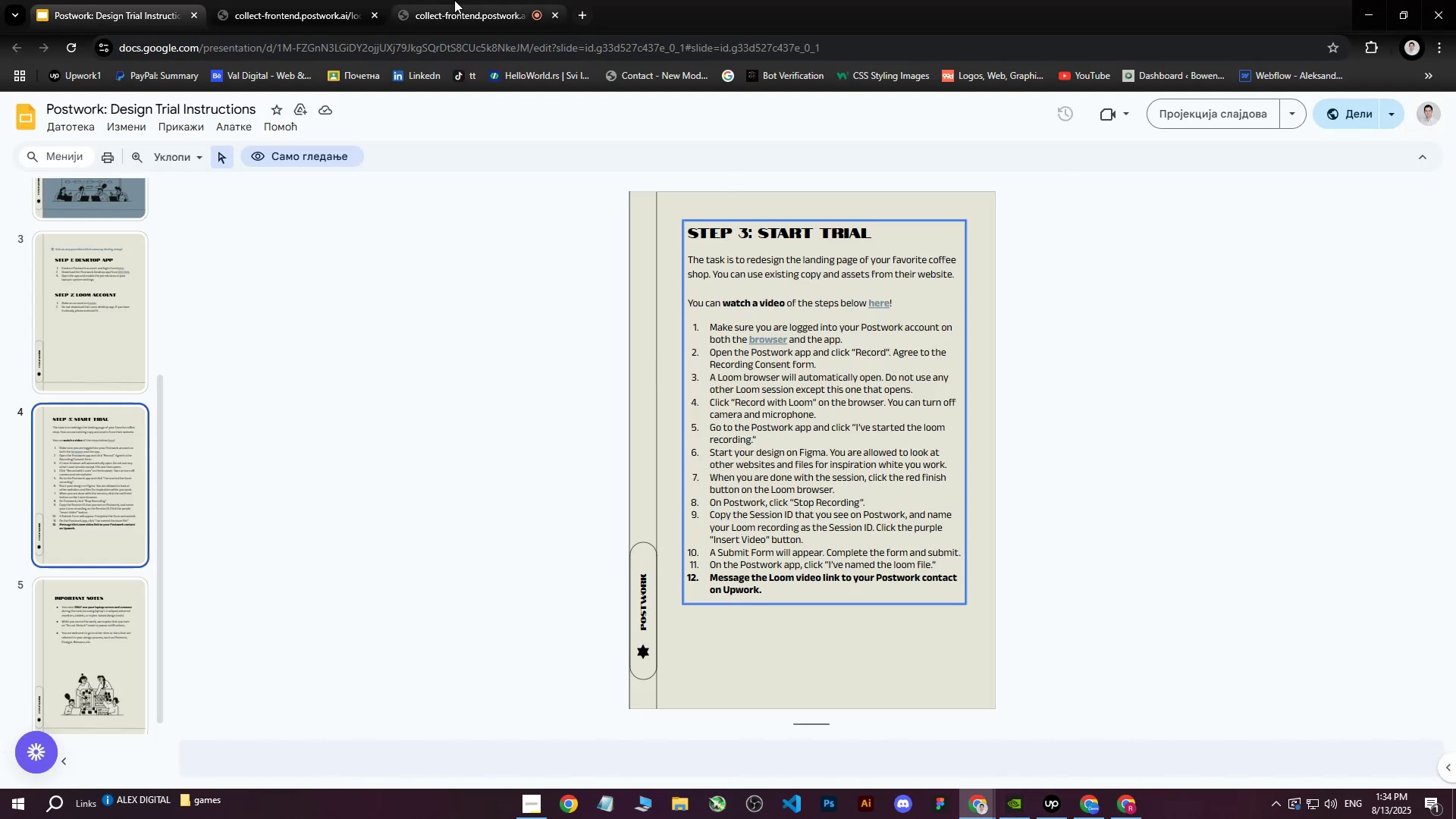 
left_click([454, 0])
 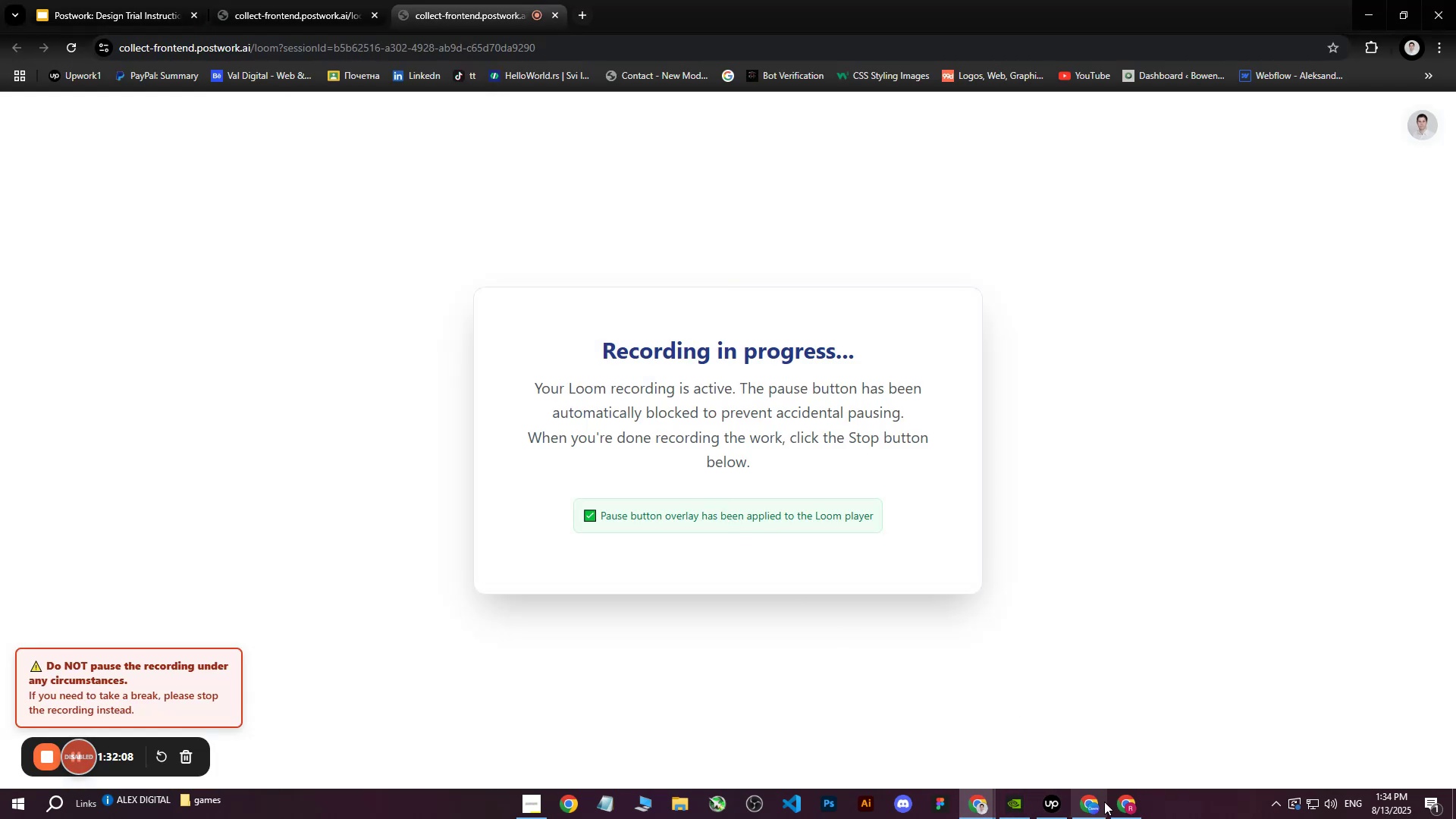 
left_click([1121, 806])
 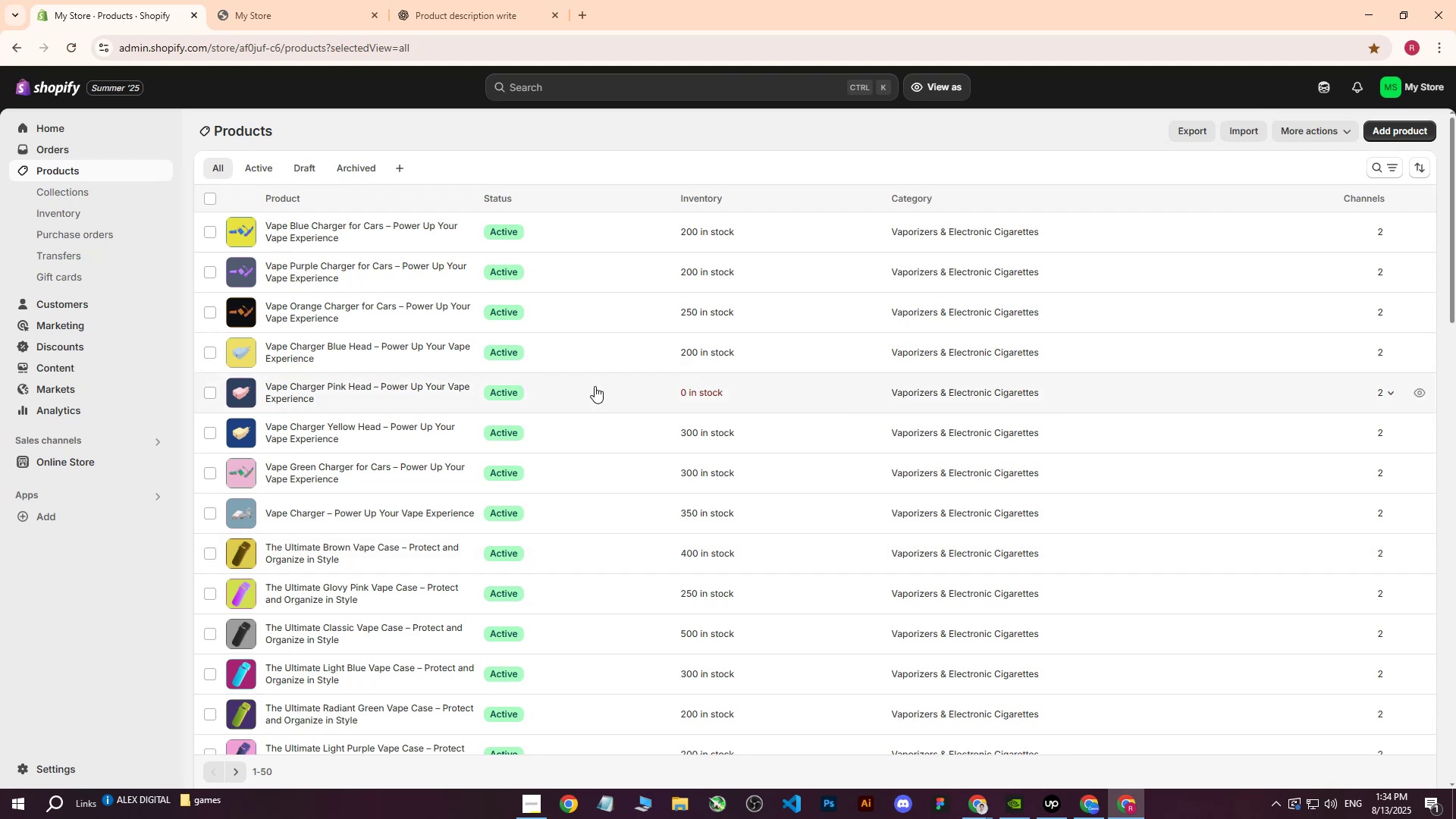 
left_click([579, 391])
 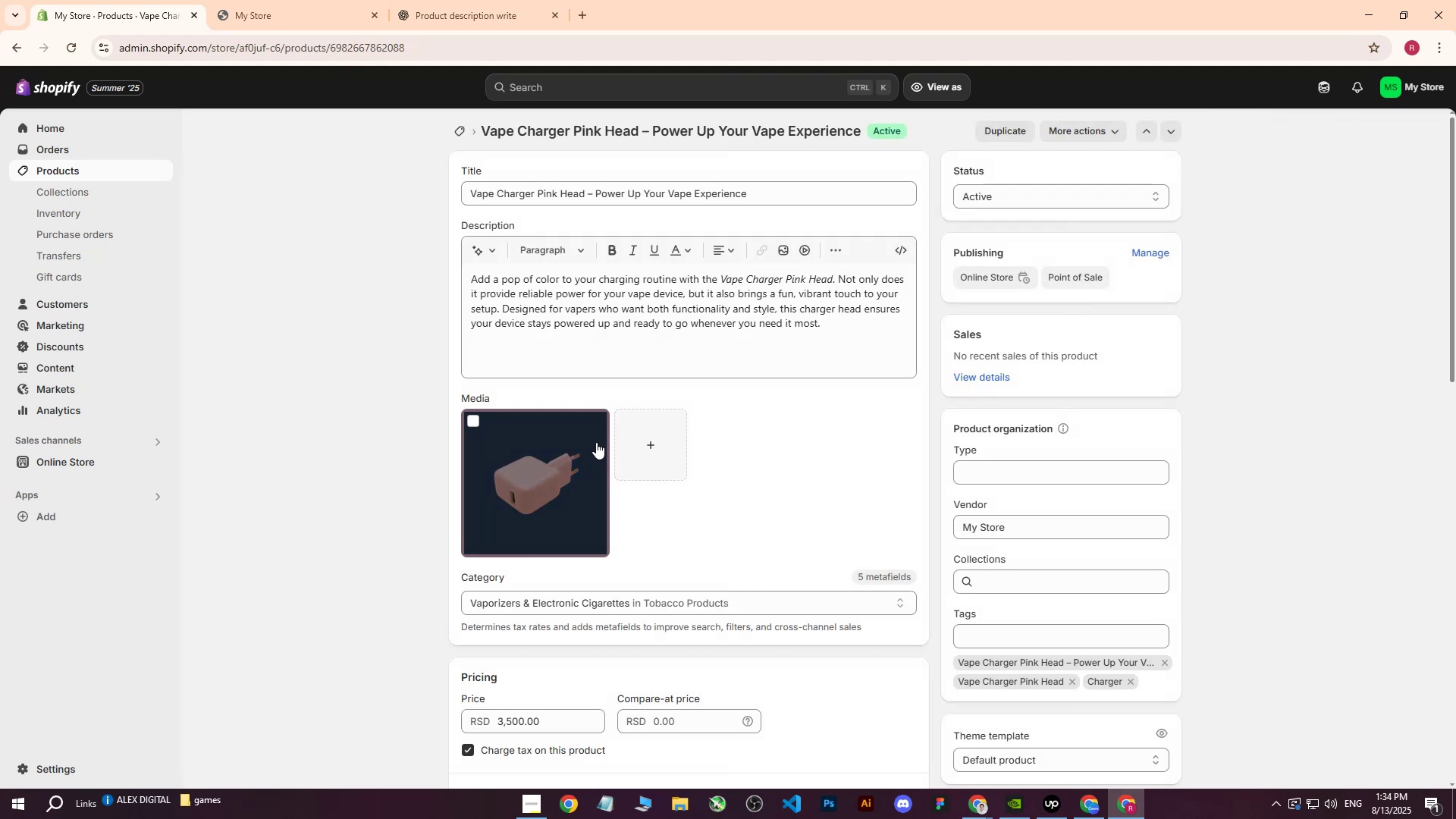 
scroll: coordinate [648, 438], scroll_direction: down, amount: 7.0
 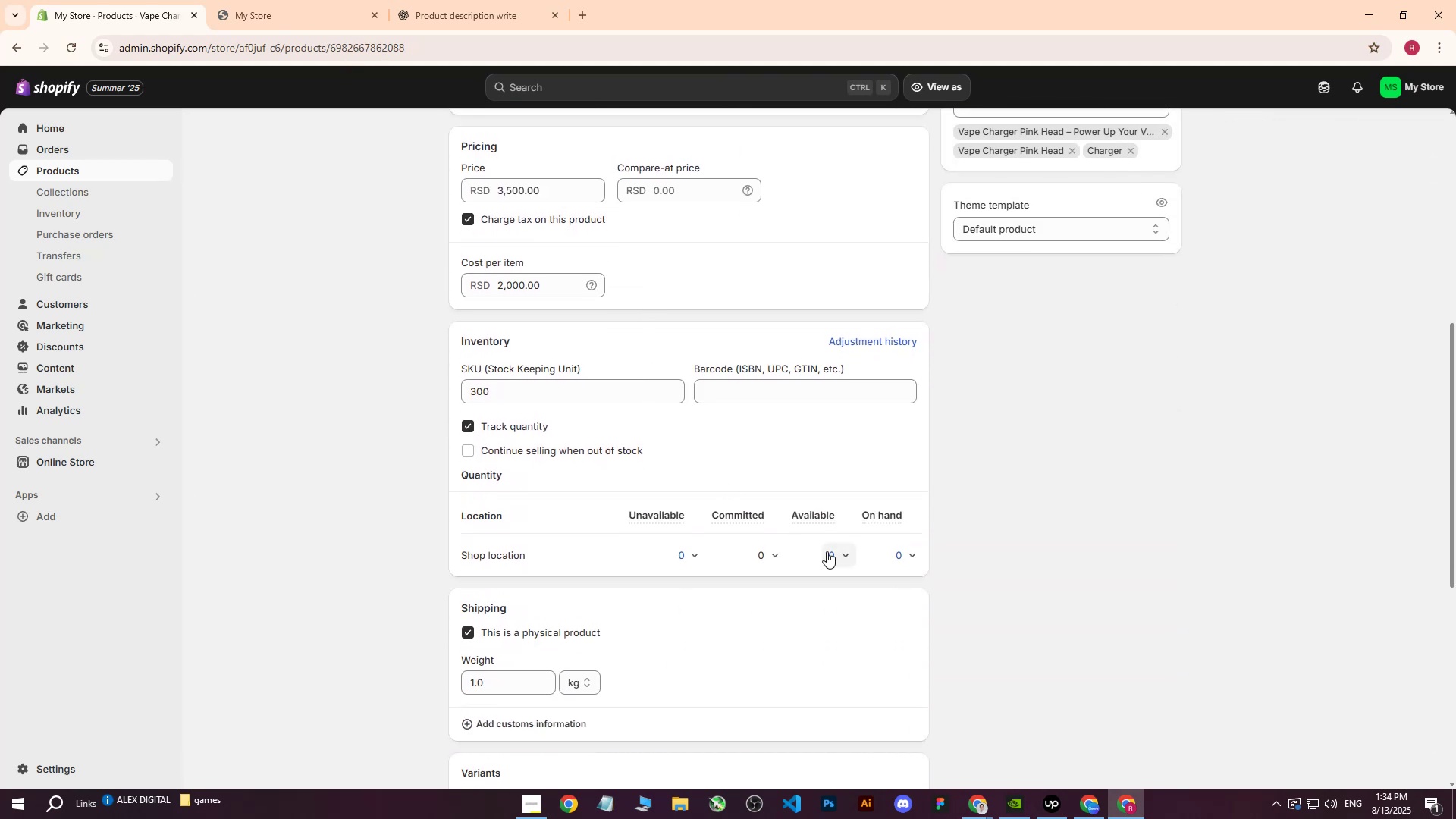 
left_click([846, 556])
 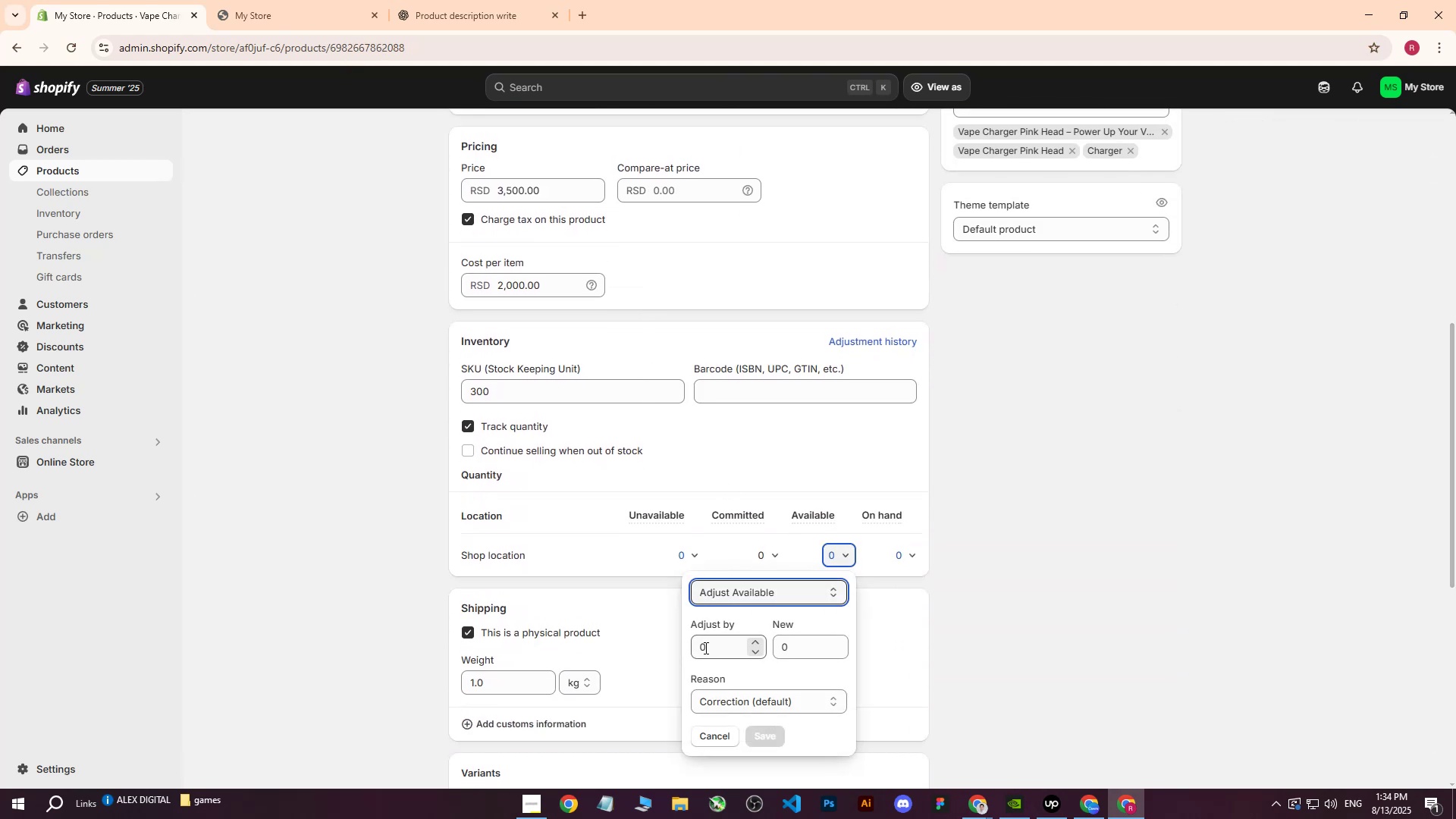 
left_click([704, 651])
 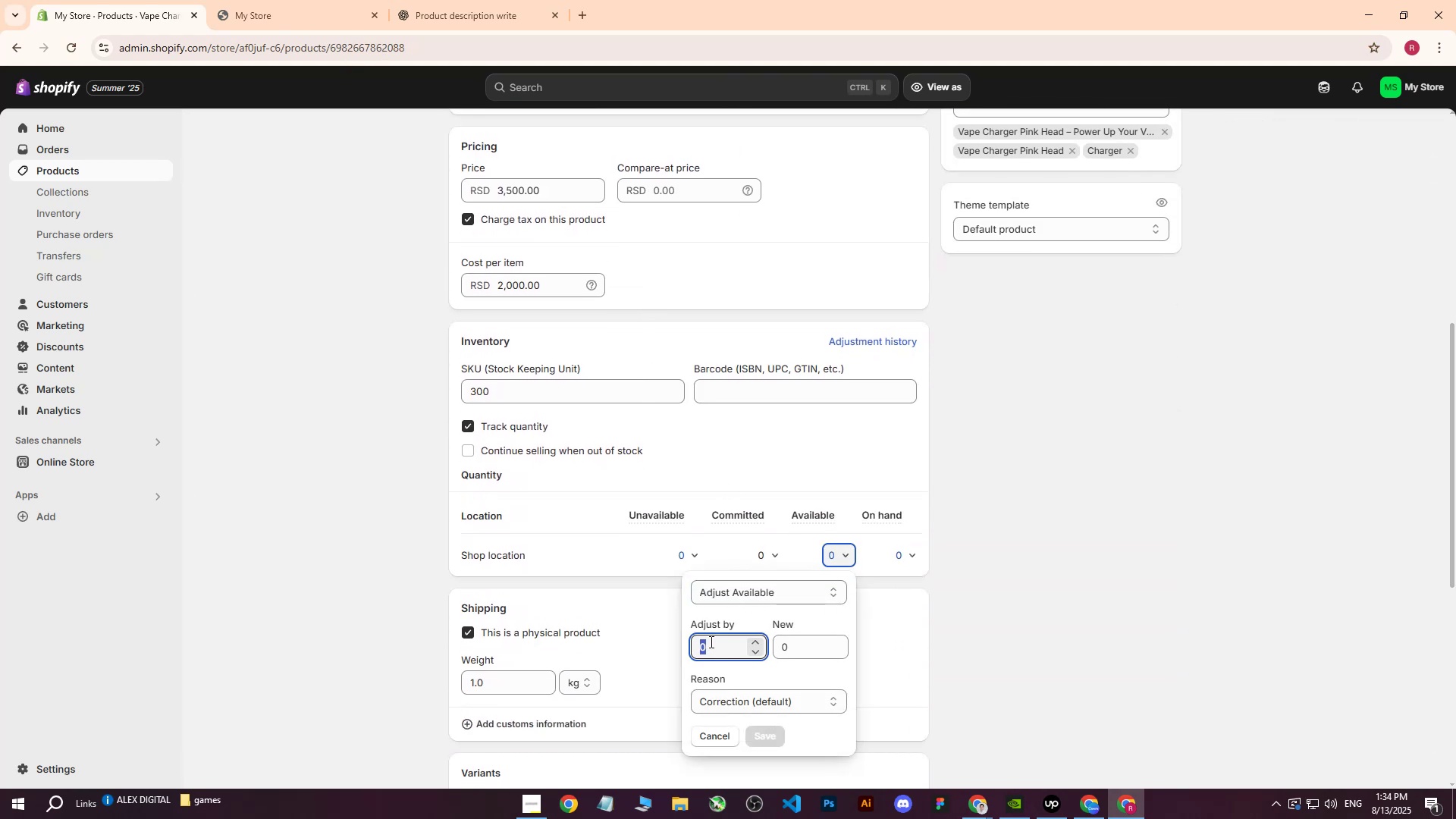 
type(200)
 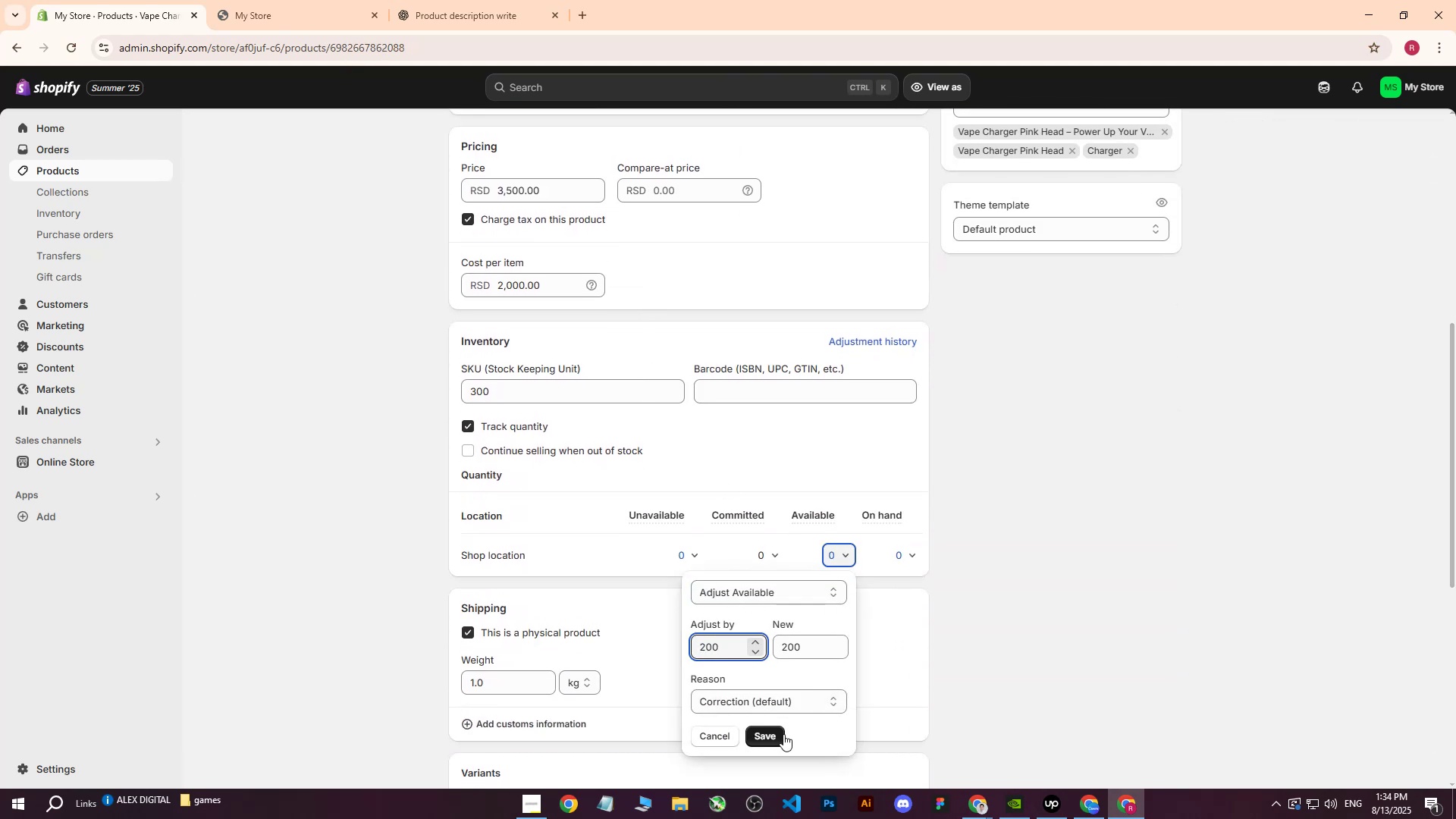 
left_click([772, 738])
 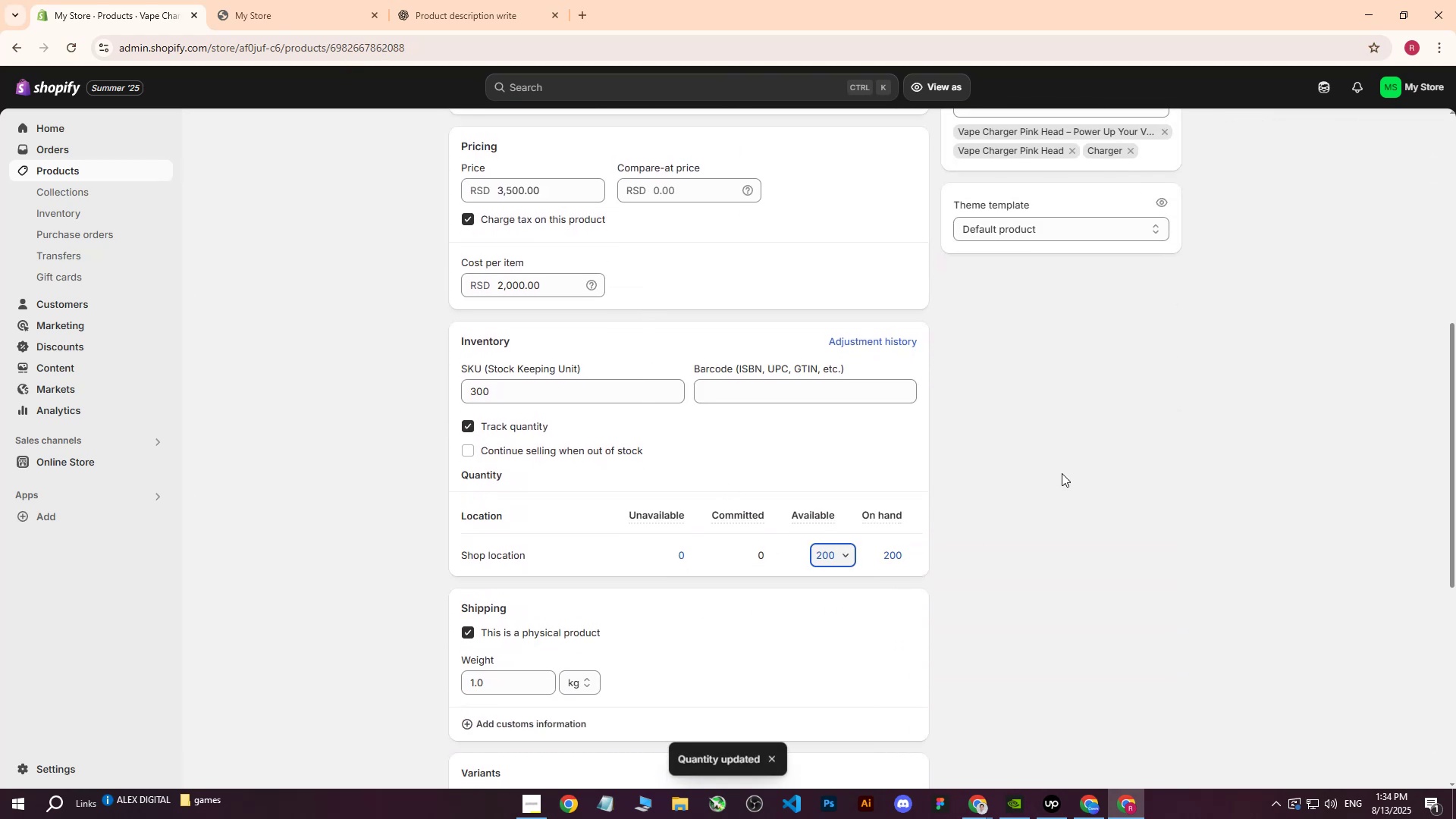 
left_click([1062, 473])
 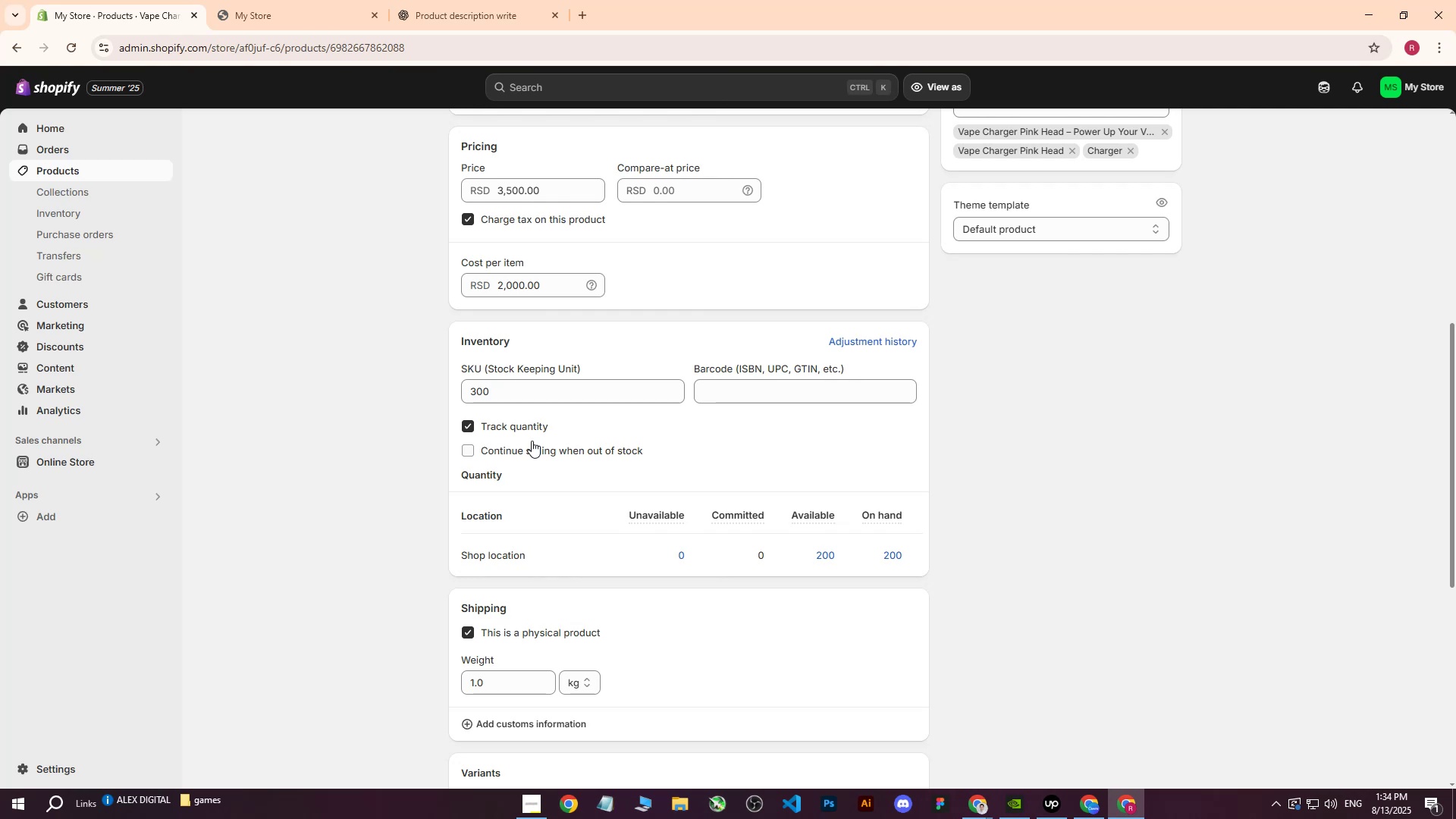 
wait(17.52)
 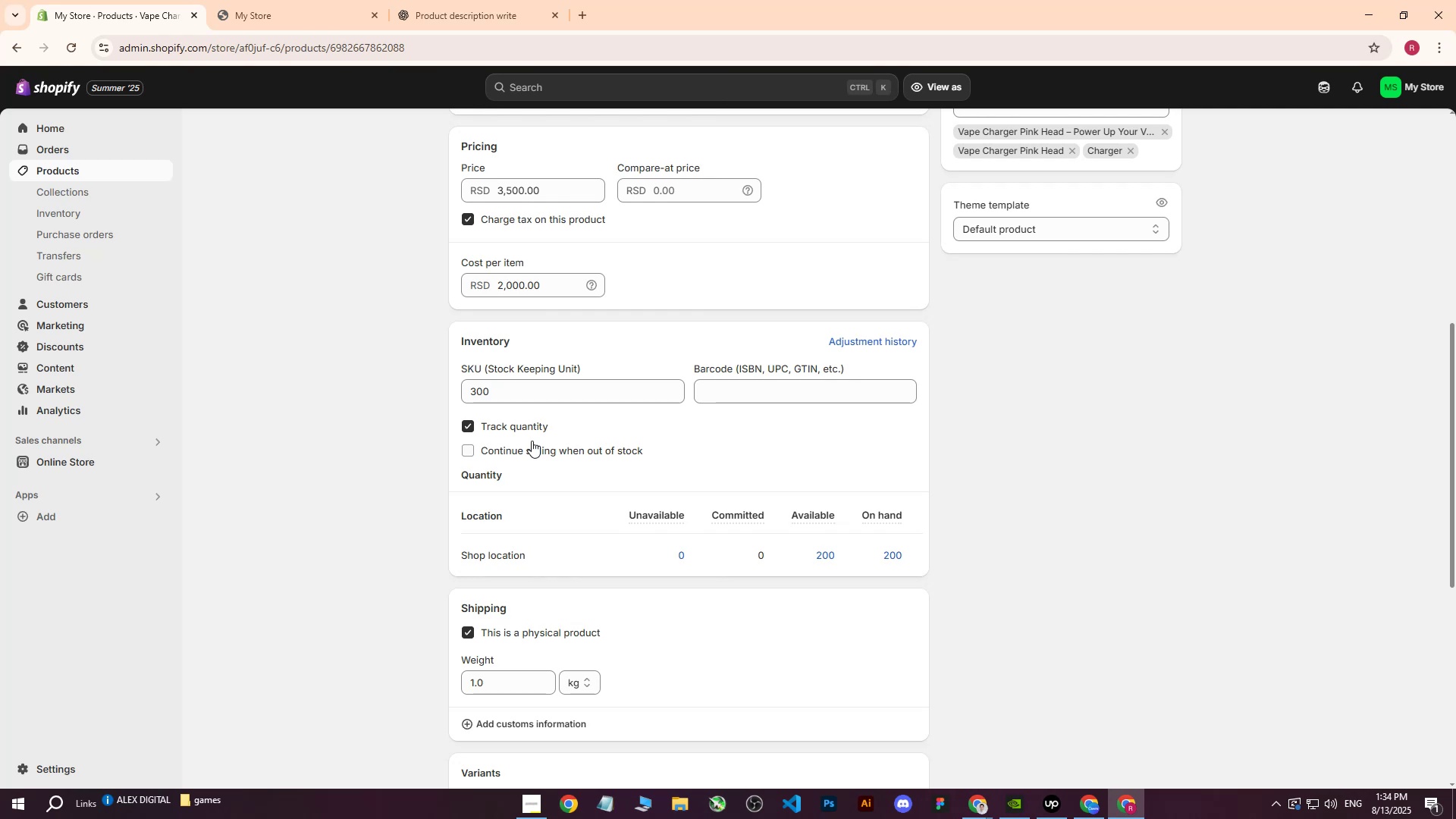 
scroll: coordinate [590, 495], scroll_direction: up, amount: 14.0
 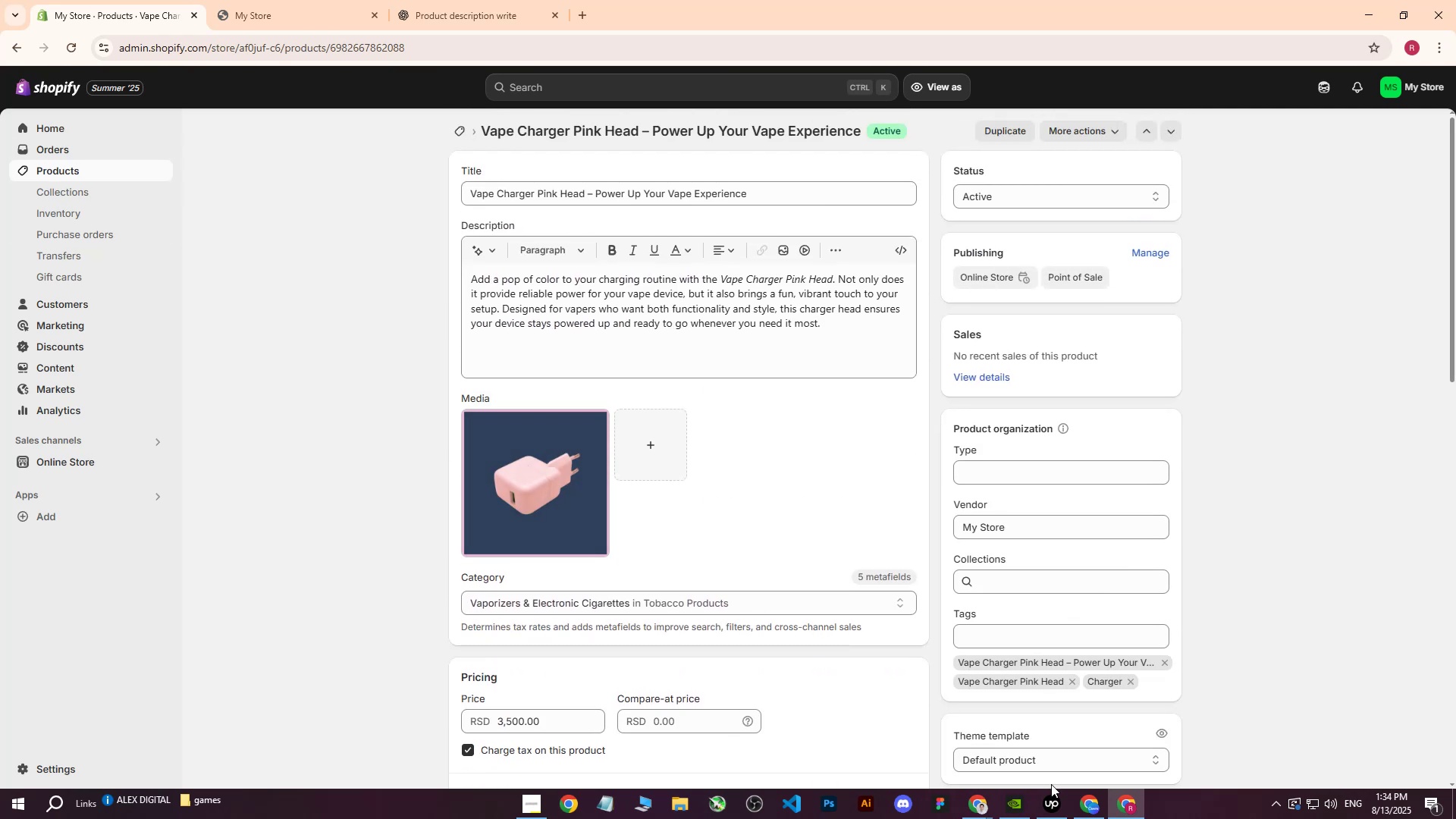 
left_click([1097, 802])
 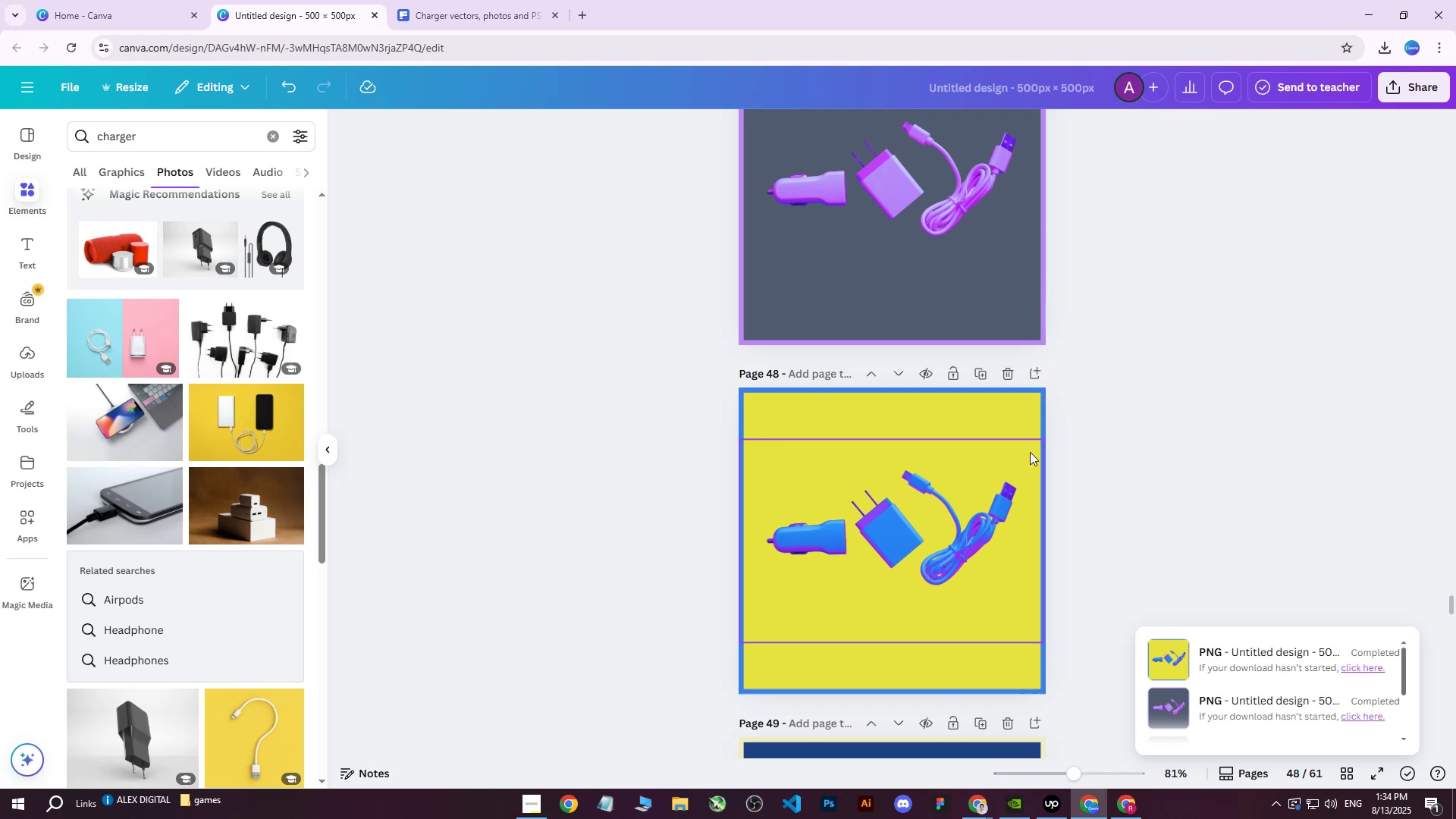 
scroll: coordinate [891, 485], scroll_direction: down, amount: 3.0
 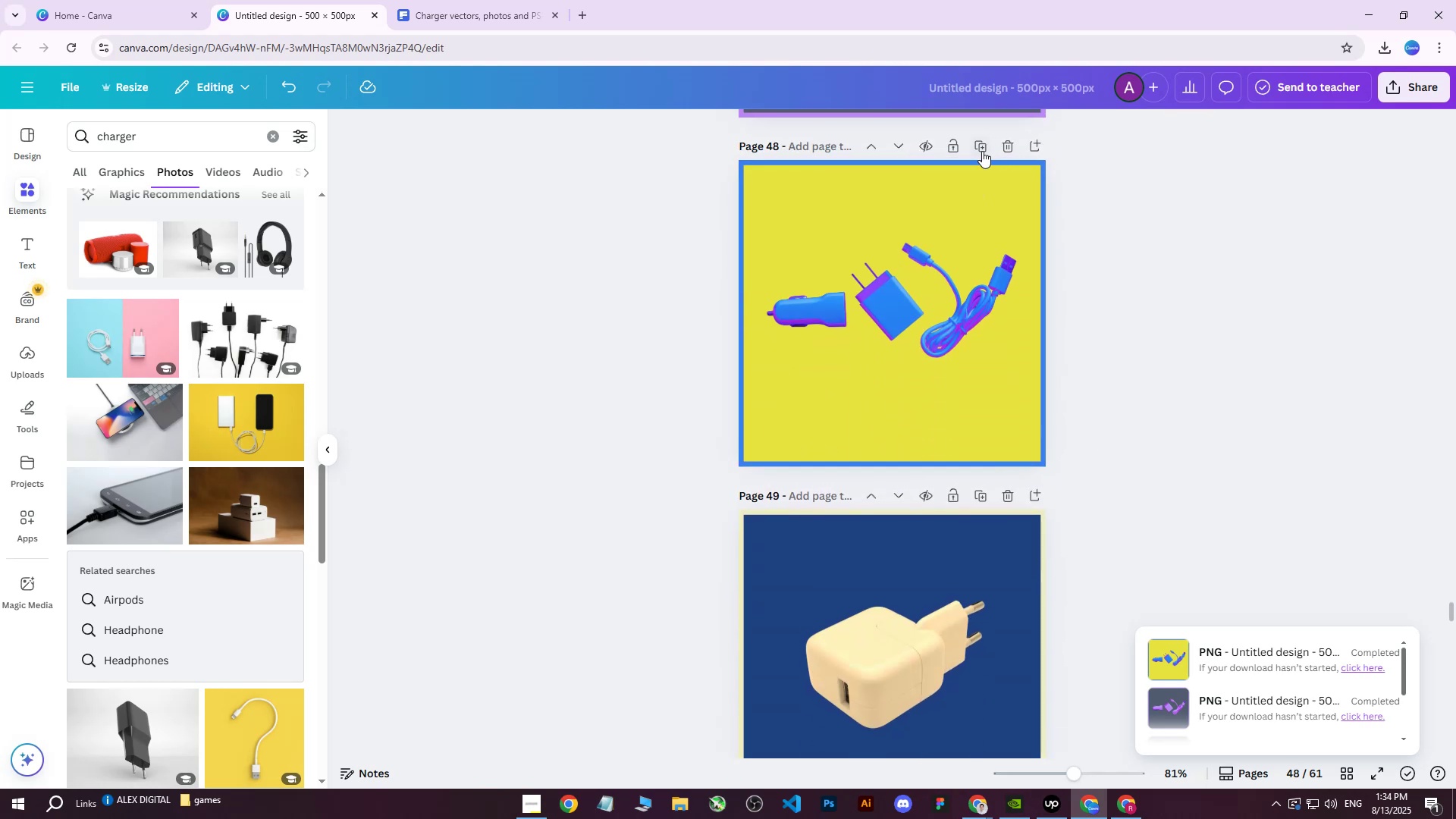 
left_click([982, 149])
 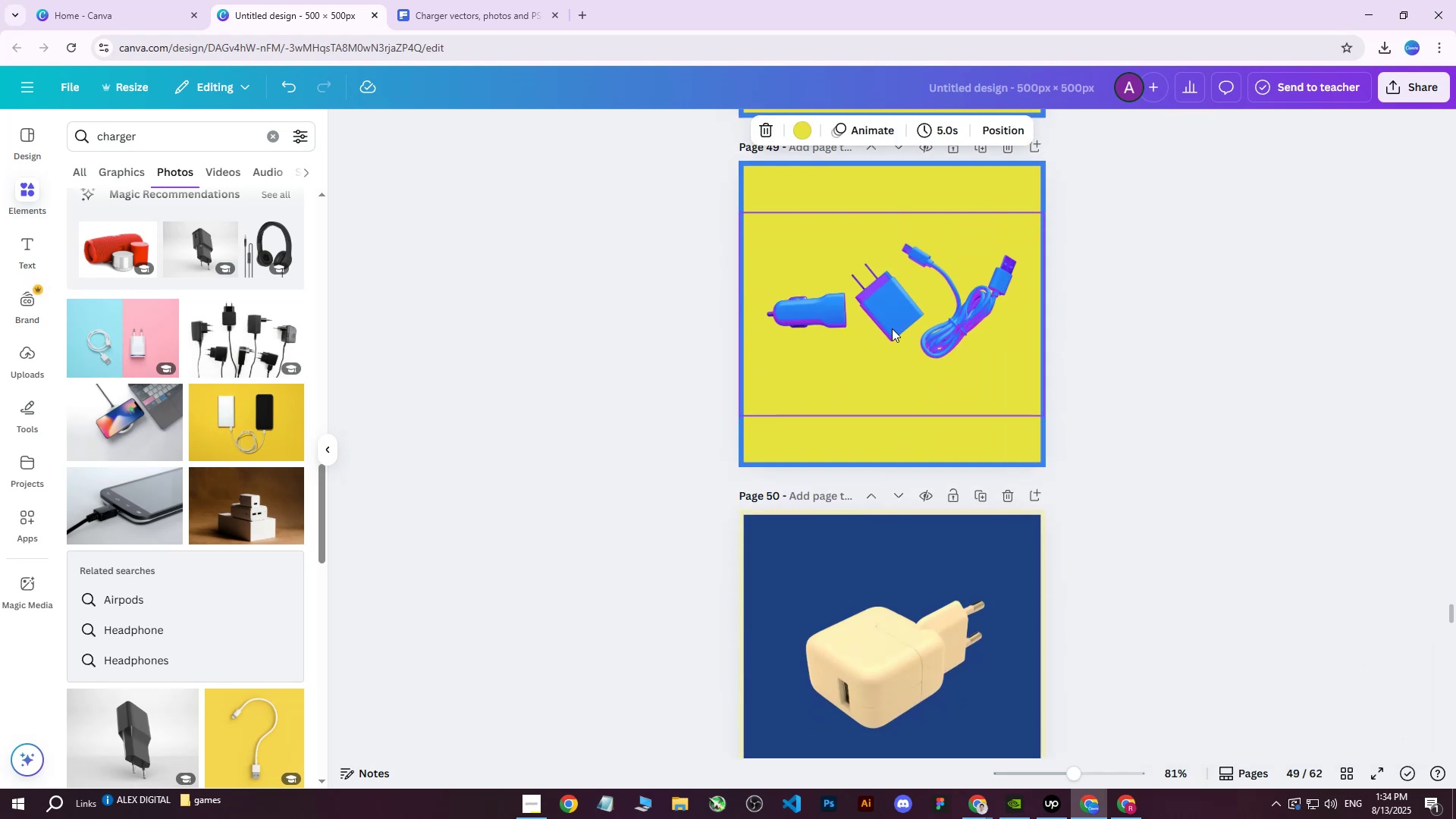 
left_click([888, 319])
 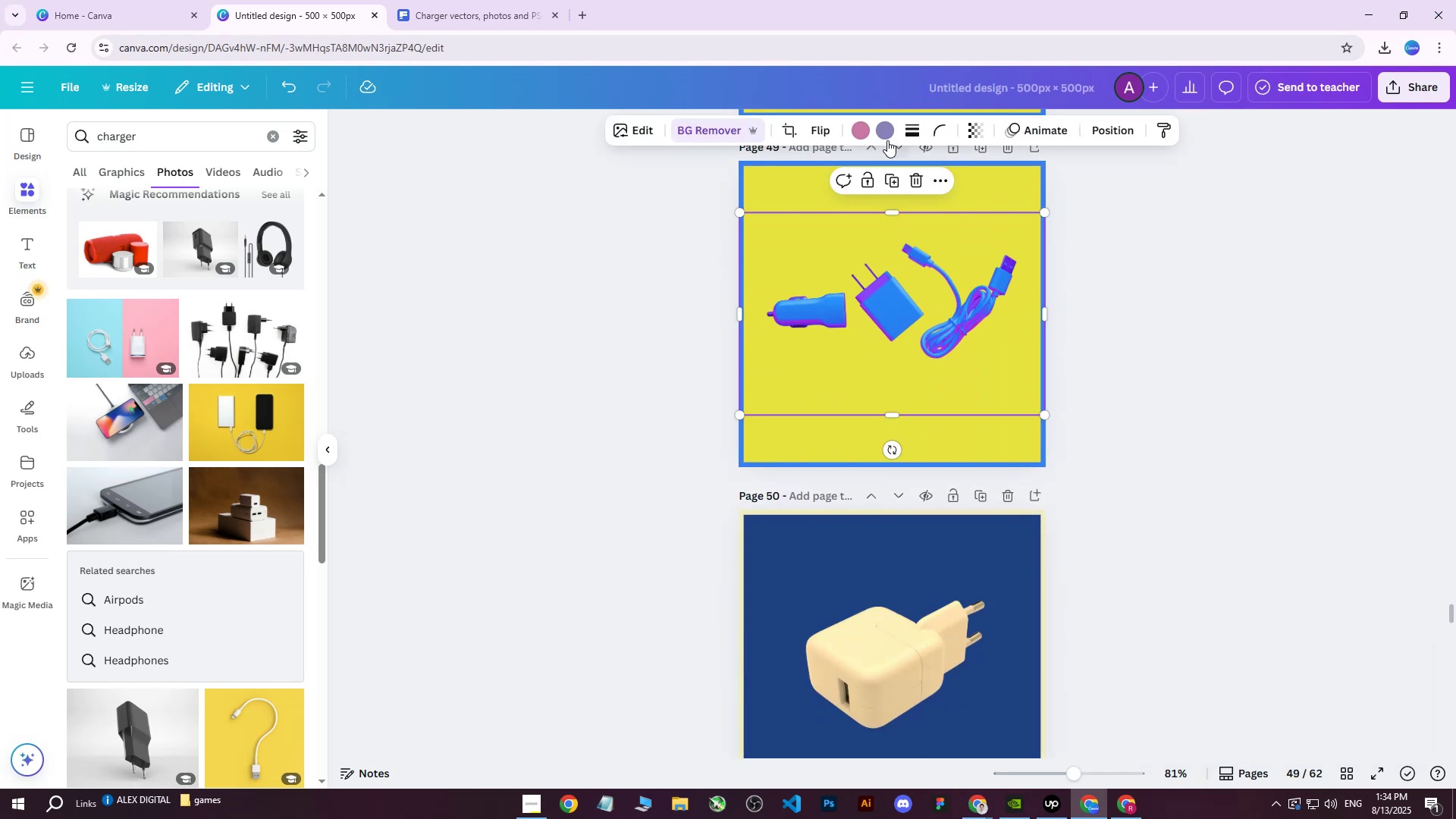 
left_click([886, 130])
 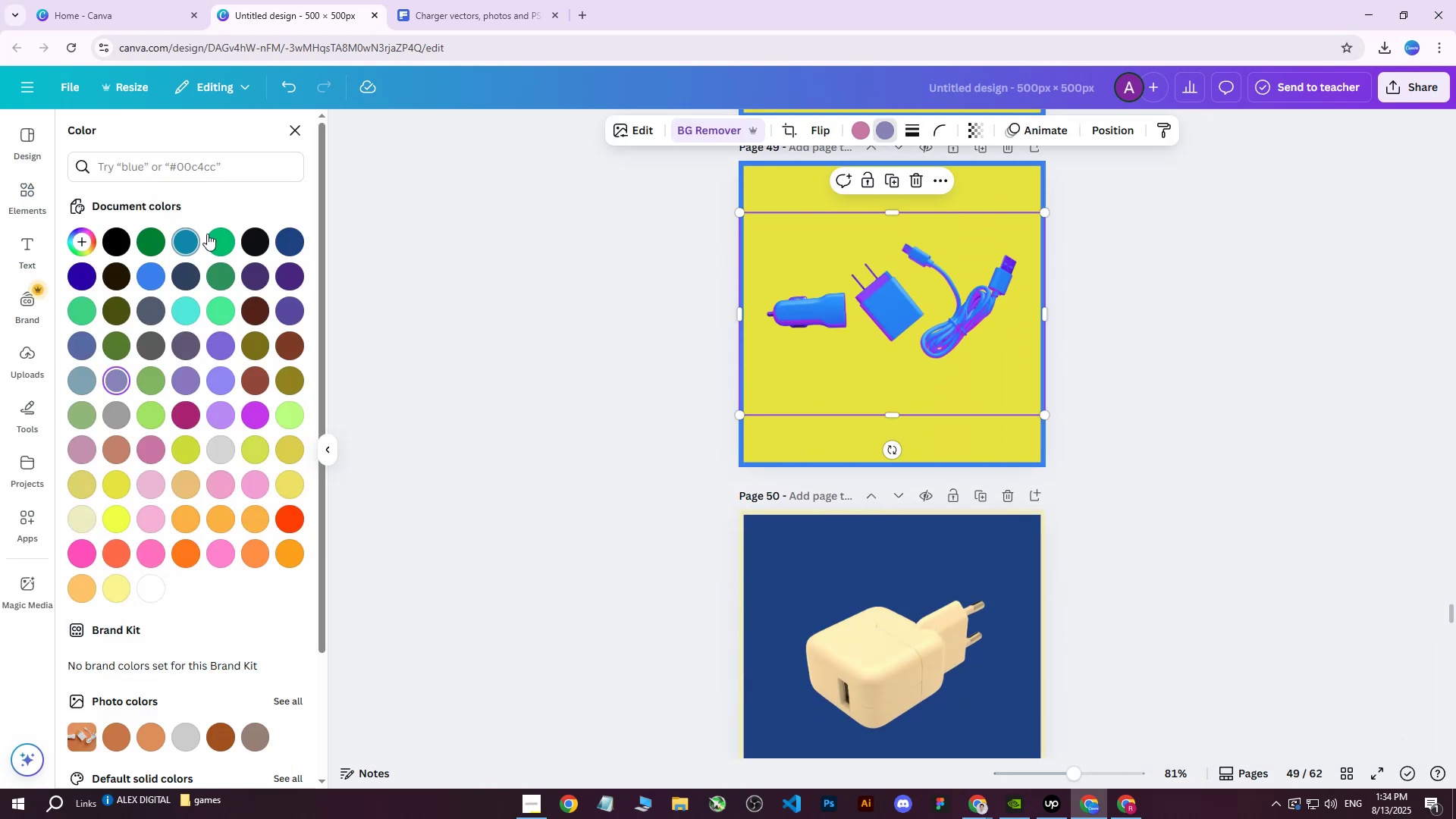 
left_click([224, 234])
 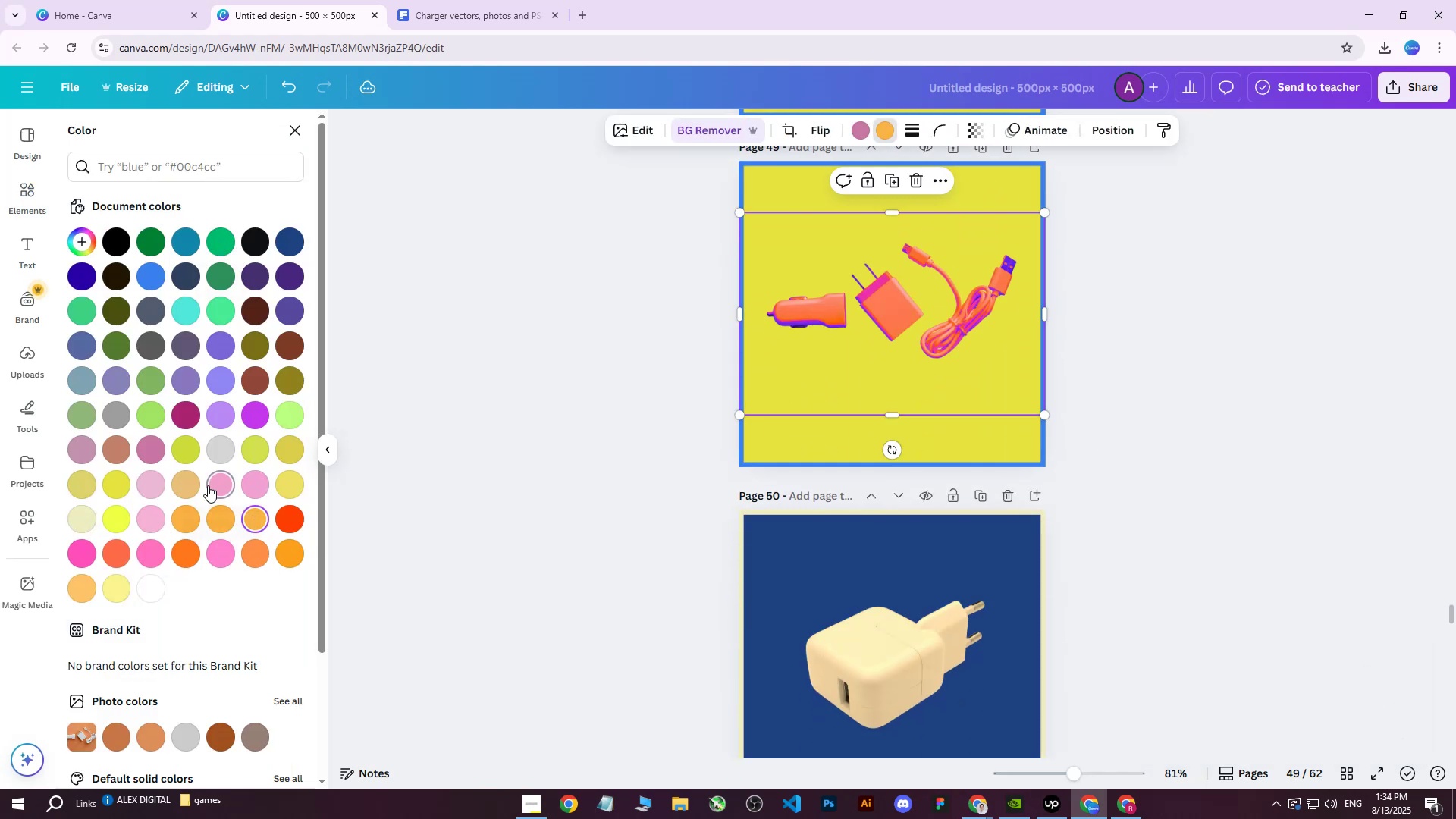 
left_click([157, 452])
 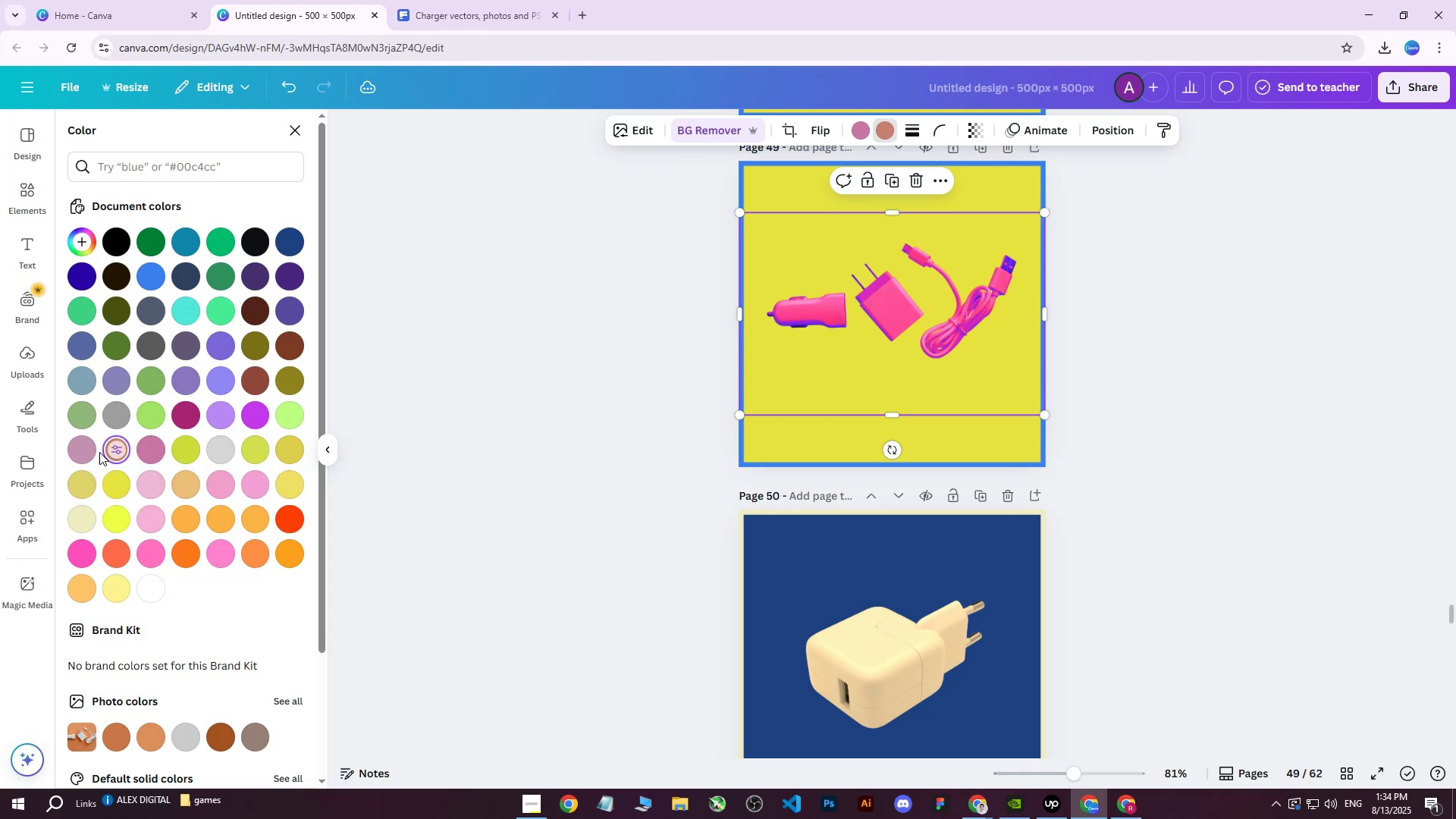 
double_click([77, 450])
 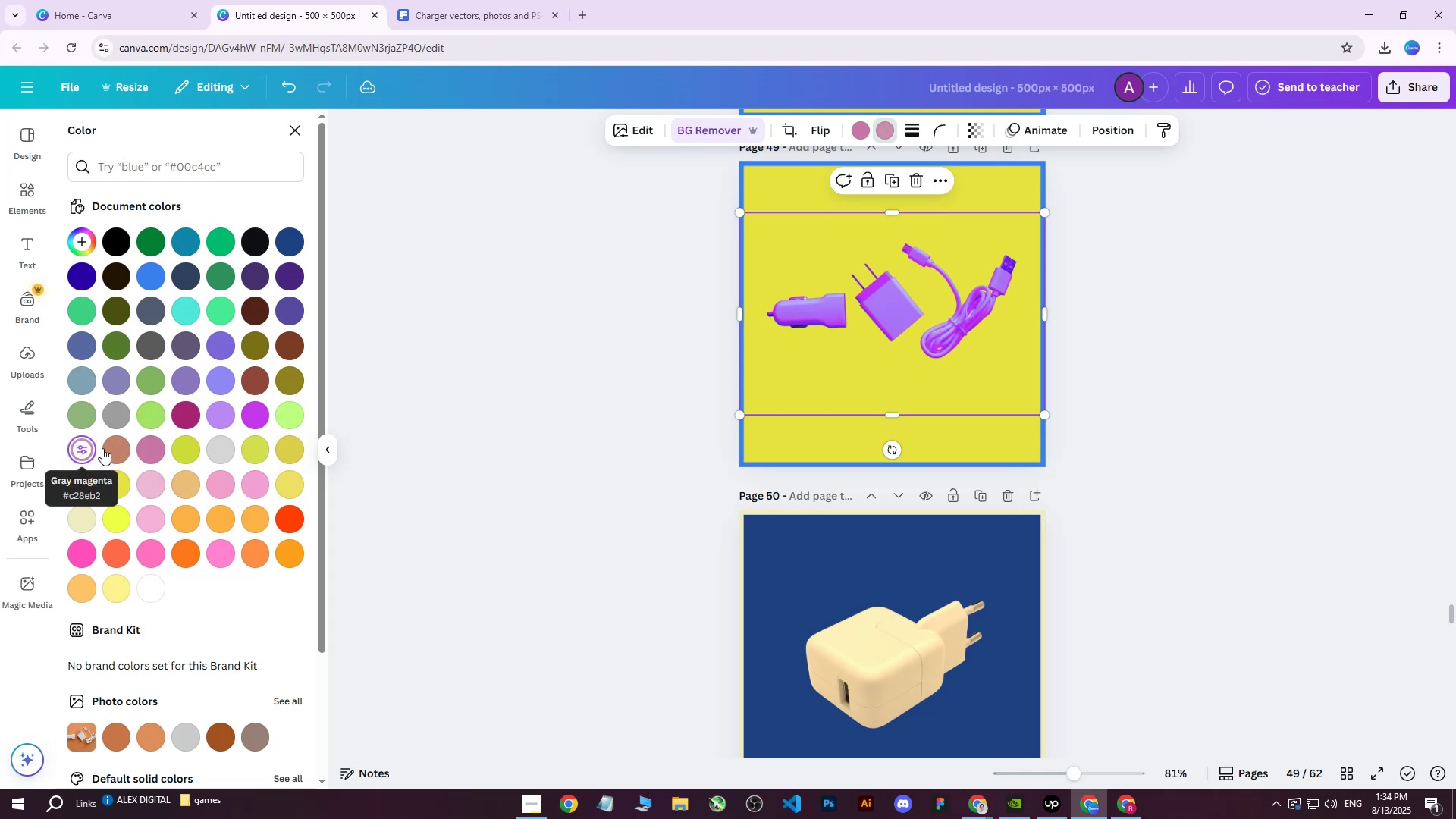 
left_click([103, 448])
 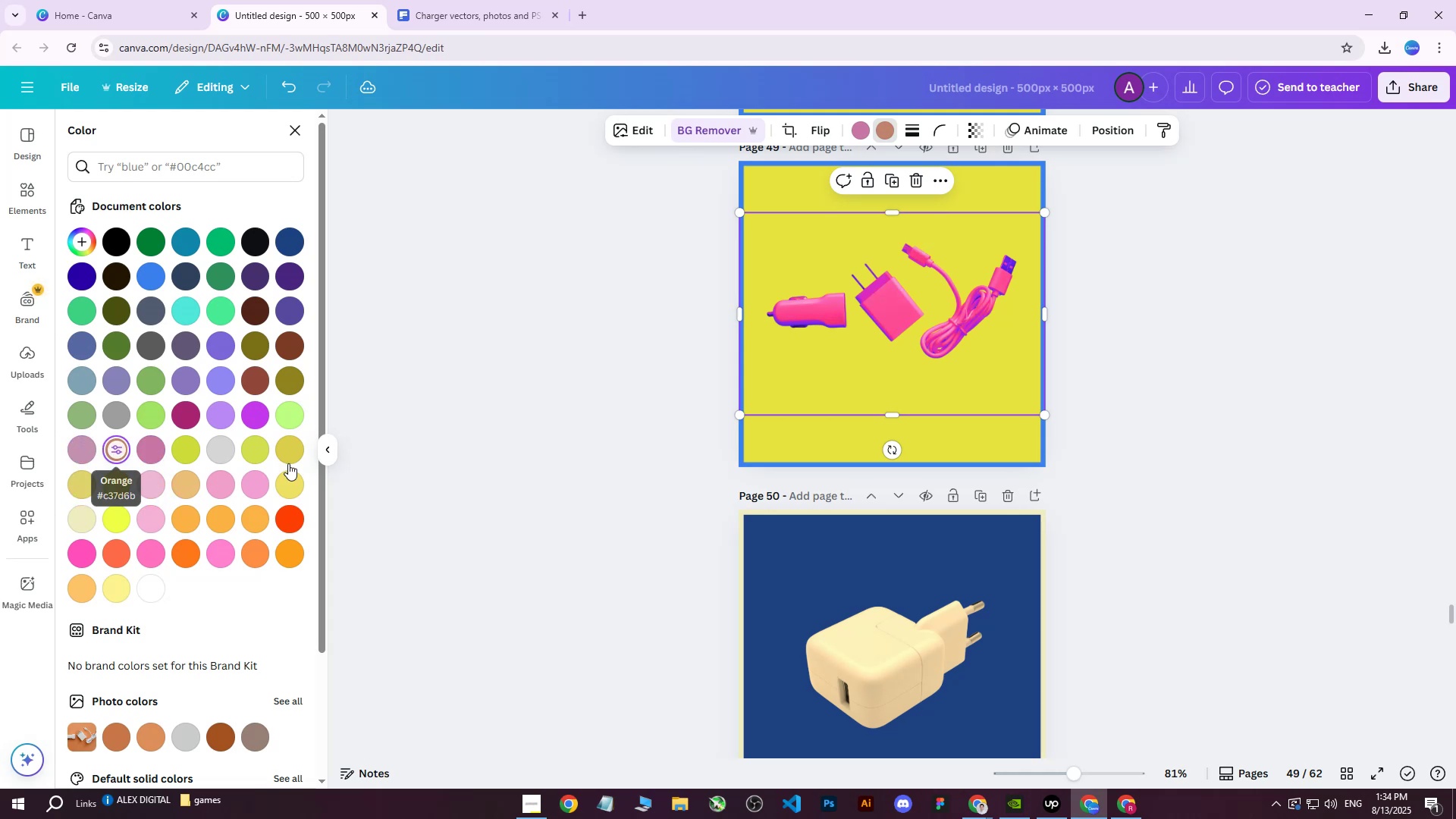 
scroll: coordinate [996, 526], scroll_direction: down, amount: 1.0
 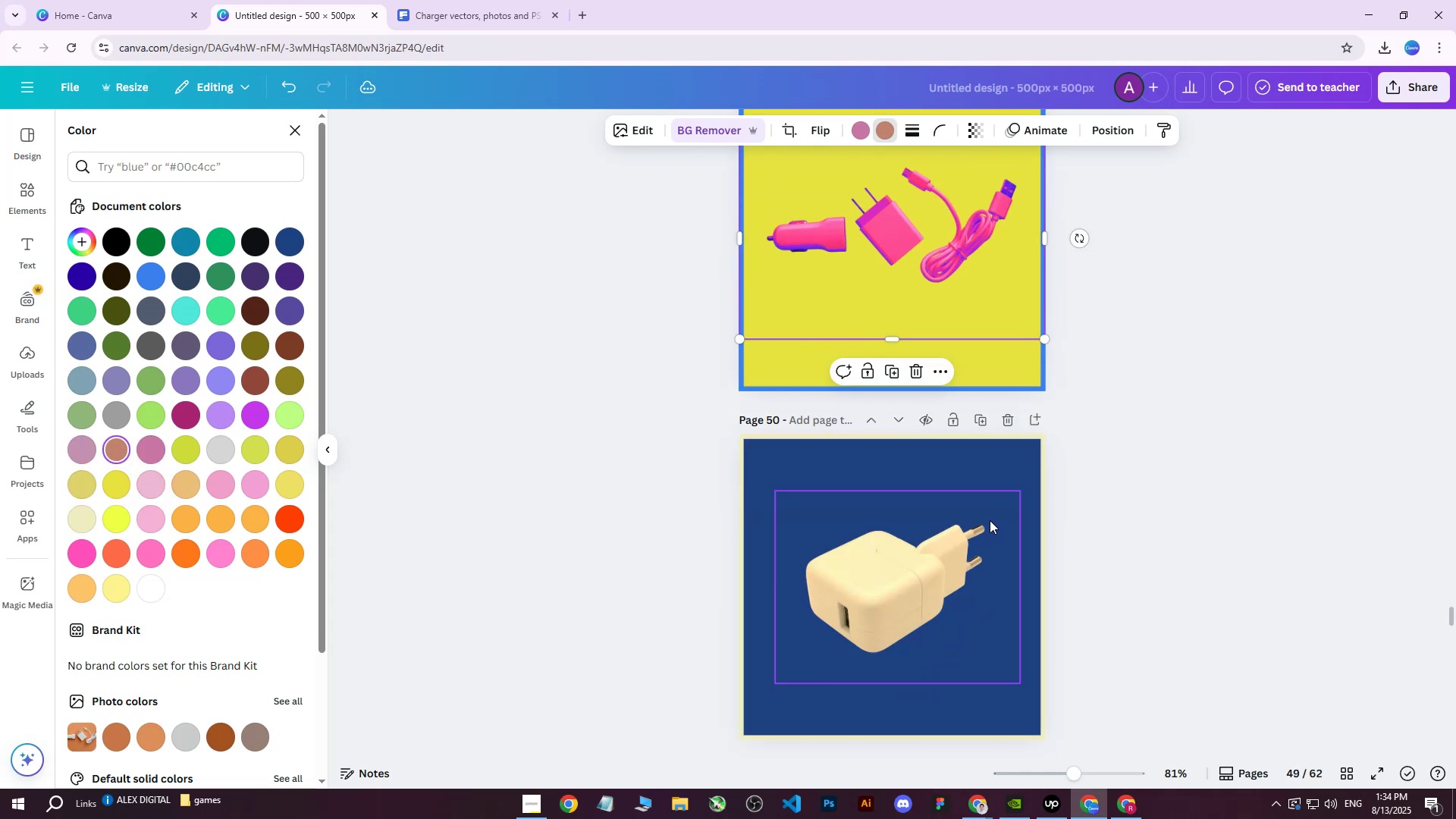 
scroll: coordinate [990, 510], scroll_direction: up, amount: 3.0
 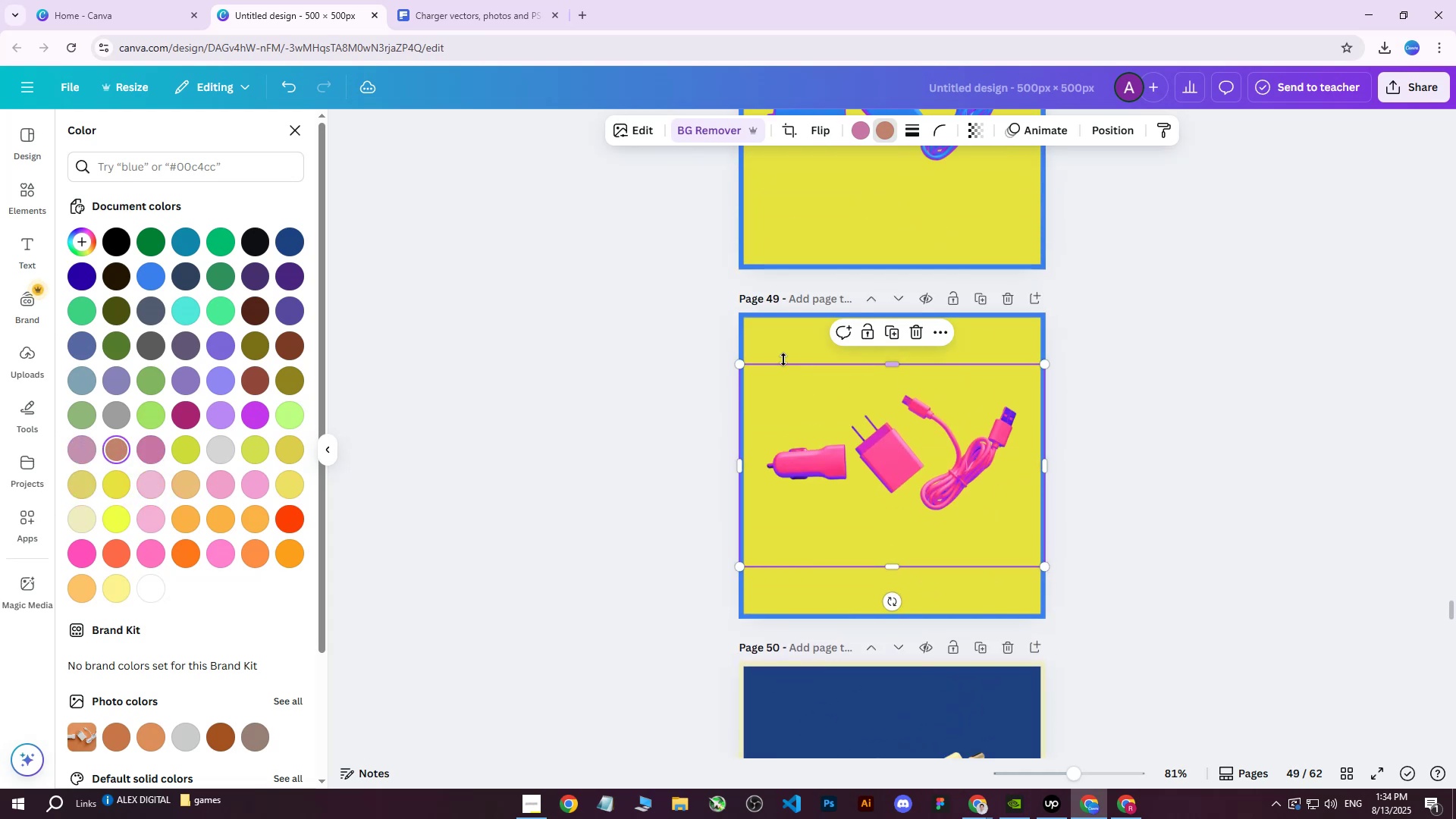 
left_click([761, 346])
 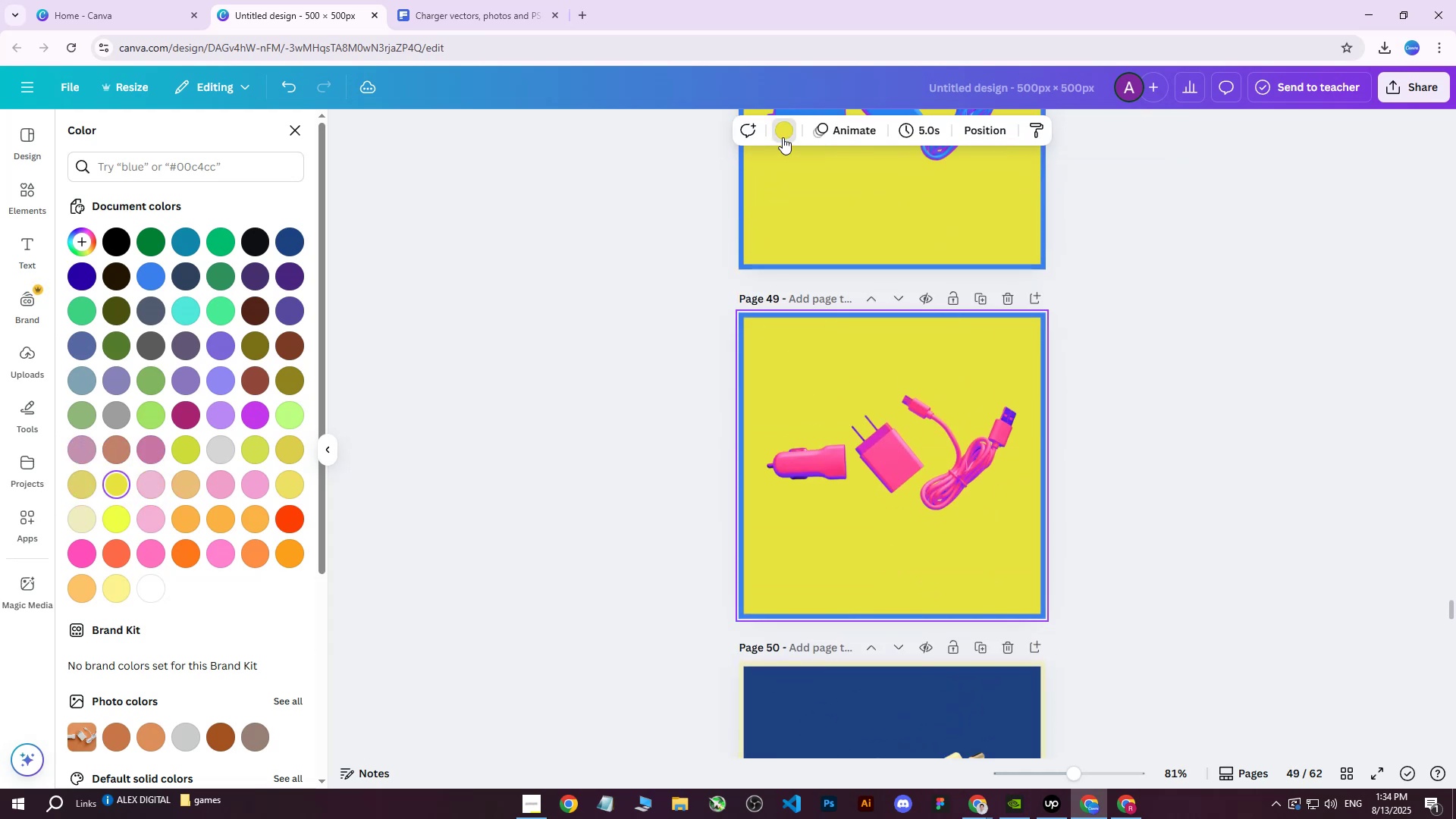 
double_click([786, 132])
 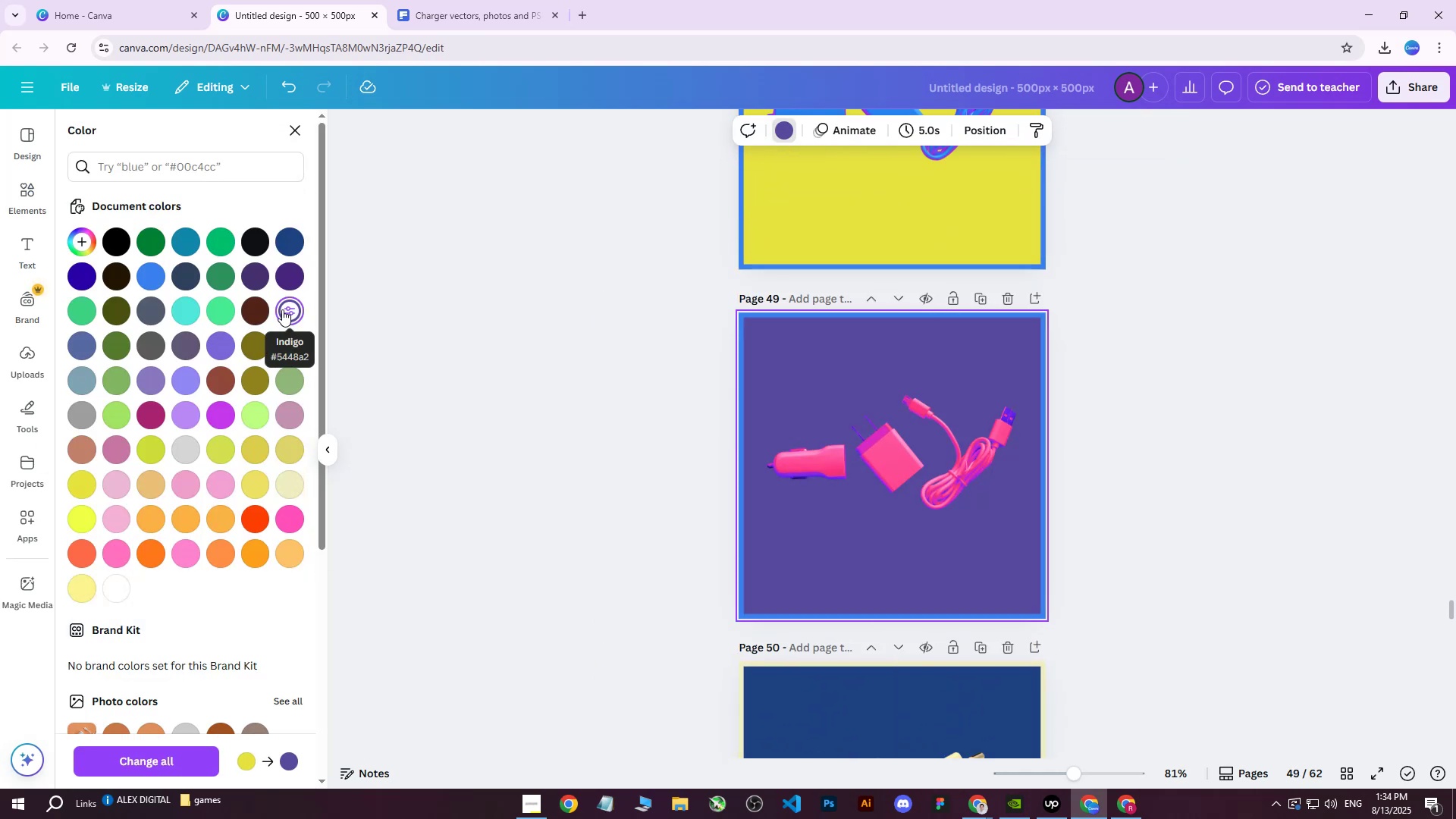 
left_click([223, 347])
 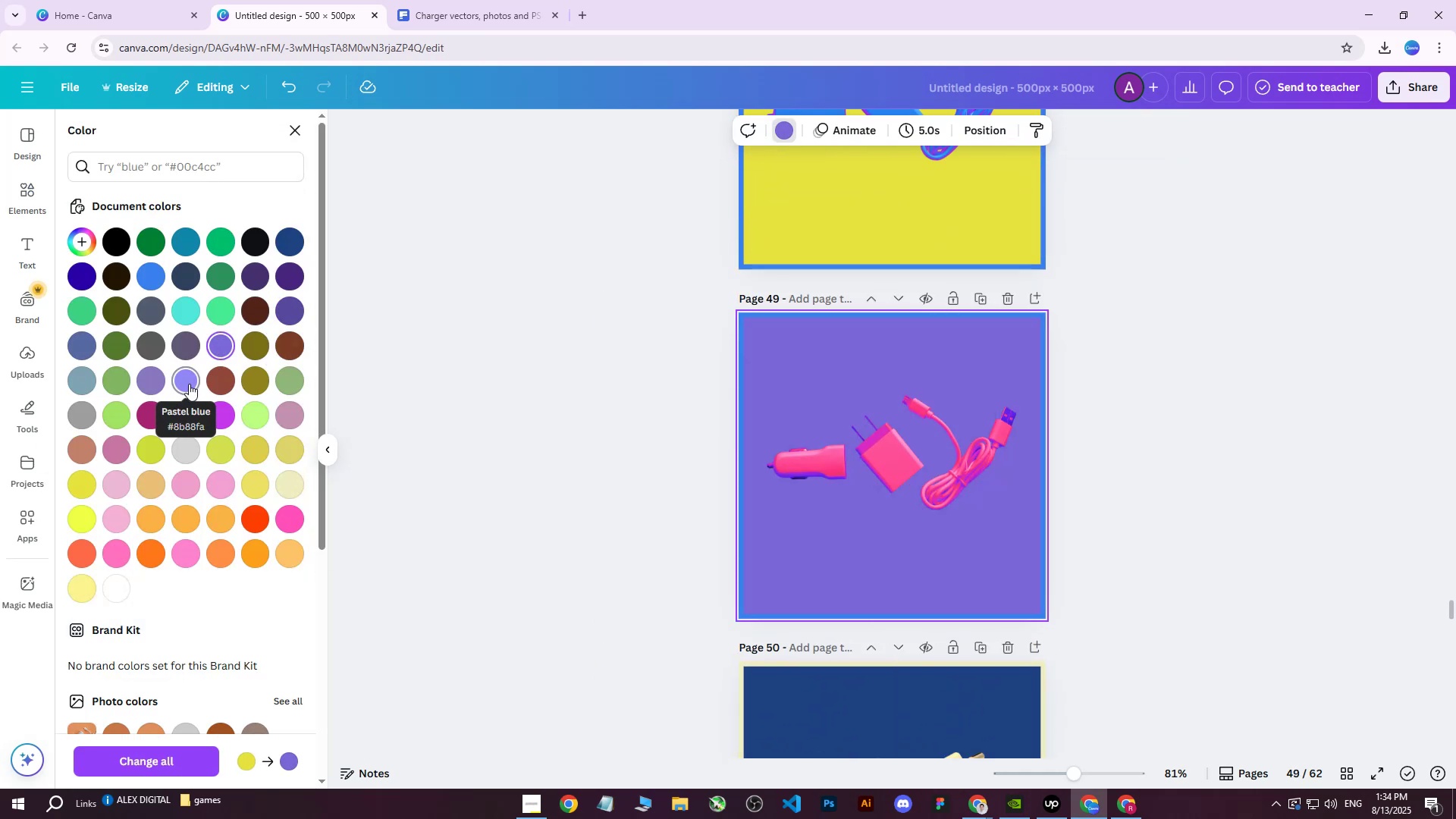 
left_click([189, 384])
 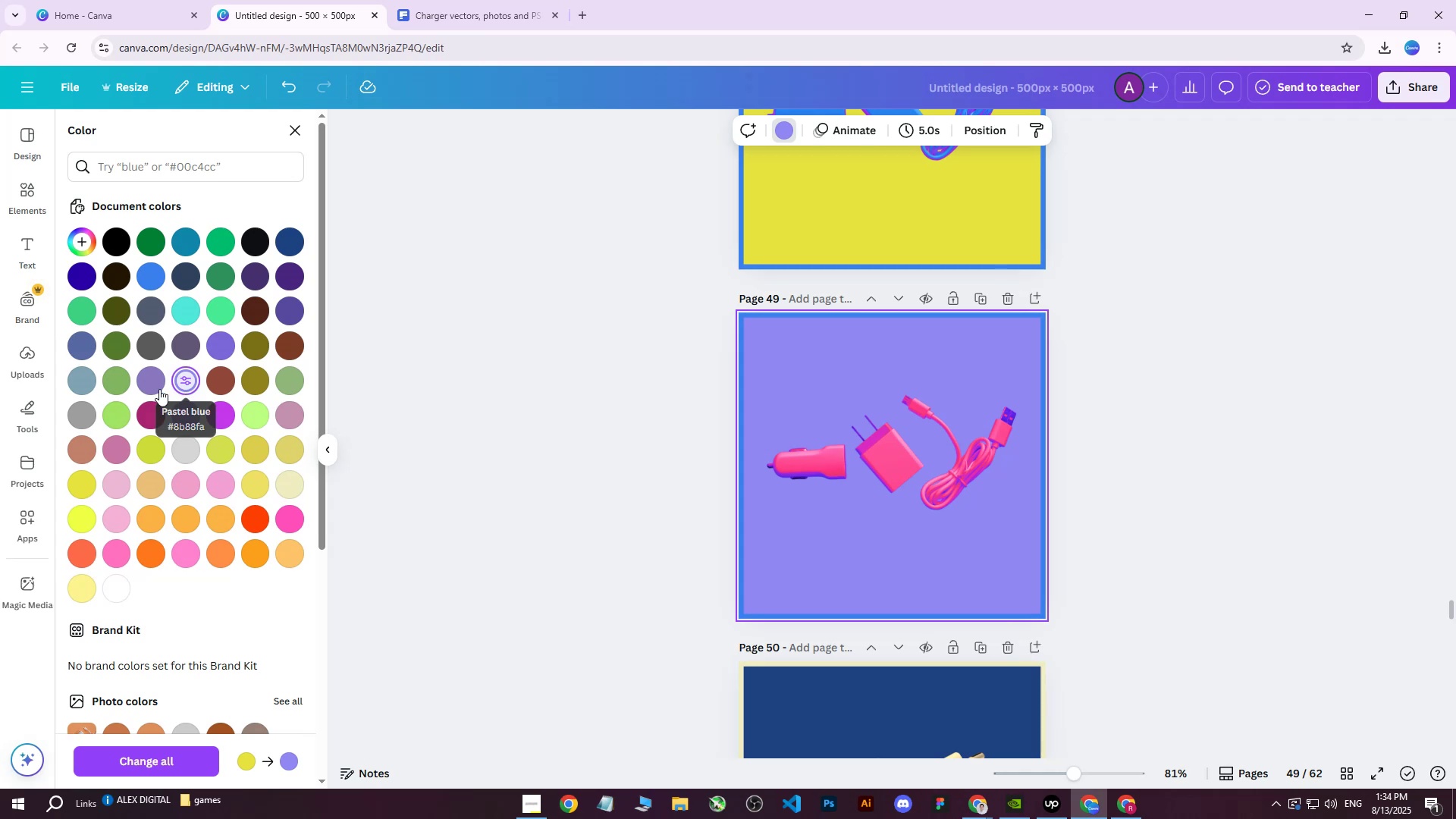 
left_click([155, 389])
 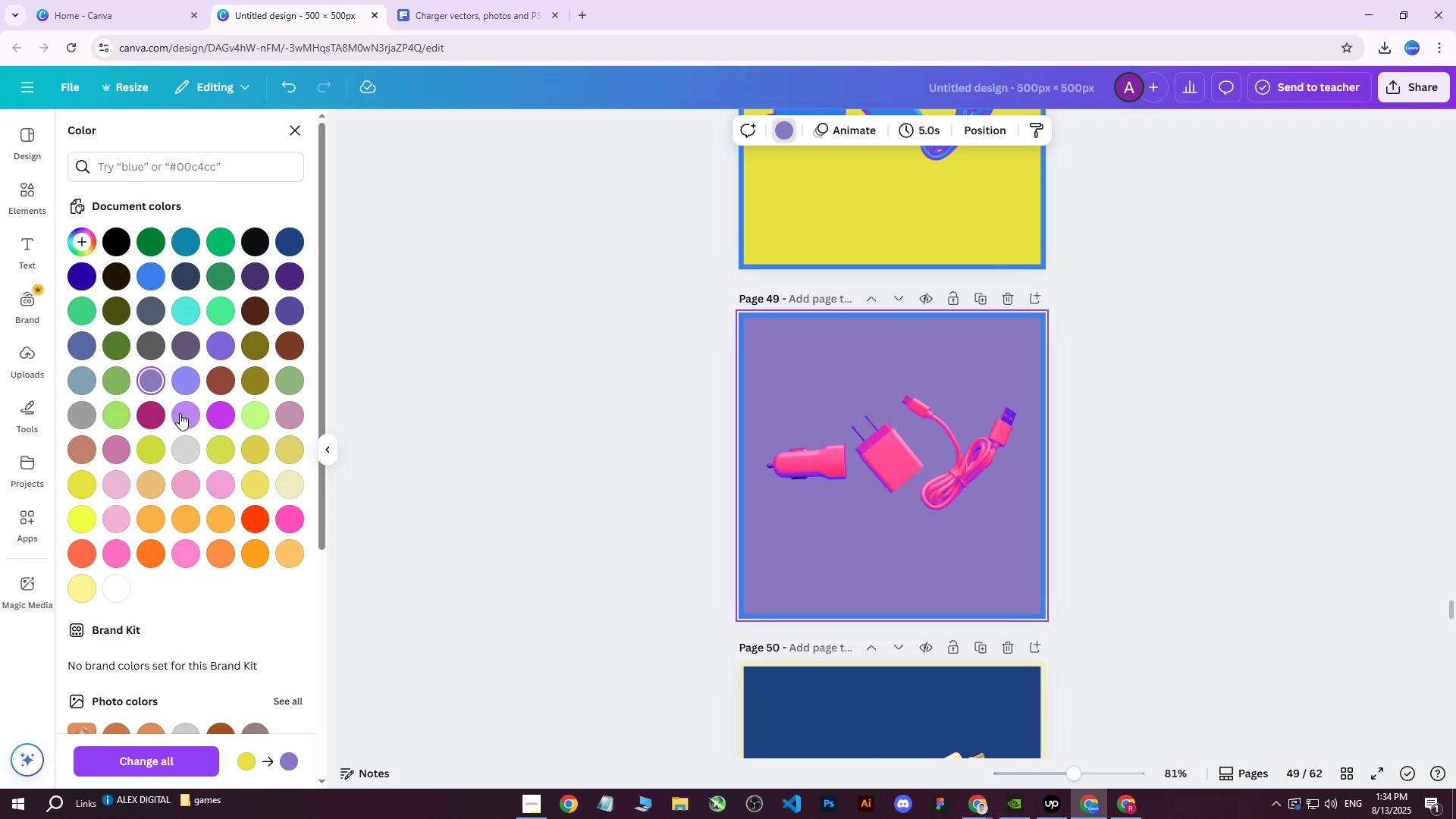 
left_click([180, 414])
 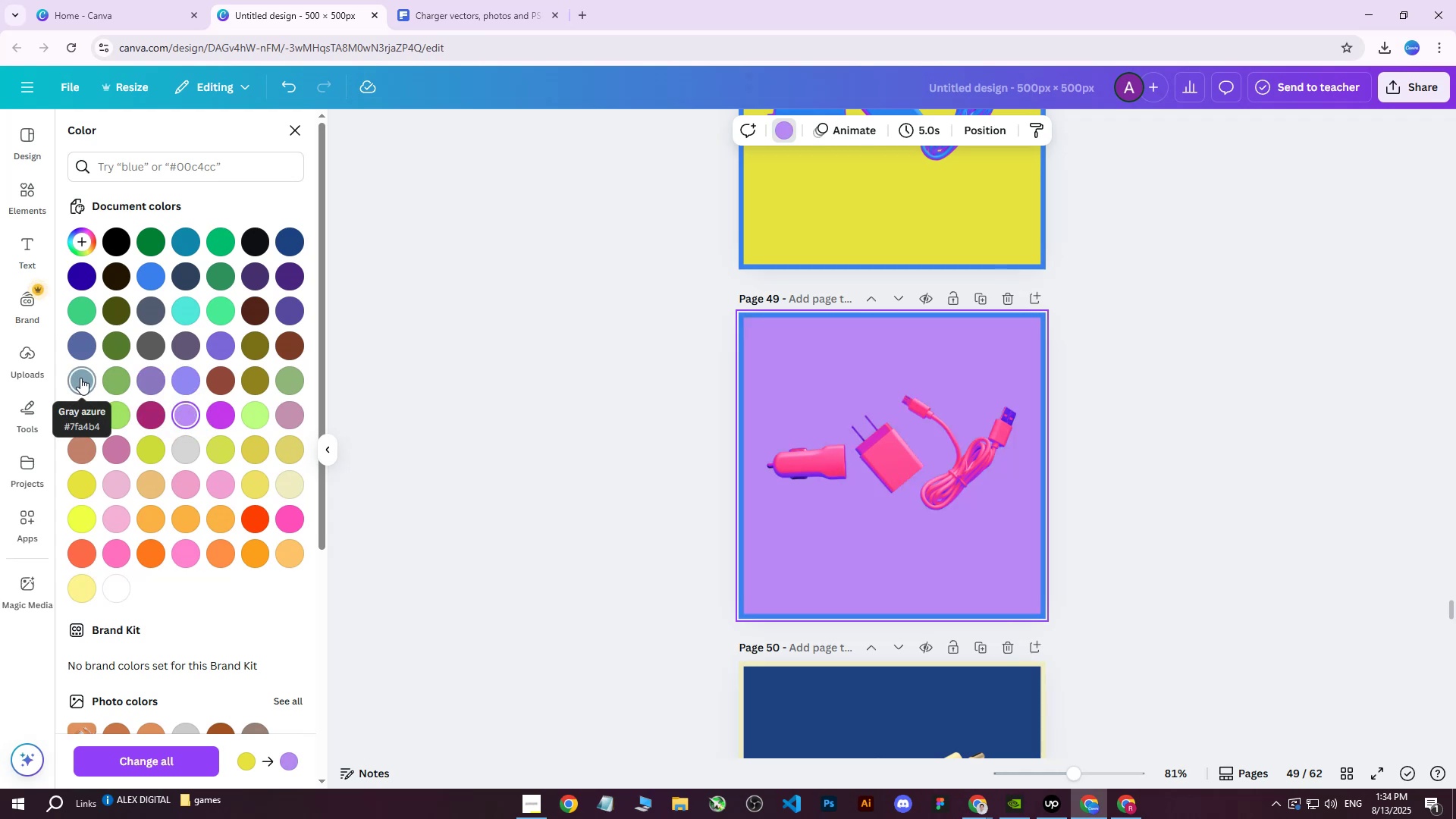 
left_click([80, 378])
 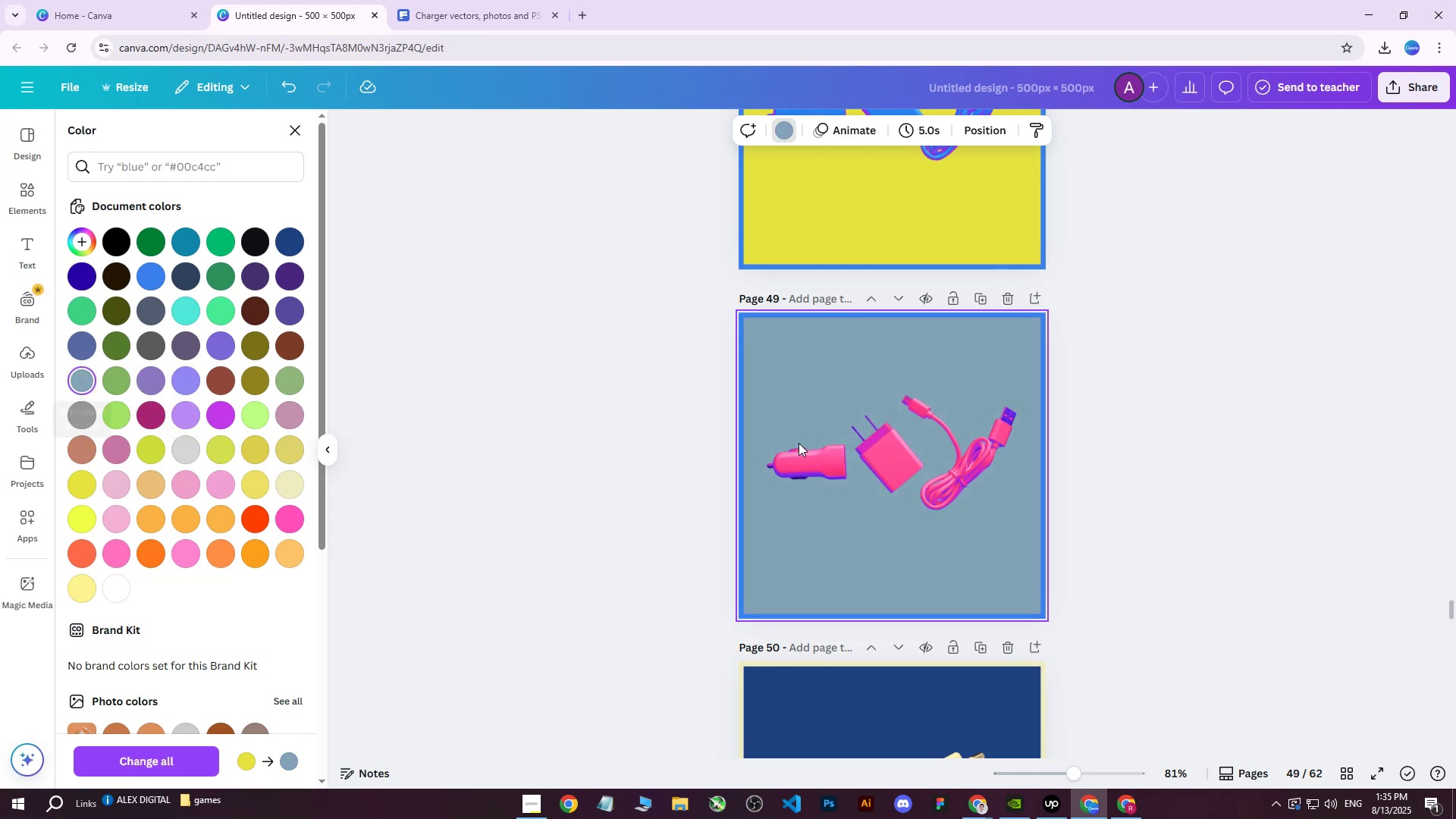 
left_click([1233, 471])
 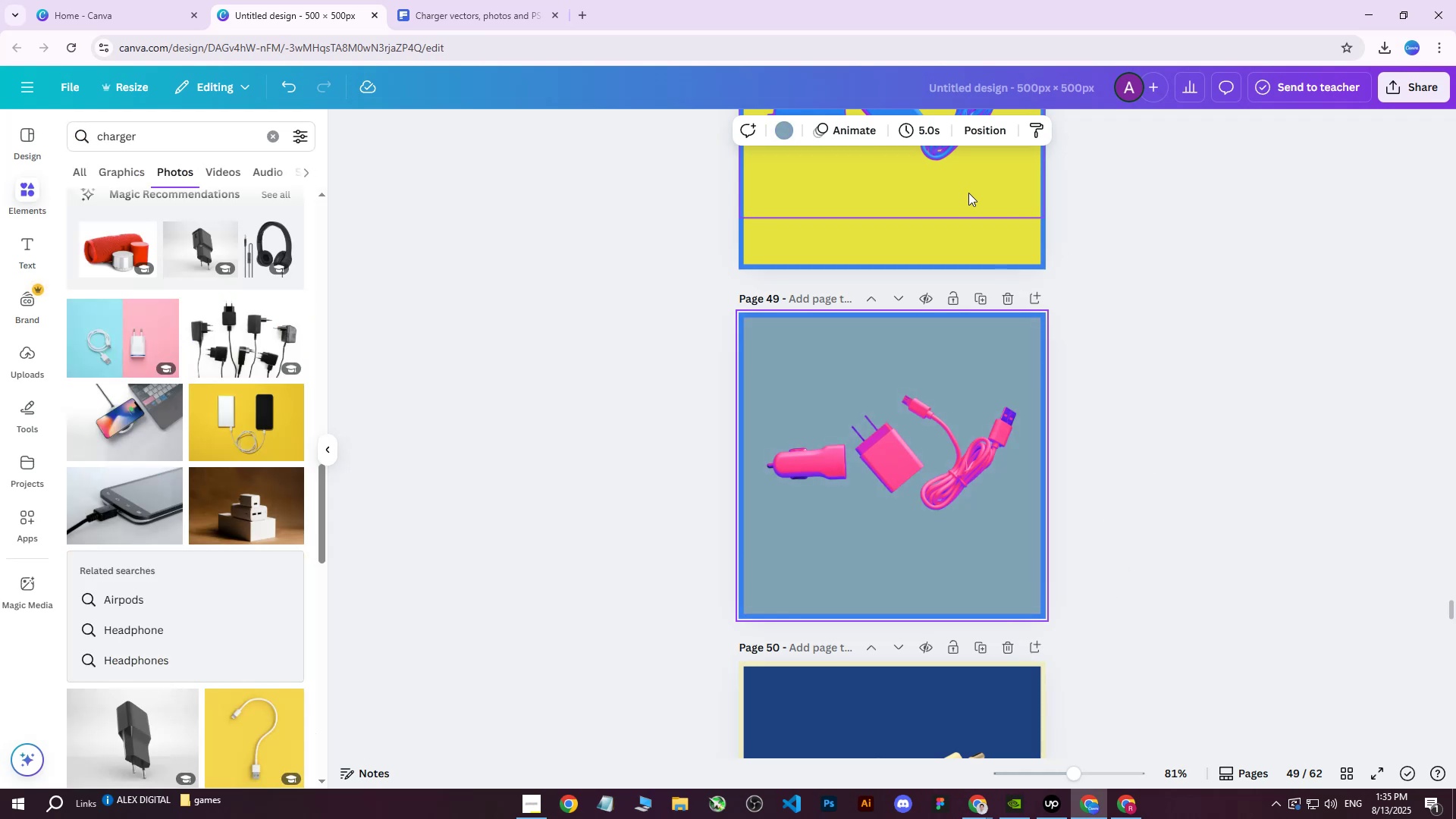 
left_click([975, 136])
 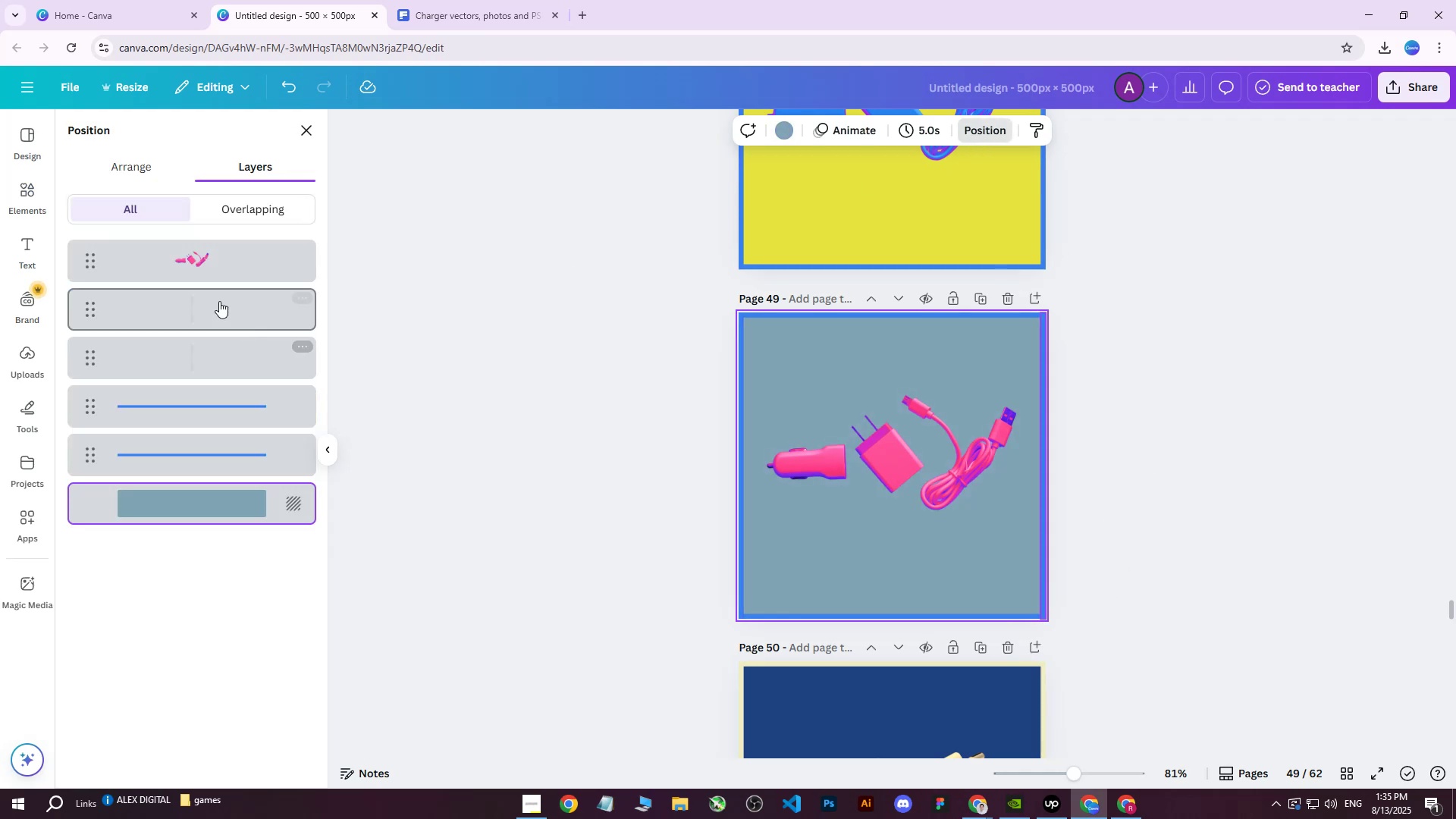 
left_click([211, 297])
 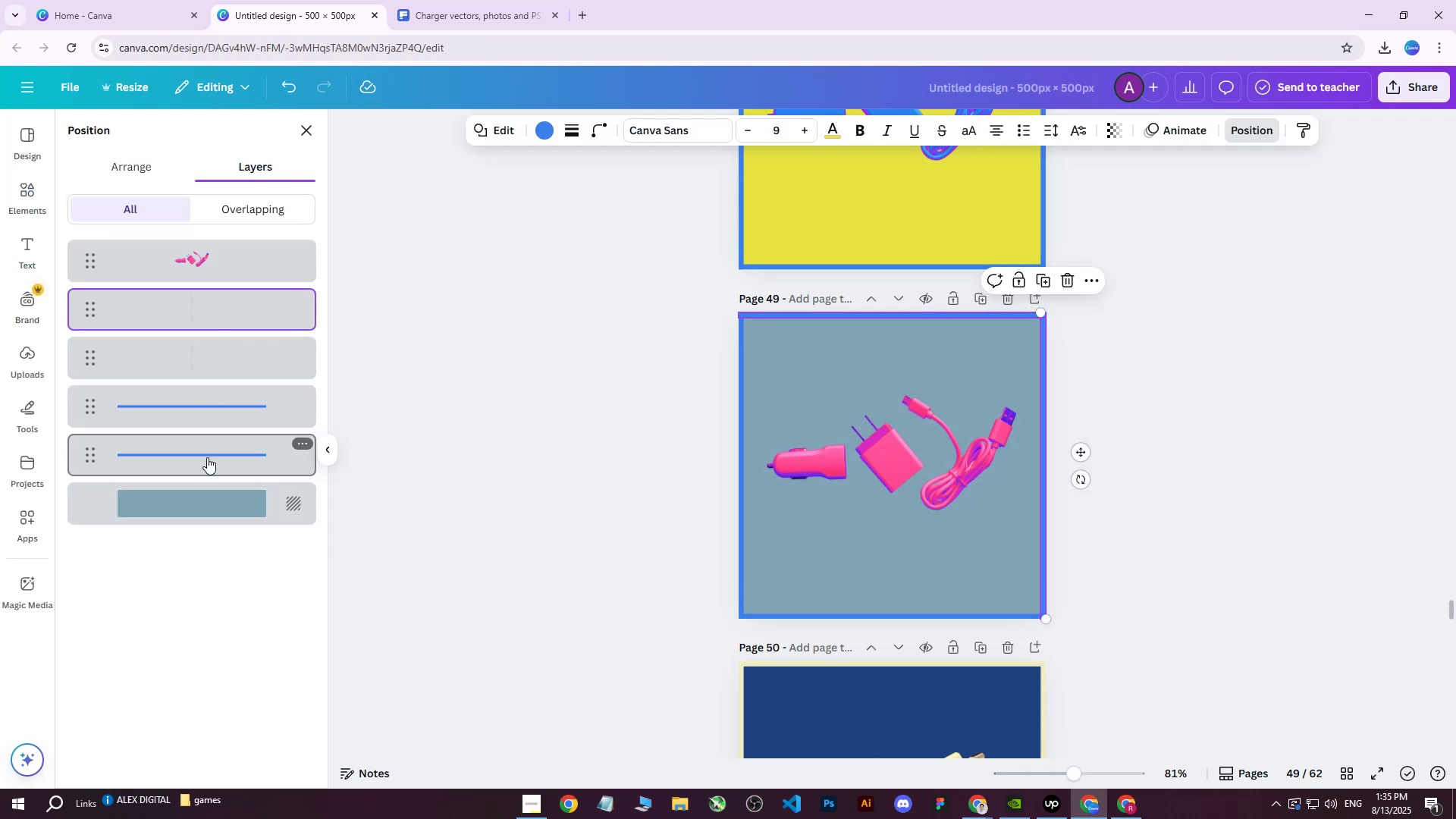 
hold_key(key=ShiftLeft, duration=0.46)
left_click([203, 457])
 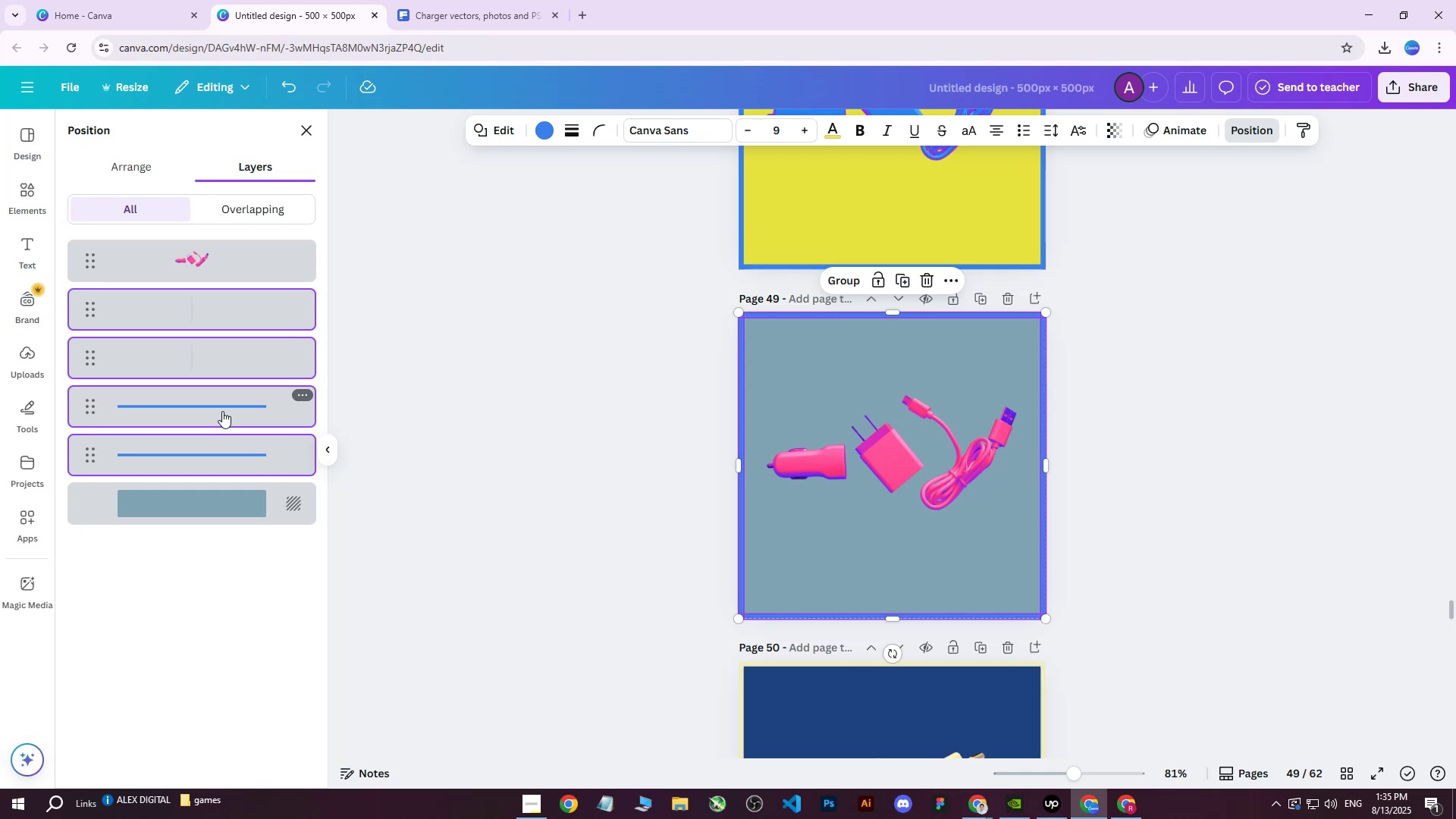 
wait(9.49)
 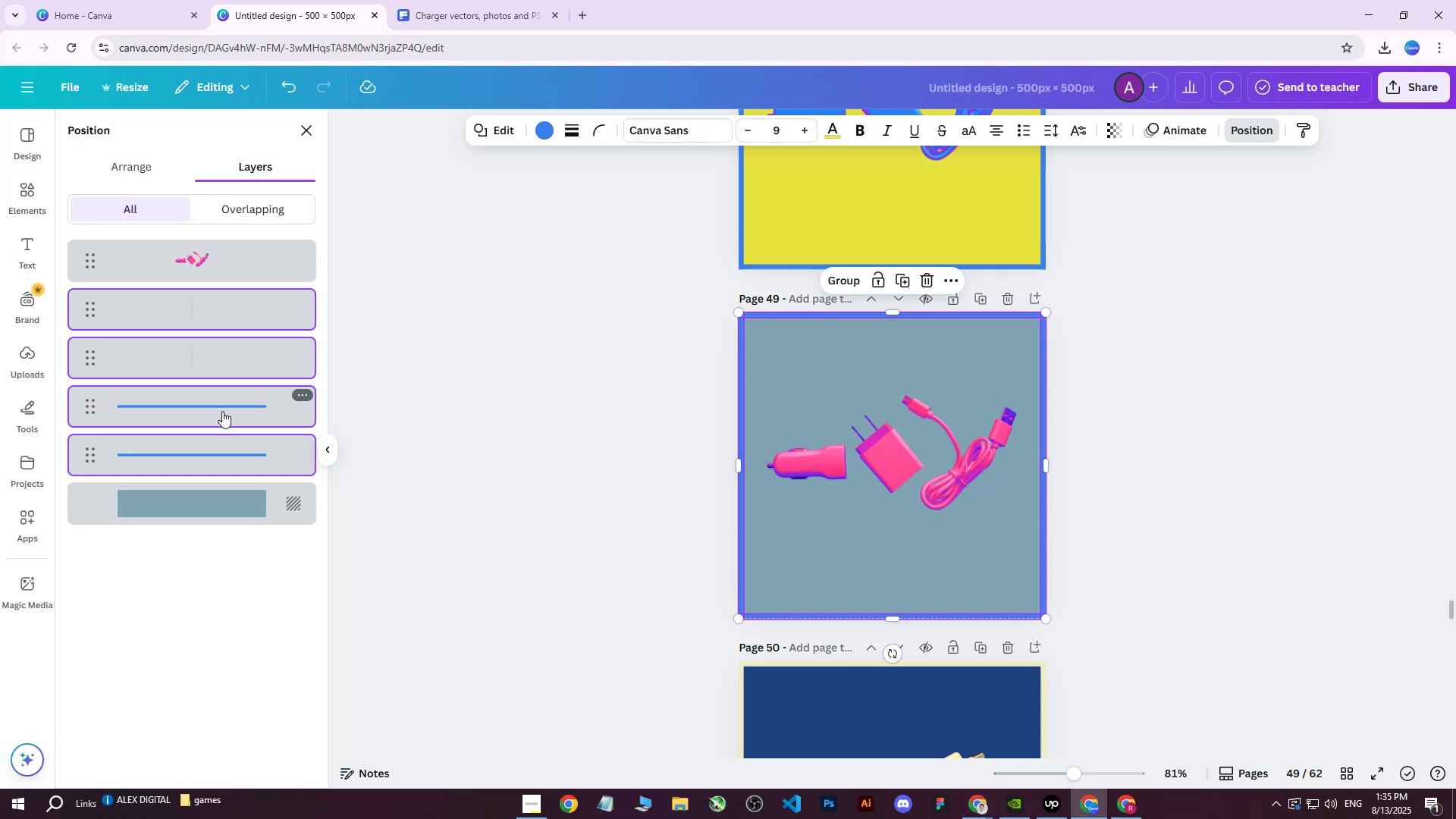 
left_click([547, 132])
 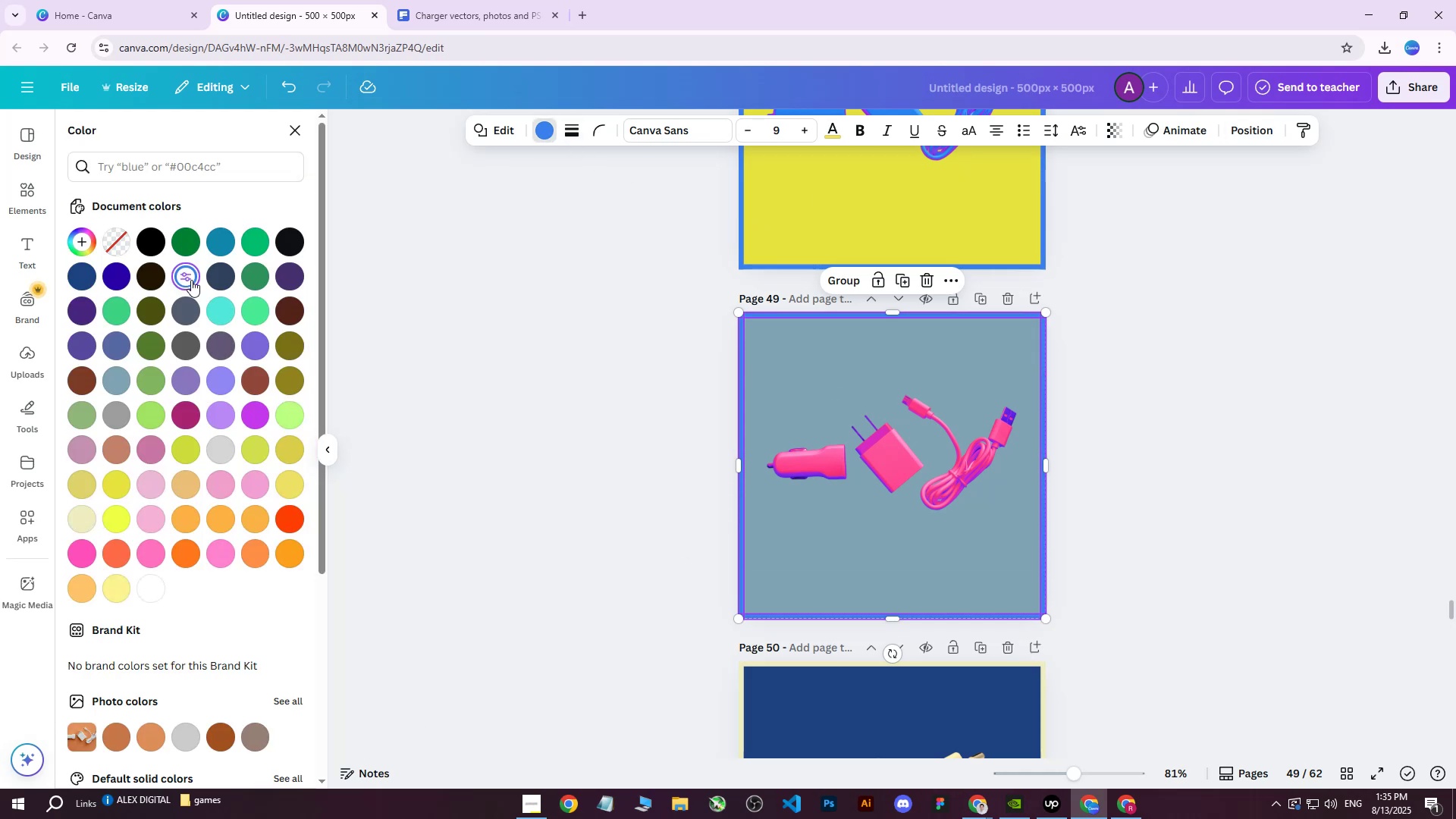 
double_click([191, 280])
 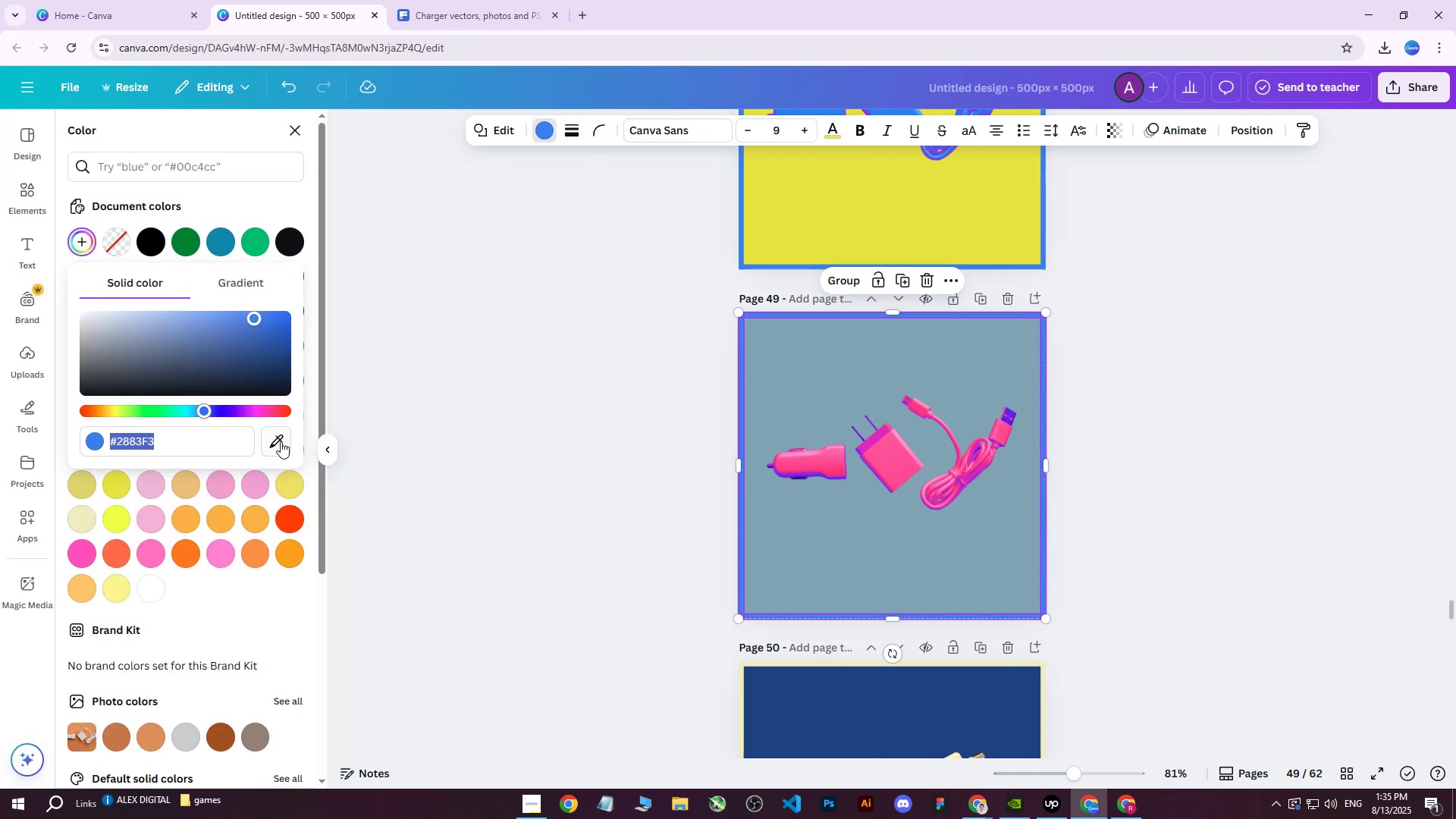 
left_click([279, 441])
 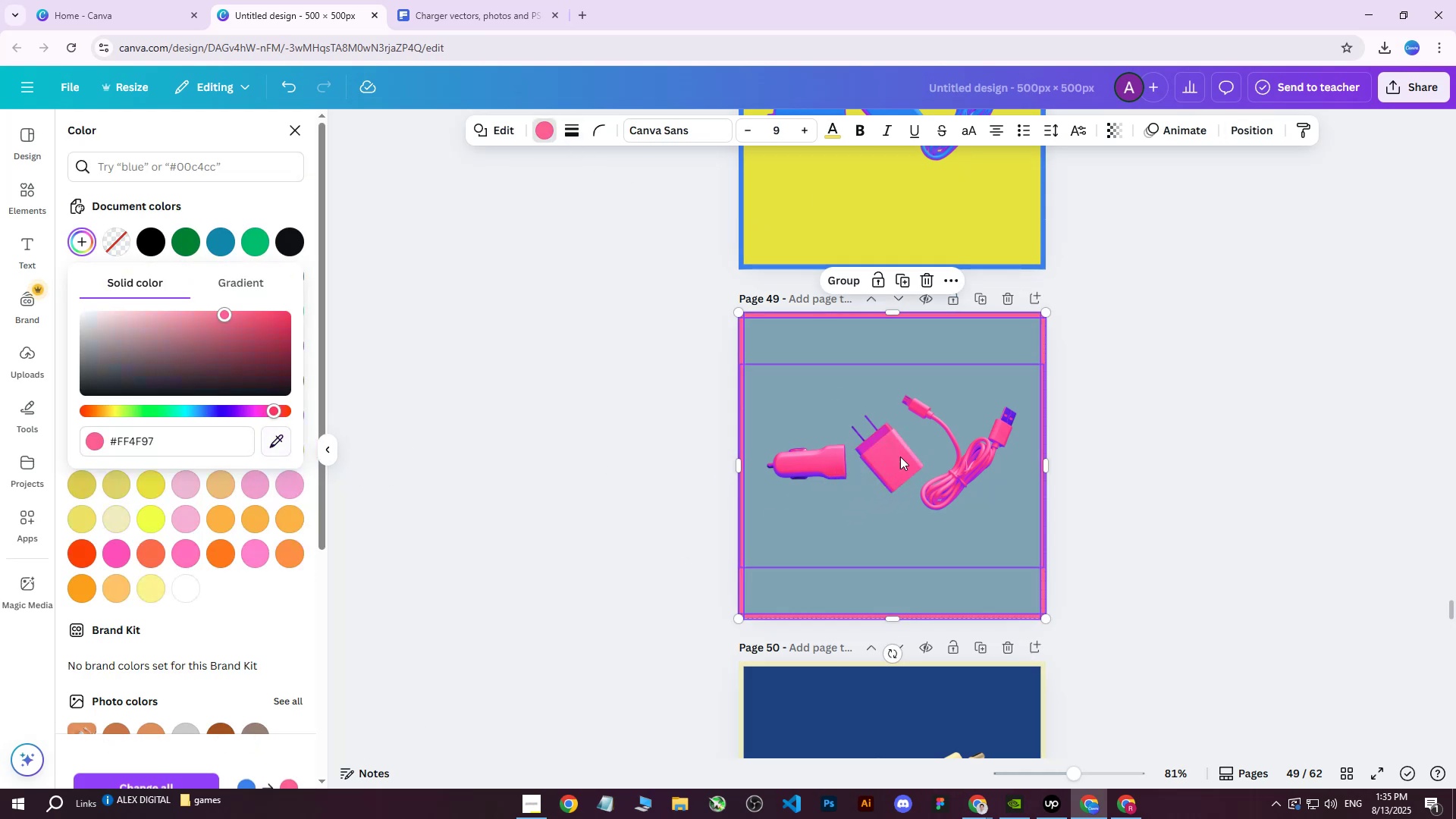 
double_click([1072, 384])
 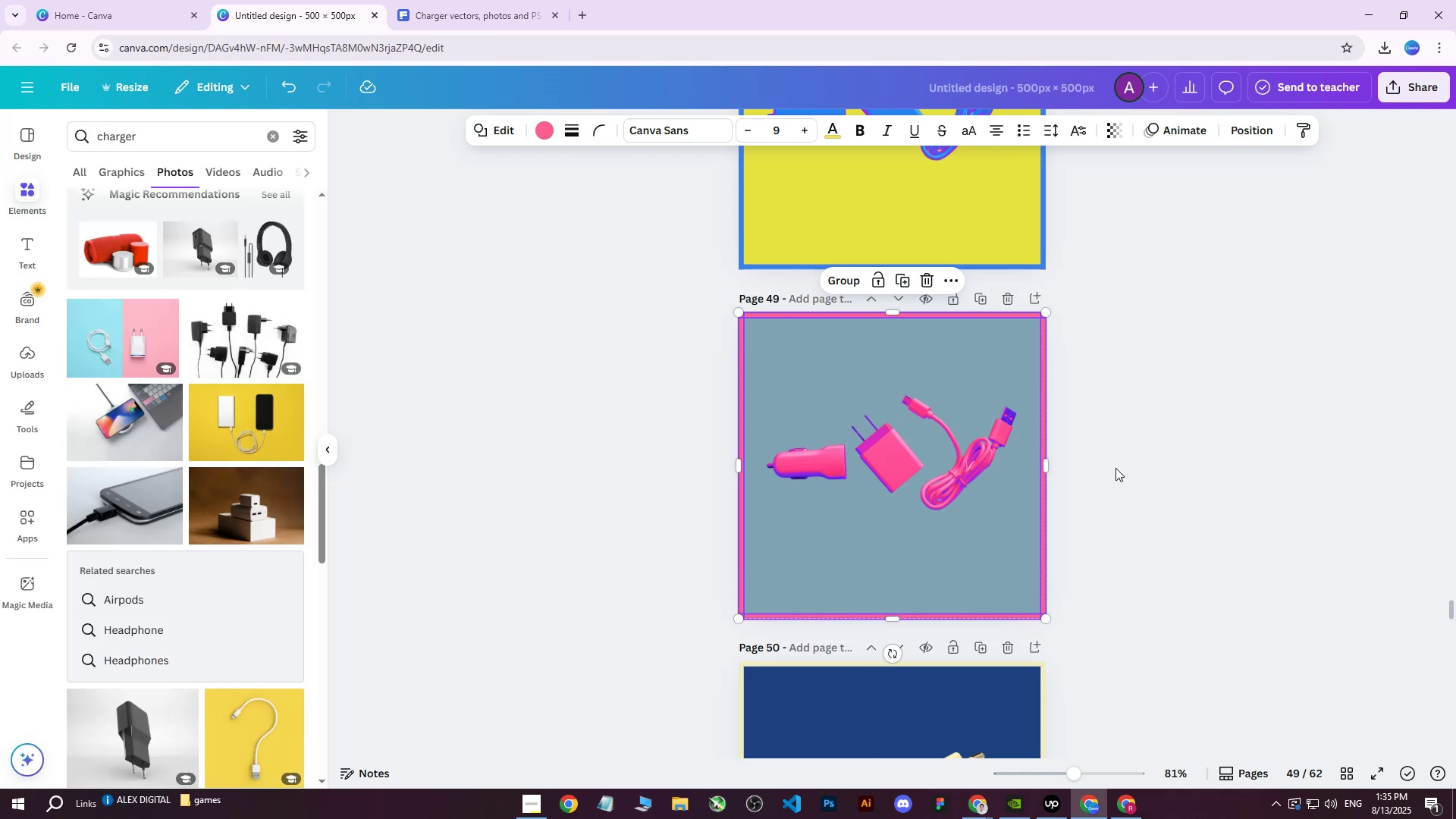 
triple_click([1117, 469])
 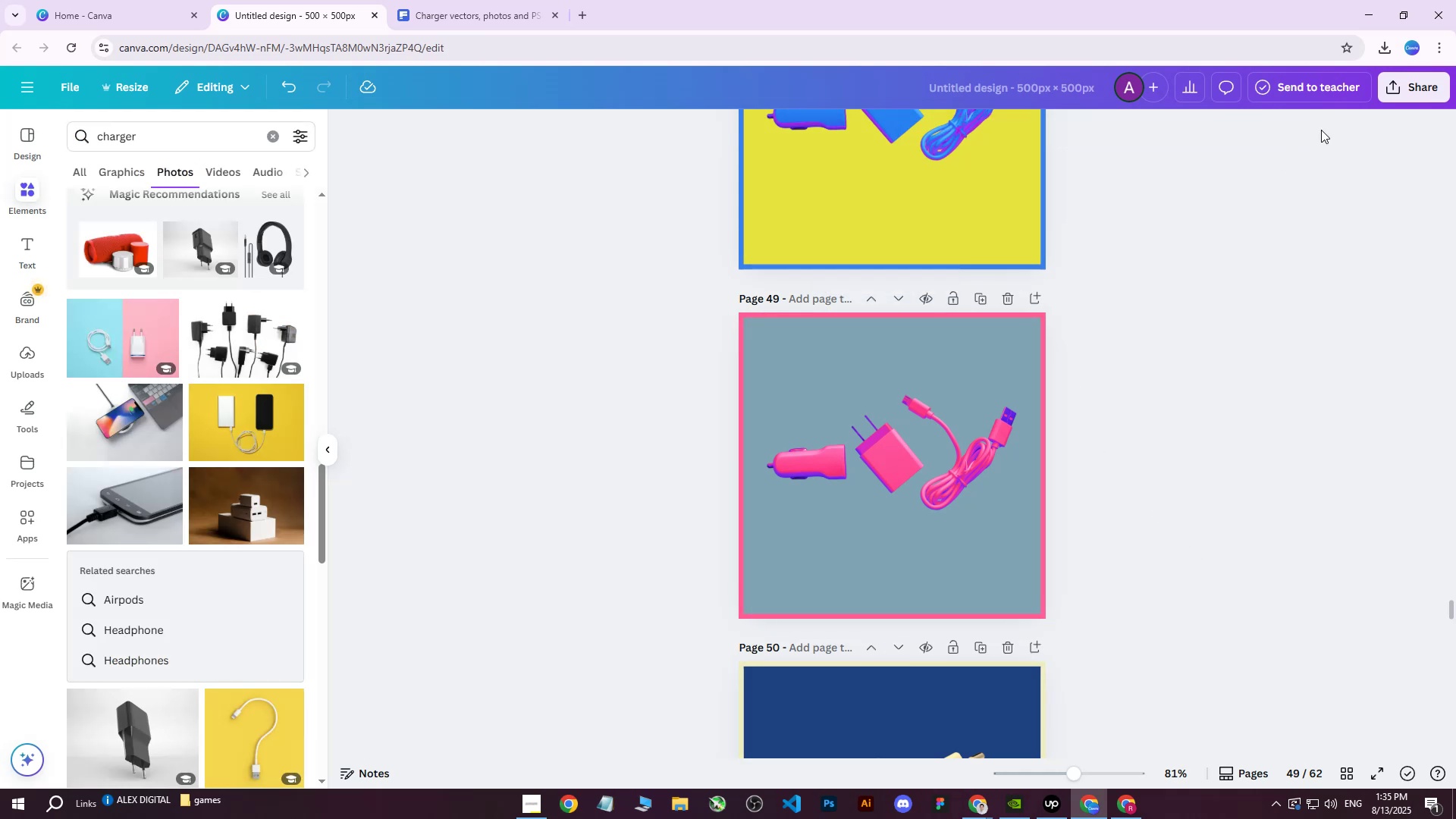 
left_click([1410, 96])
 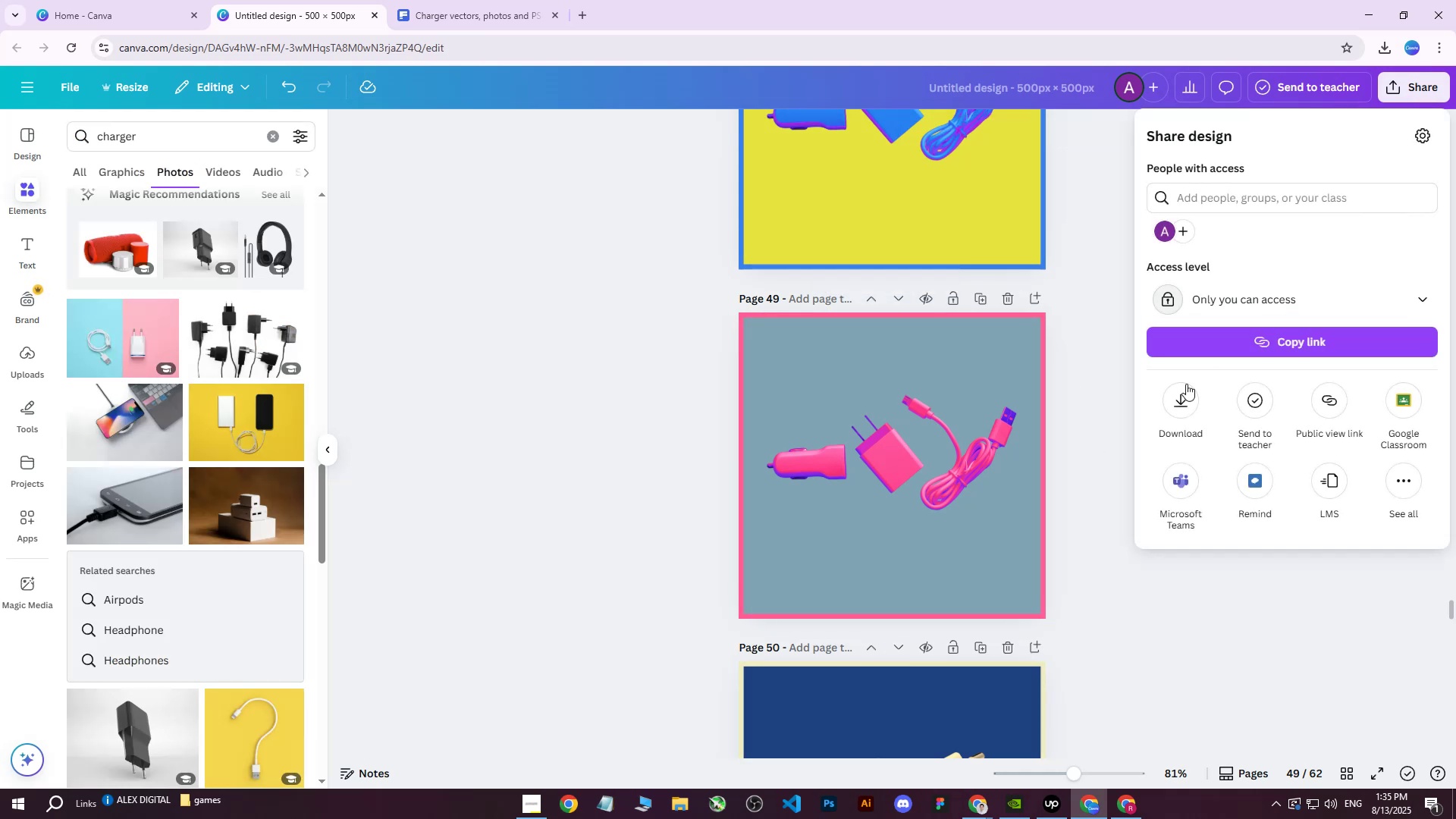 
left_click([1181, 396])
 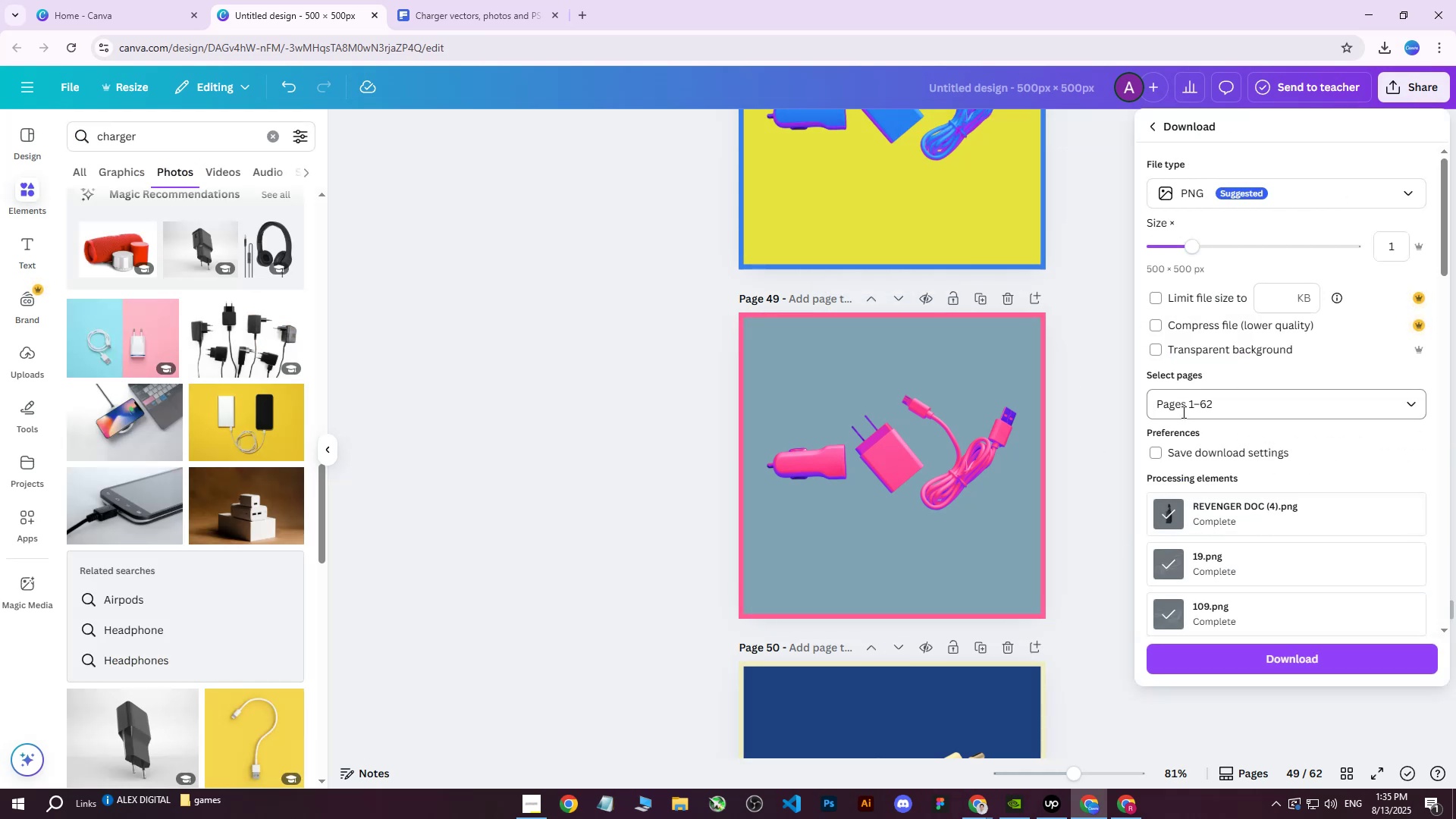 
double_click([1187, 439])
 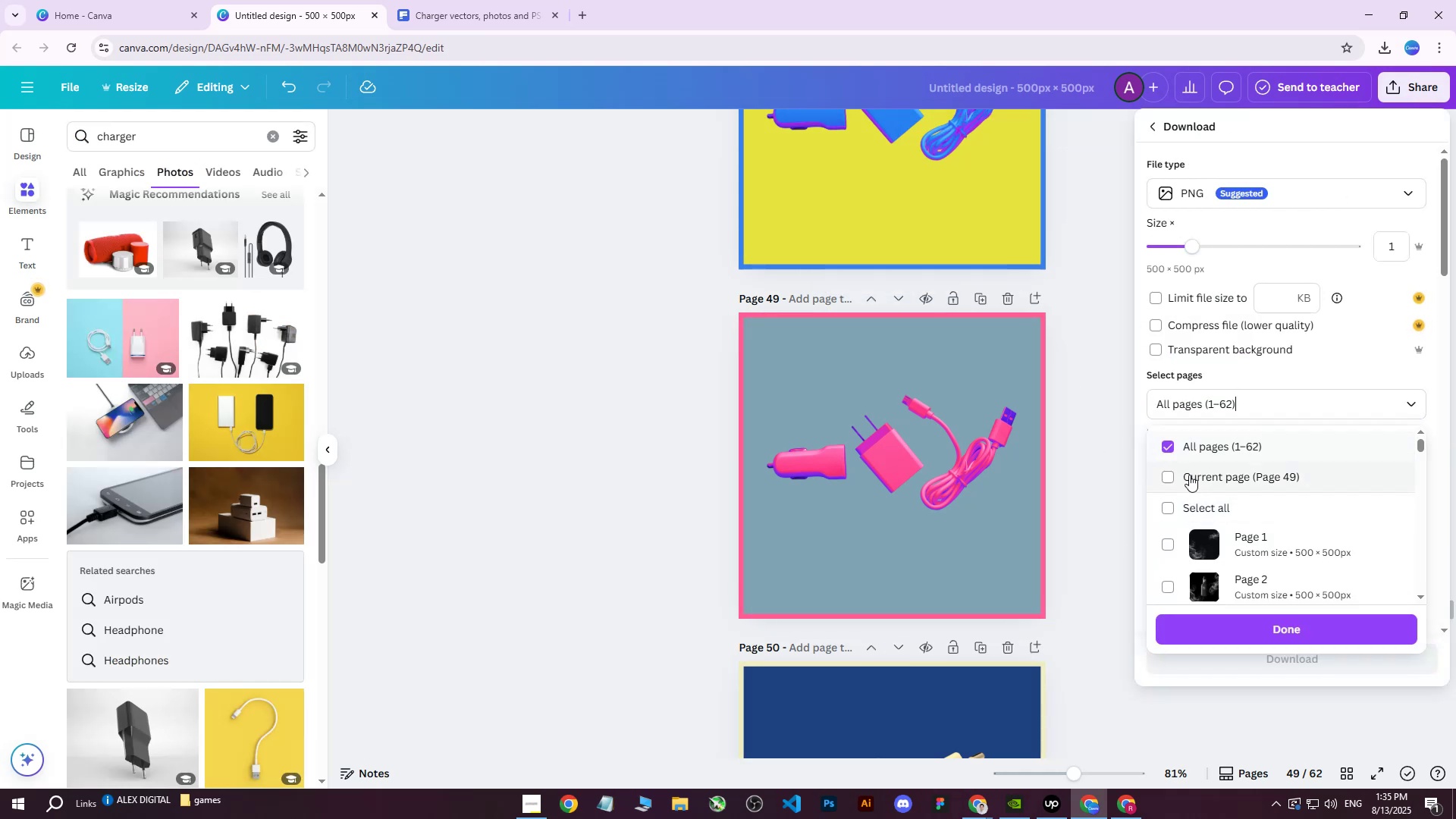 
triple_click([1189, 475])
 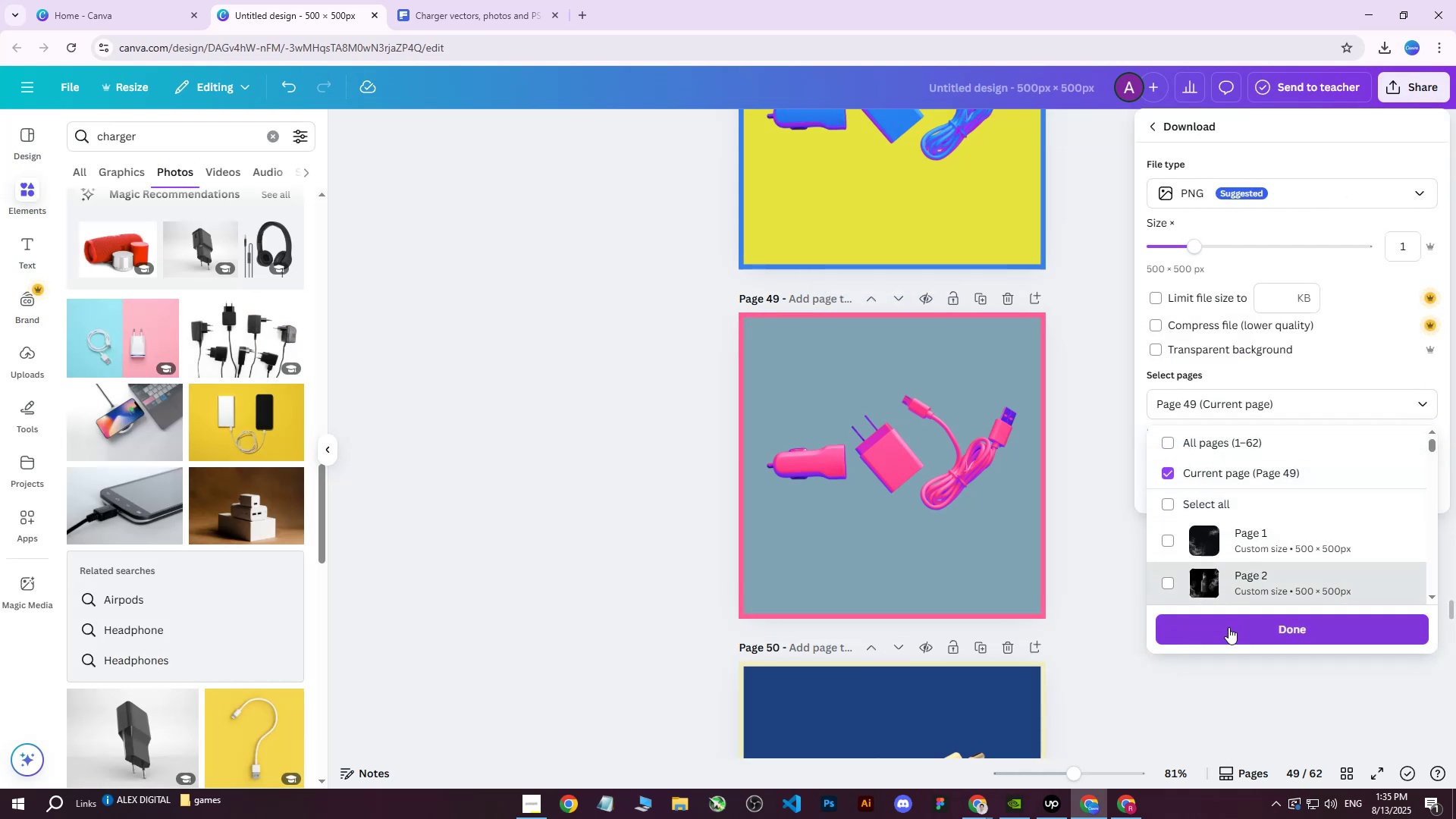 
left_click([1224, 634])
 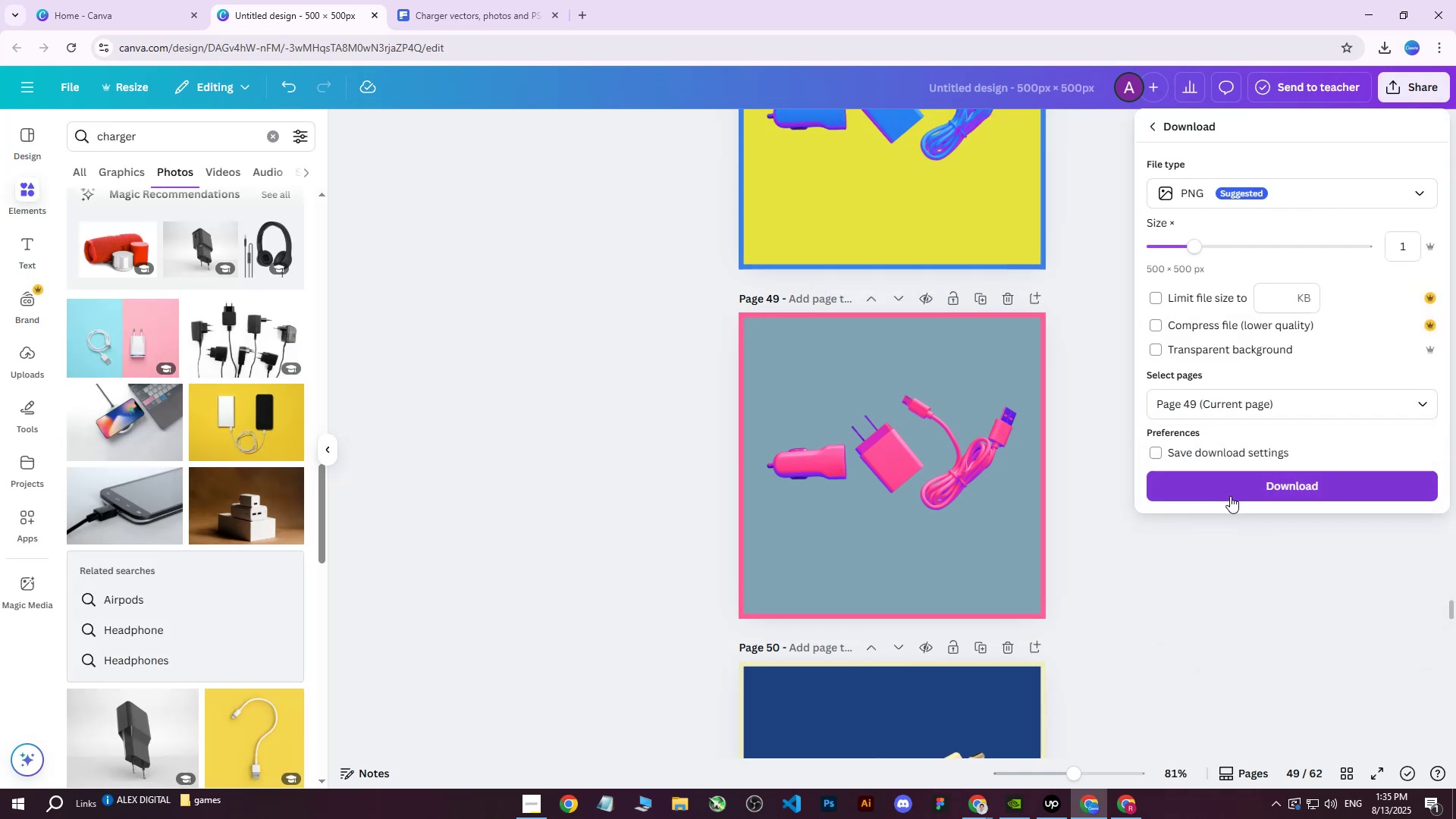 
left_click([1230, 496])
 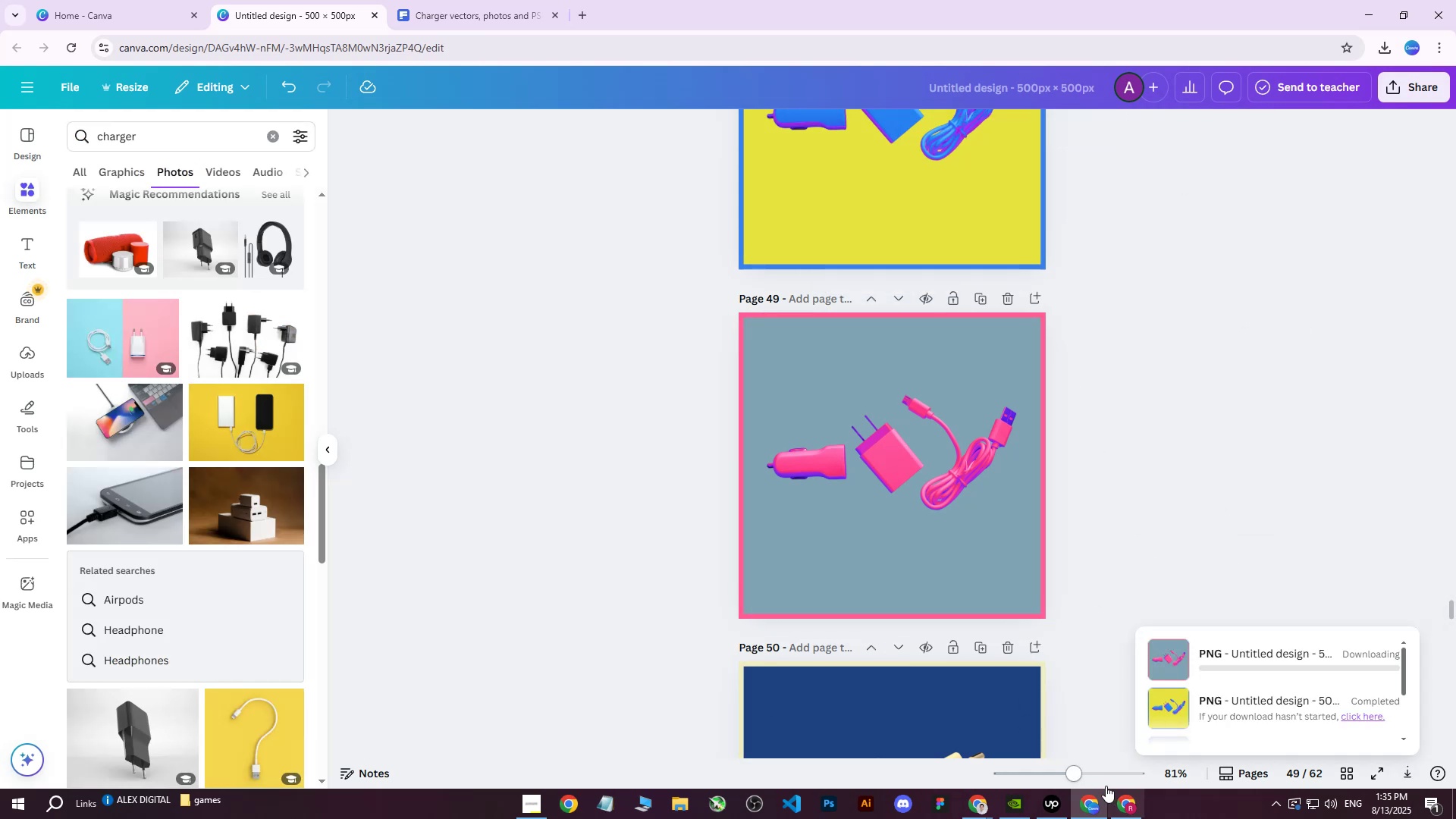 
left_click([1118, 798])
 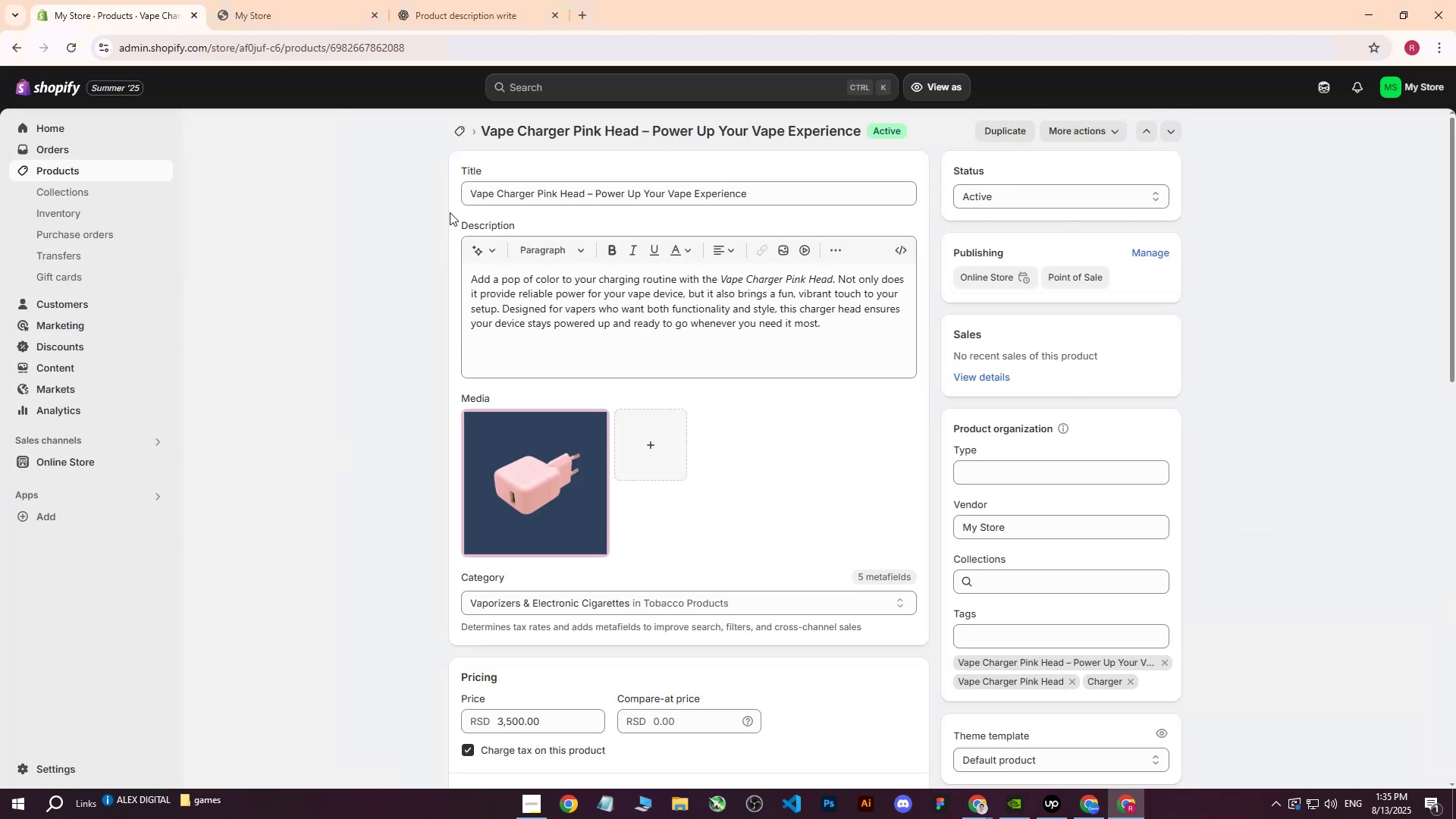 
left_click_drag(start_coordinate=[802, 189], to_coordinate=[383, 173])
 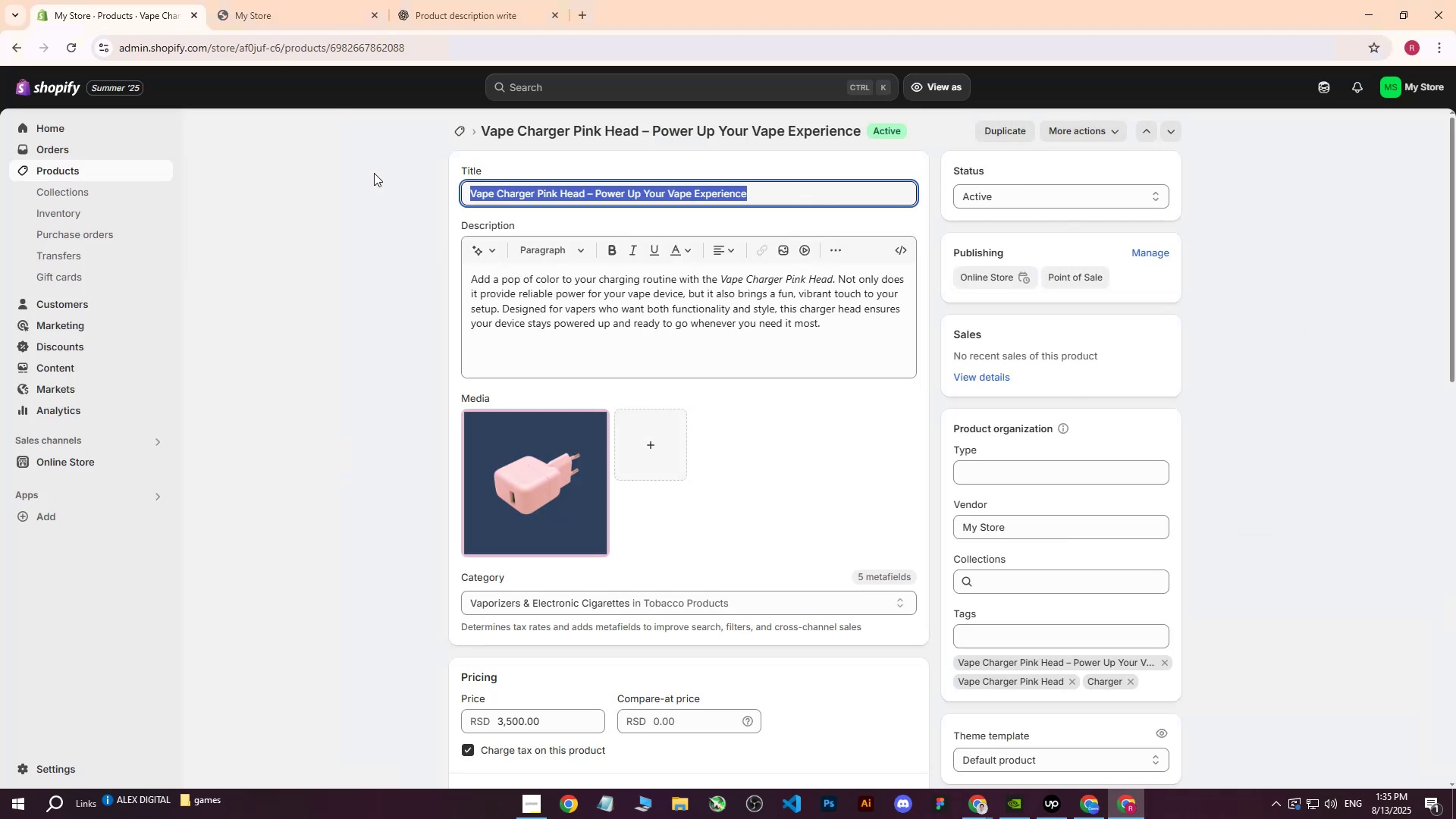 
key(Control+ControlLeft)
 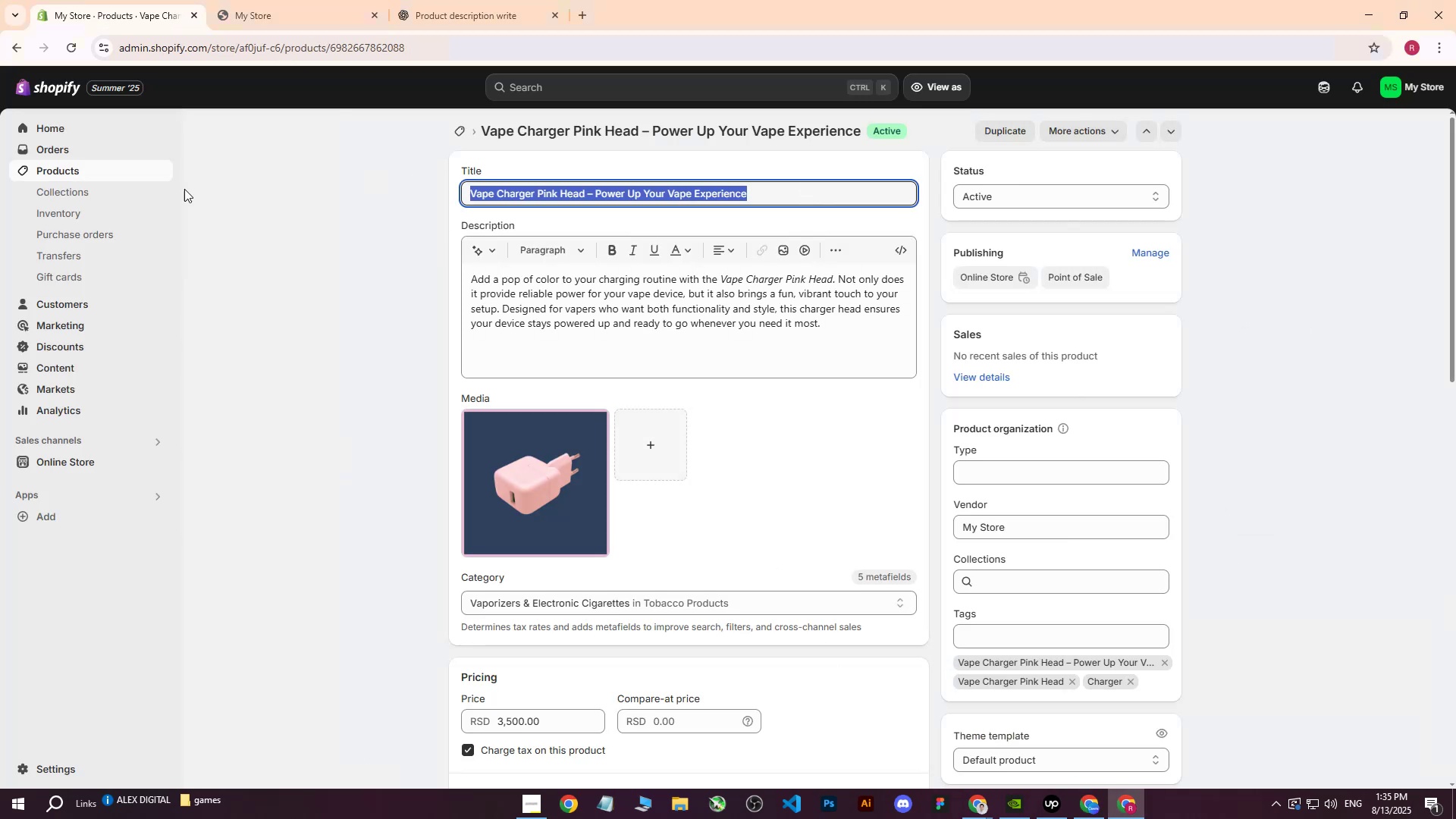 
key(Control+C)
 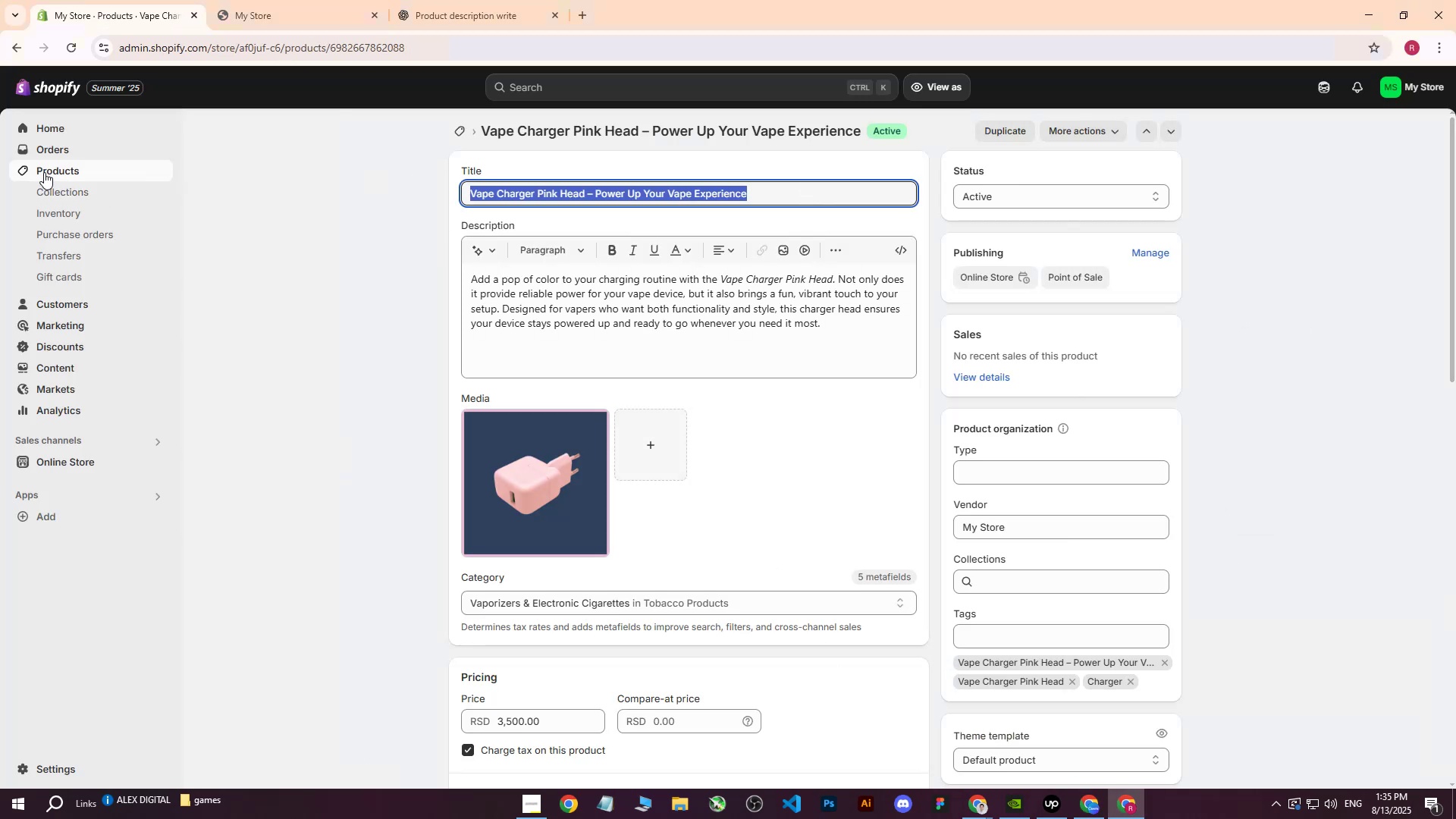 
left_click([44, 172])
 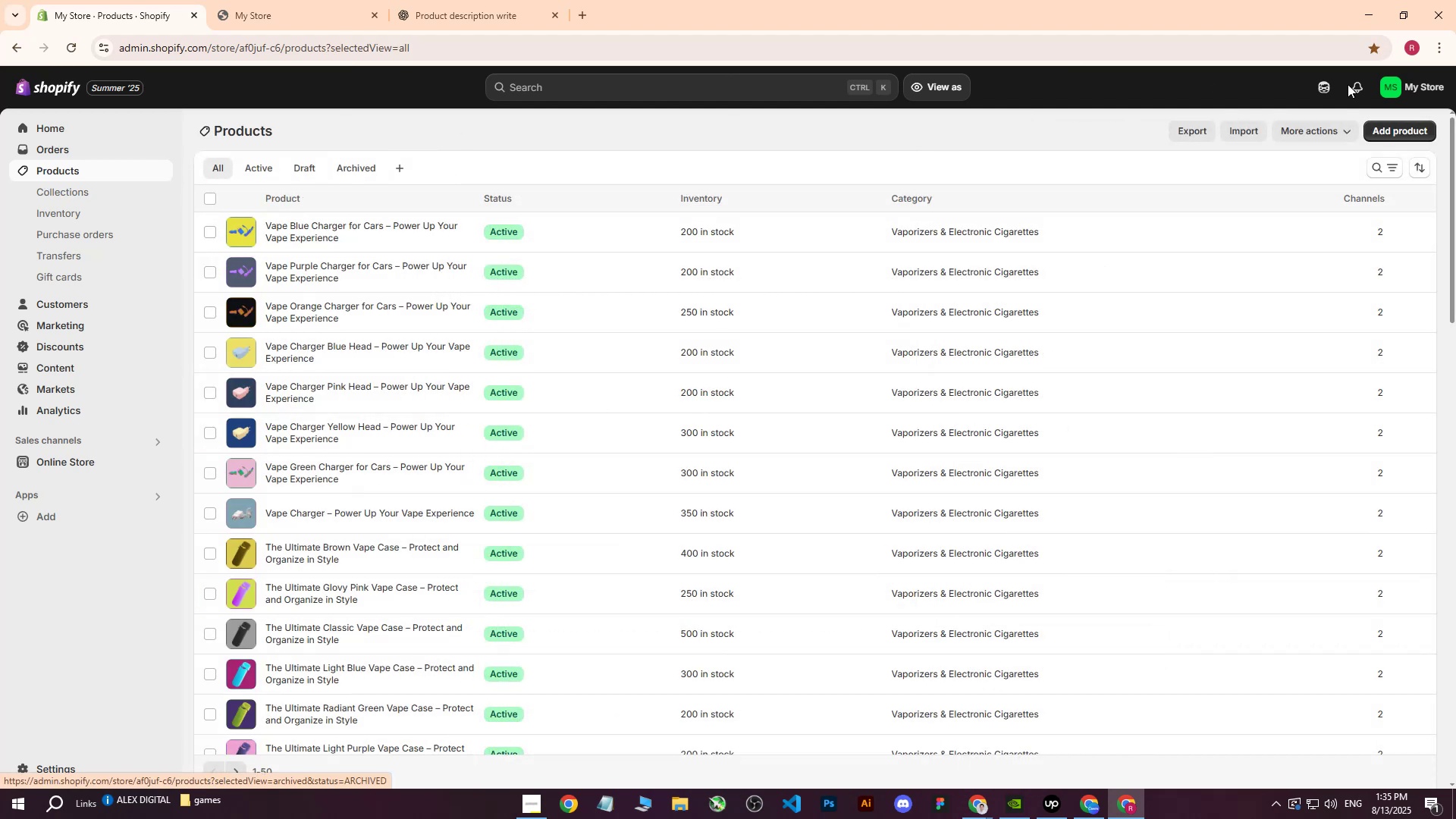 
left_click([1395, 124])
 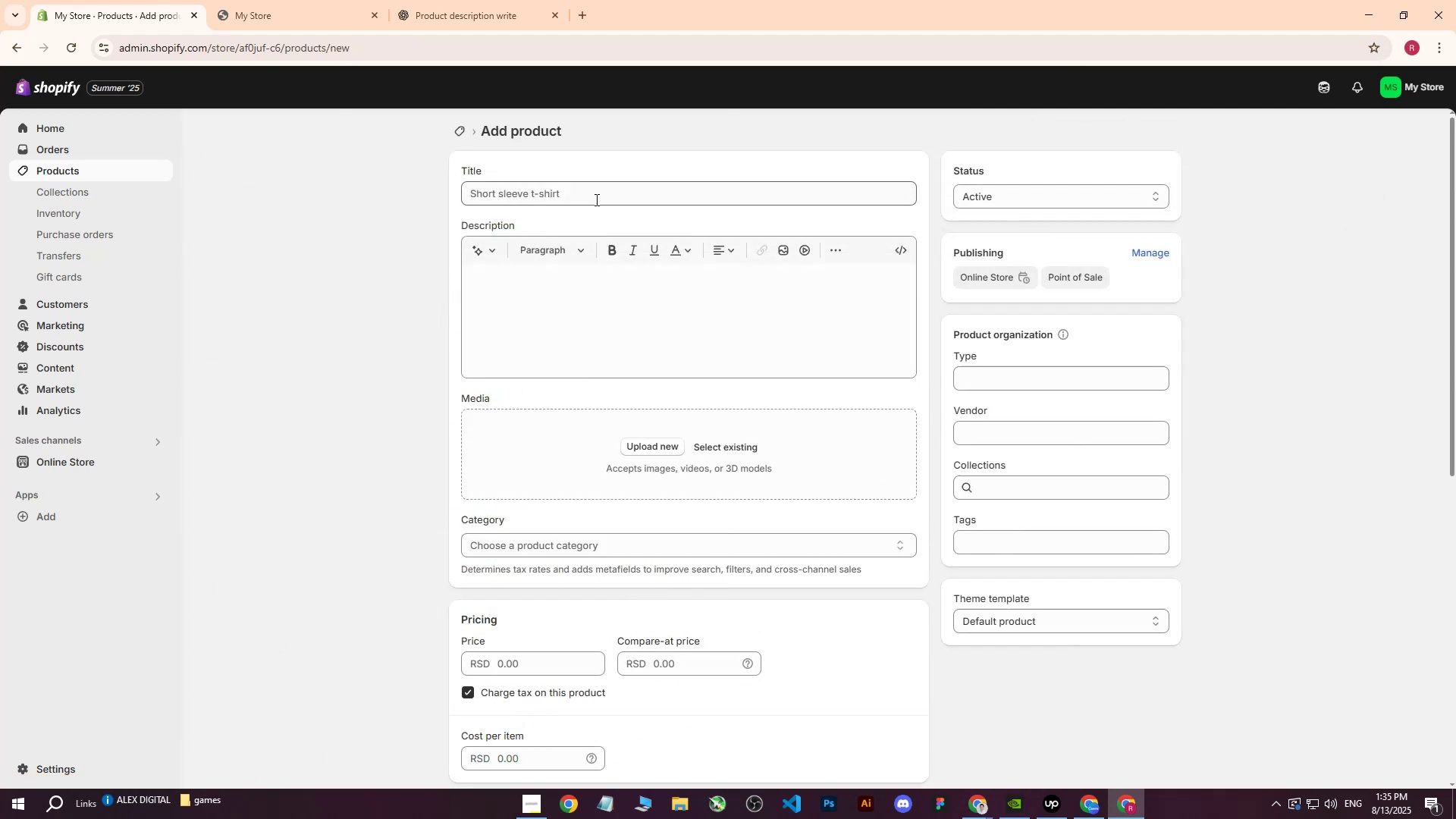 
left_click([624, 188])
 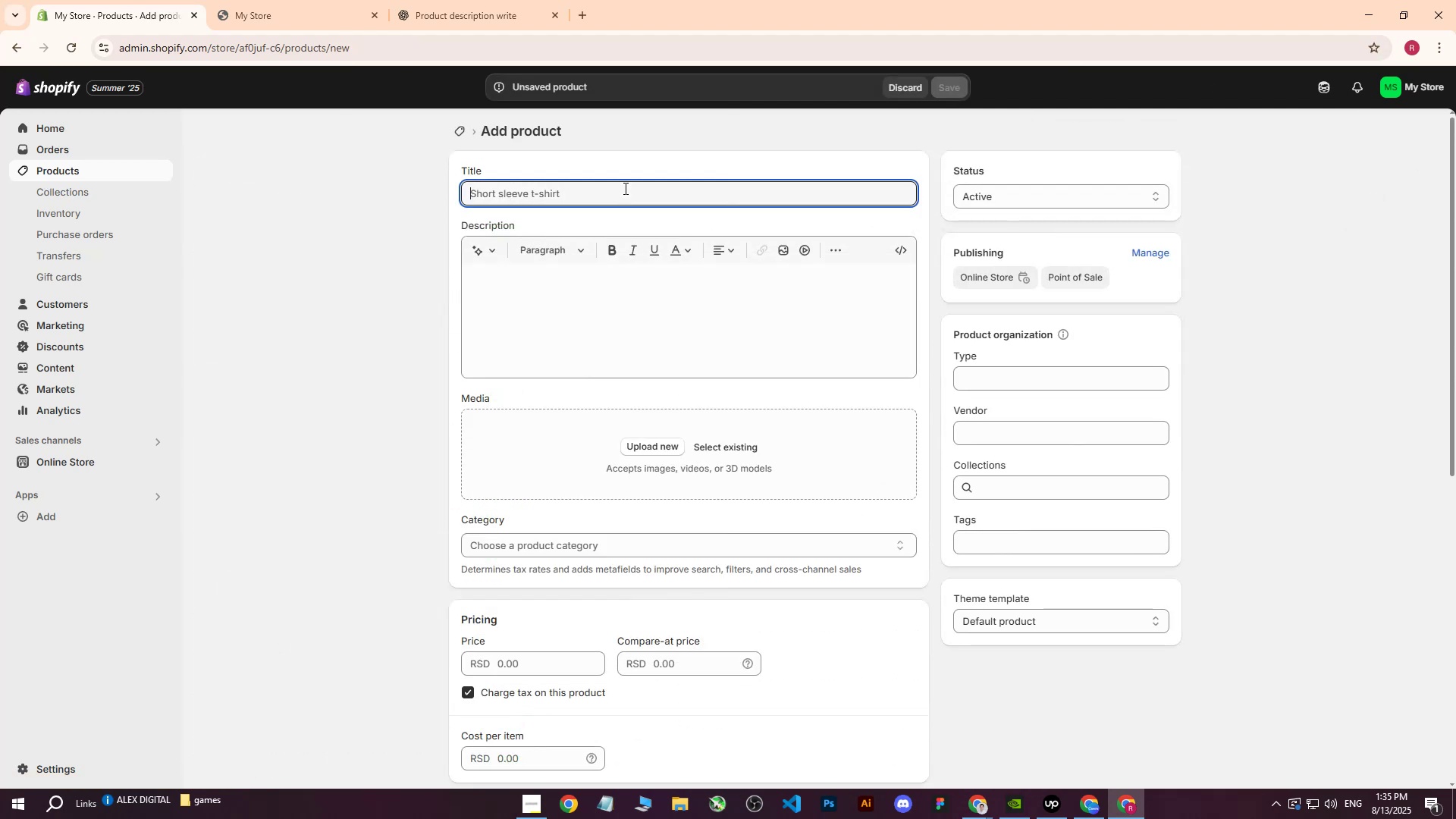 
key(Control+ControlLeft)
 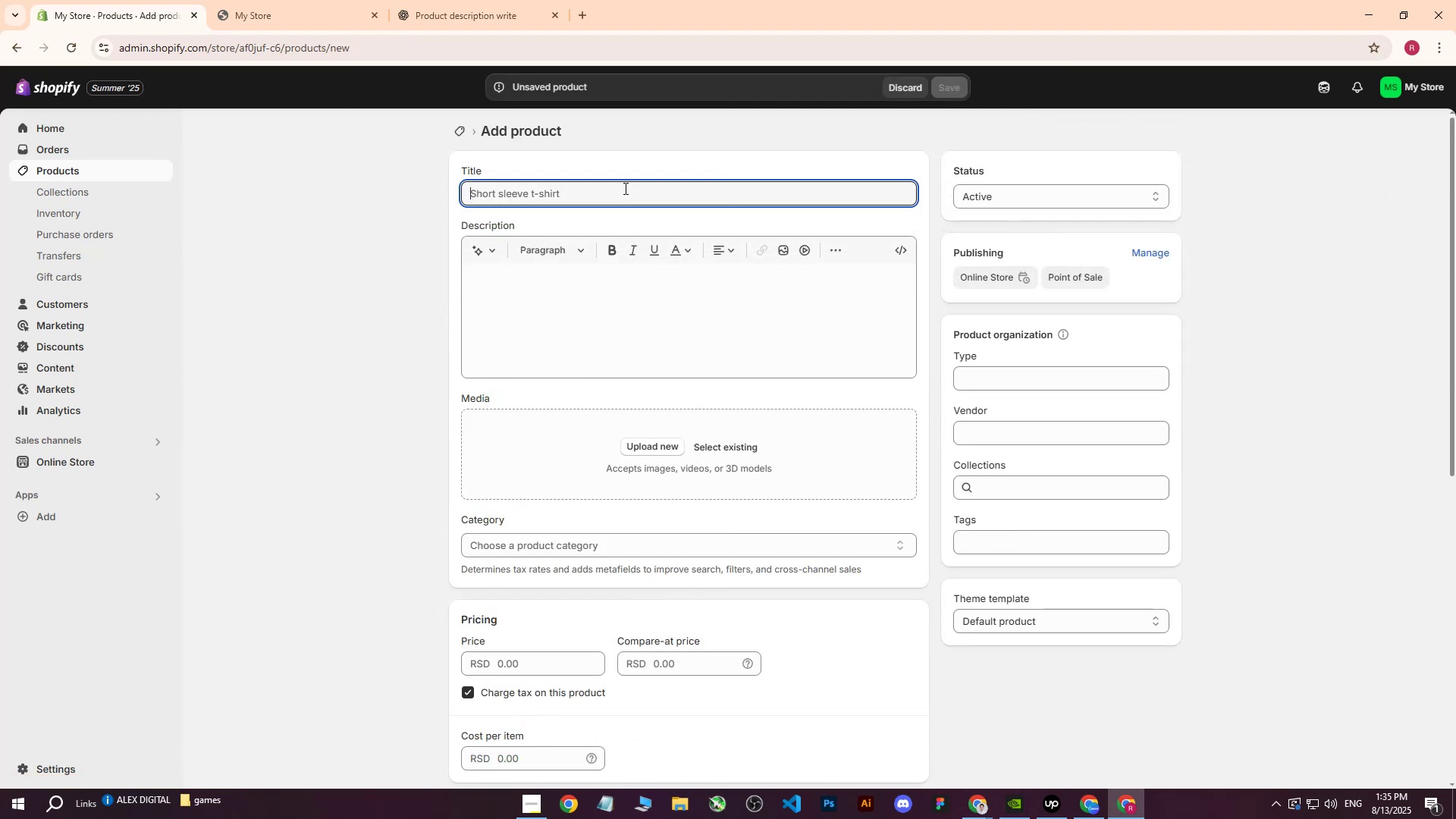 
key(Control+V)
 